 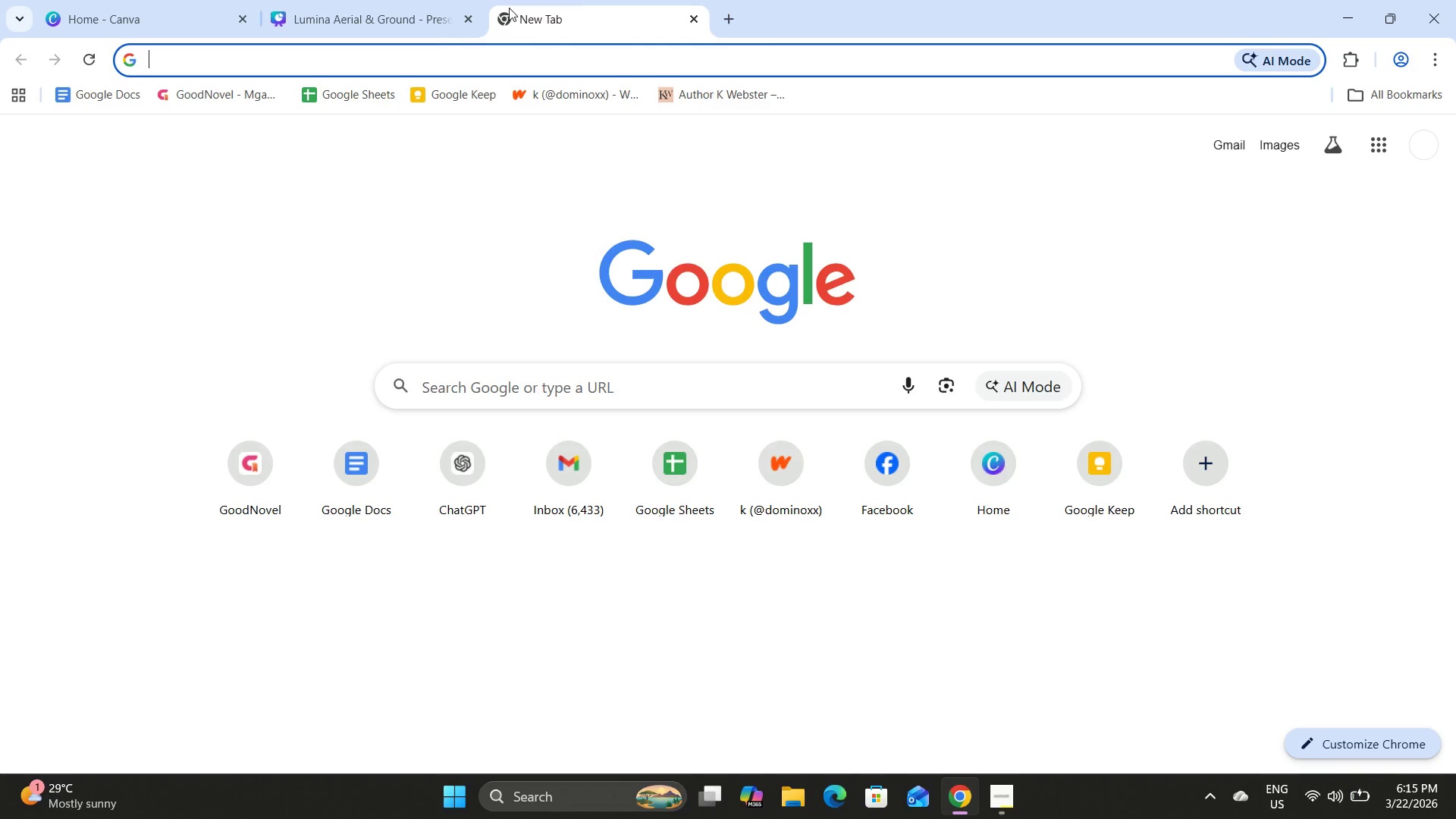 
type(other drone similar to dji insp)
 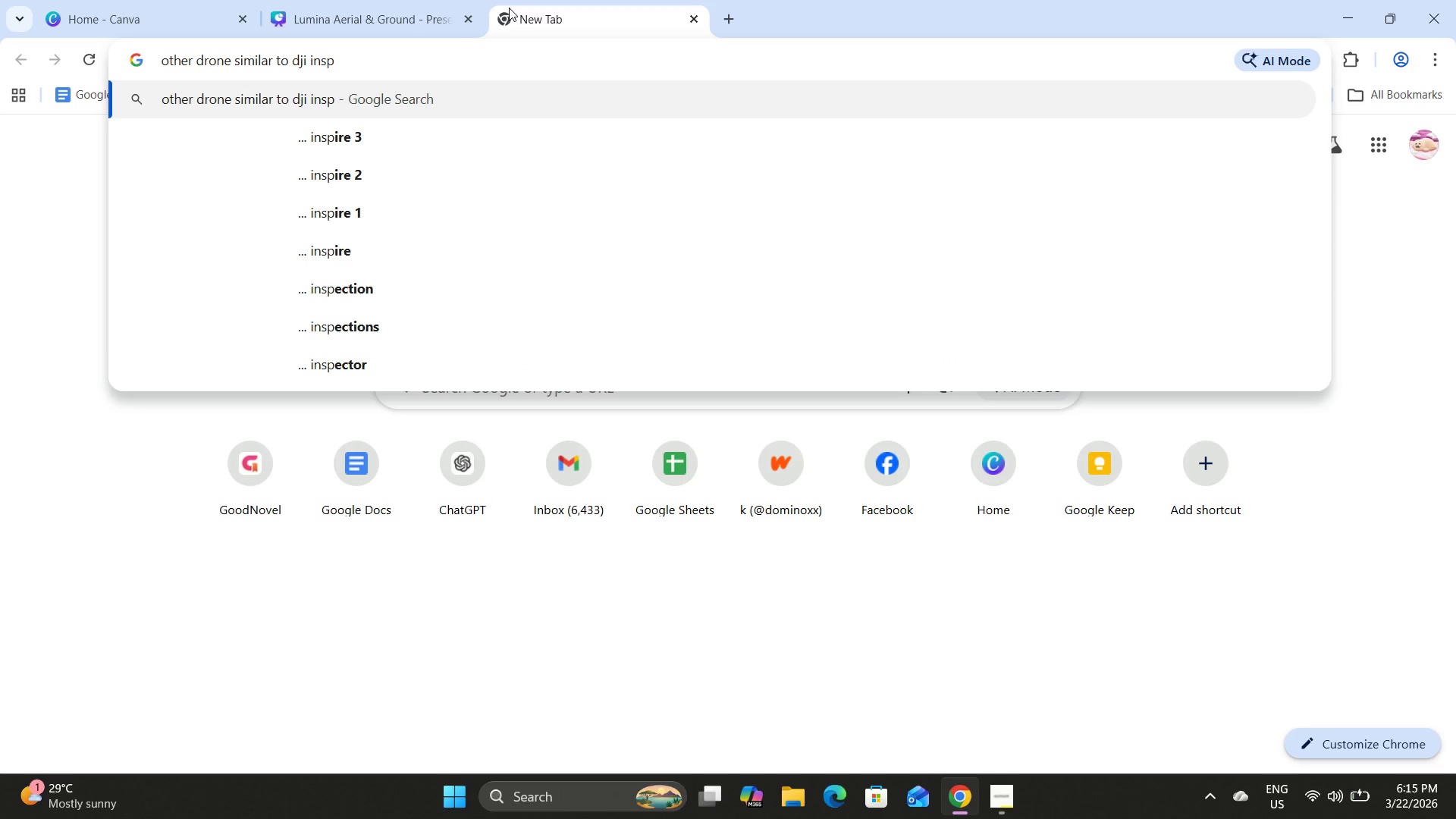 
key(ArrowDown)
 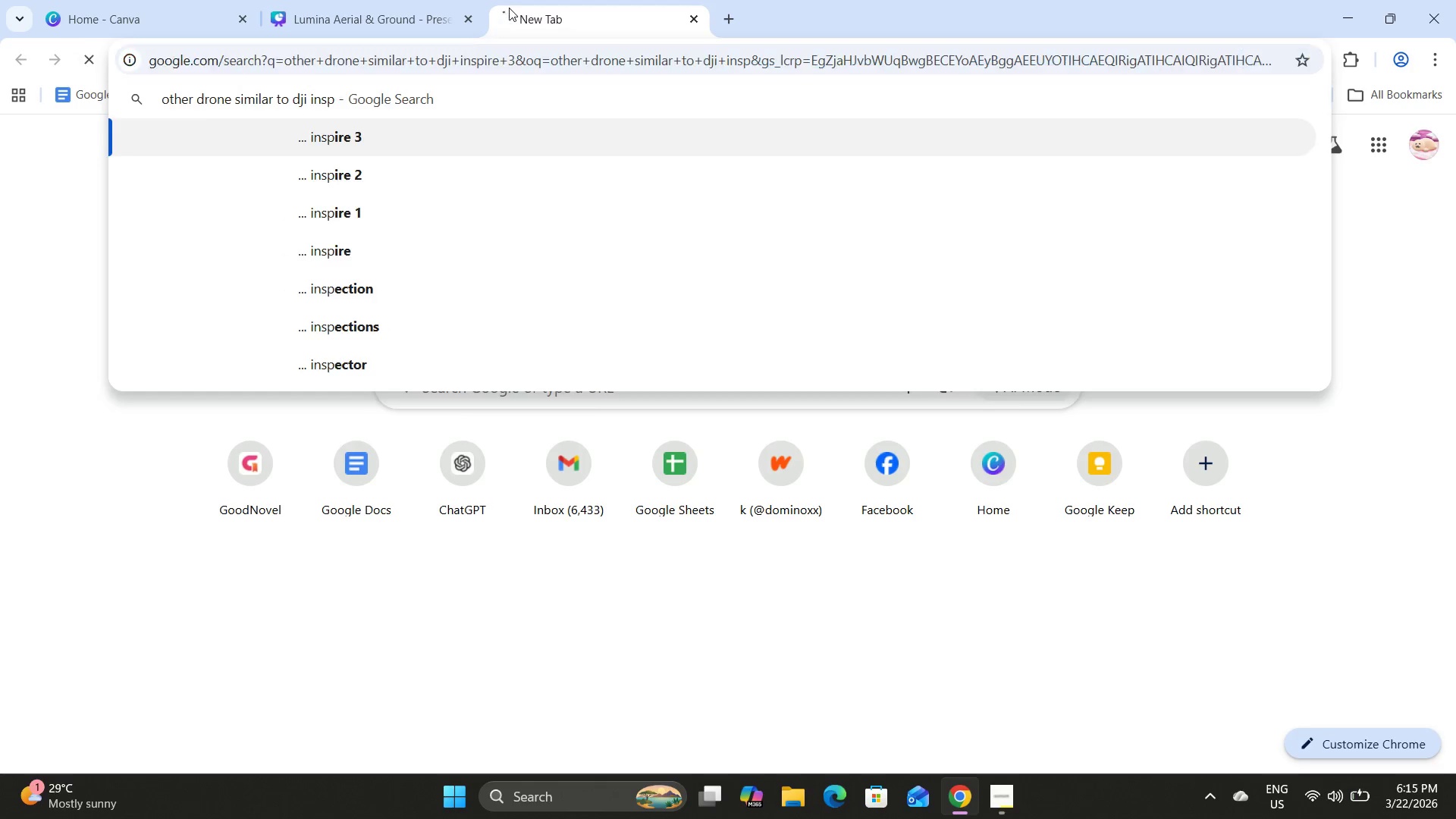 
key(Enter)
 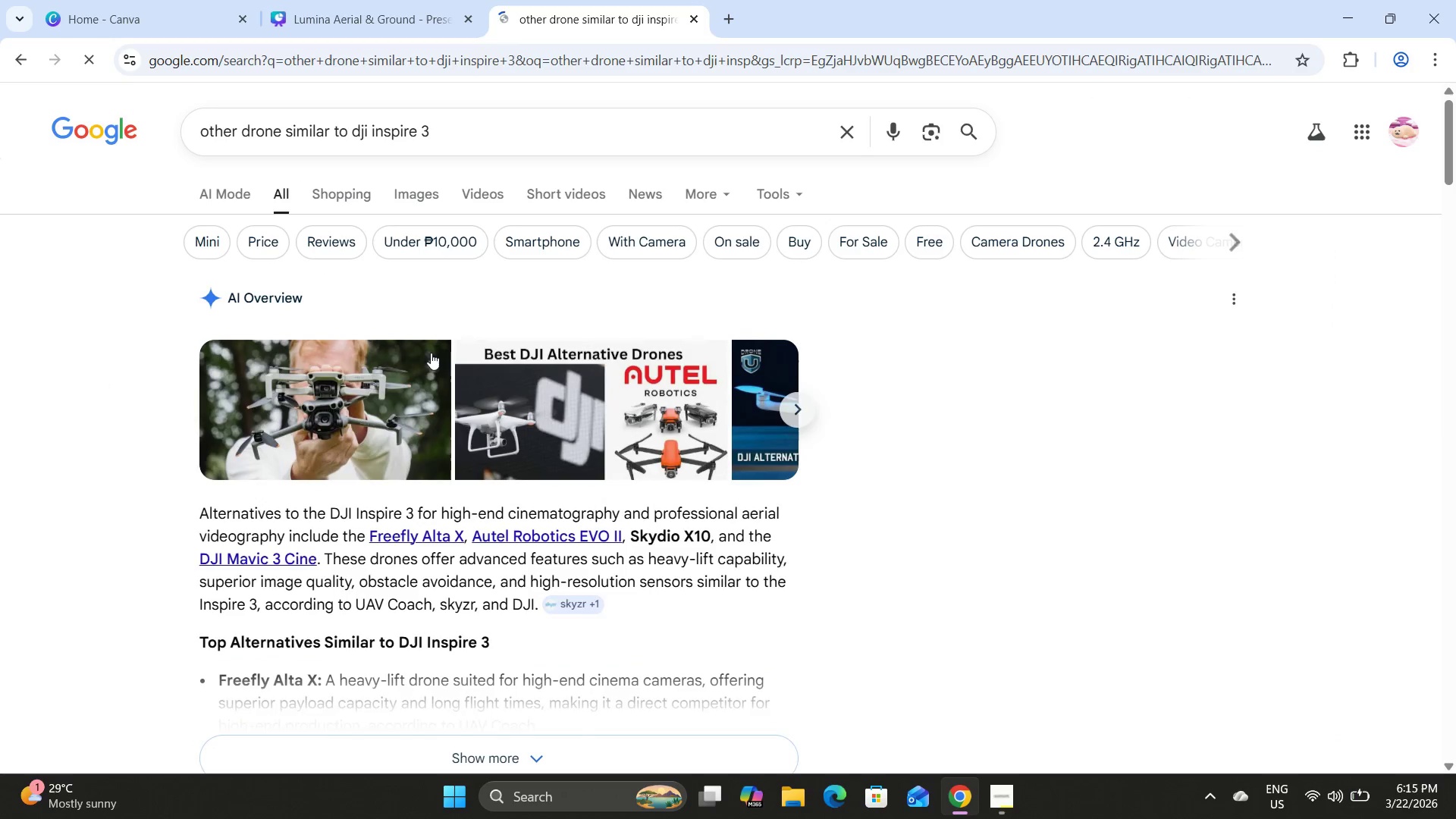 
scroll: coordinate [482, 460], scroll_direction: down, amount: 2.0
 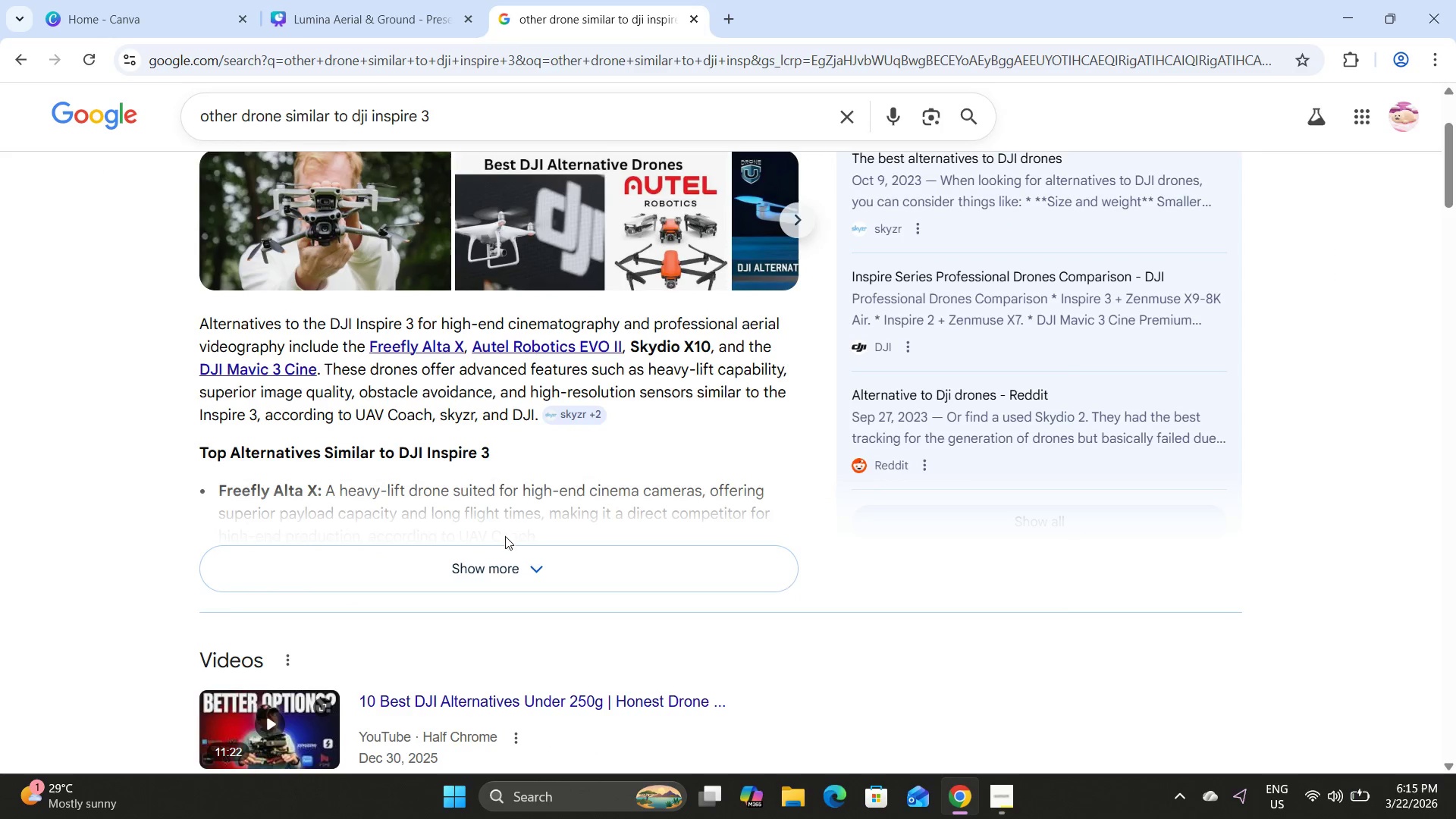 
left_click([511, 553])
 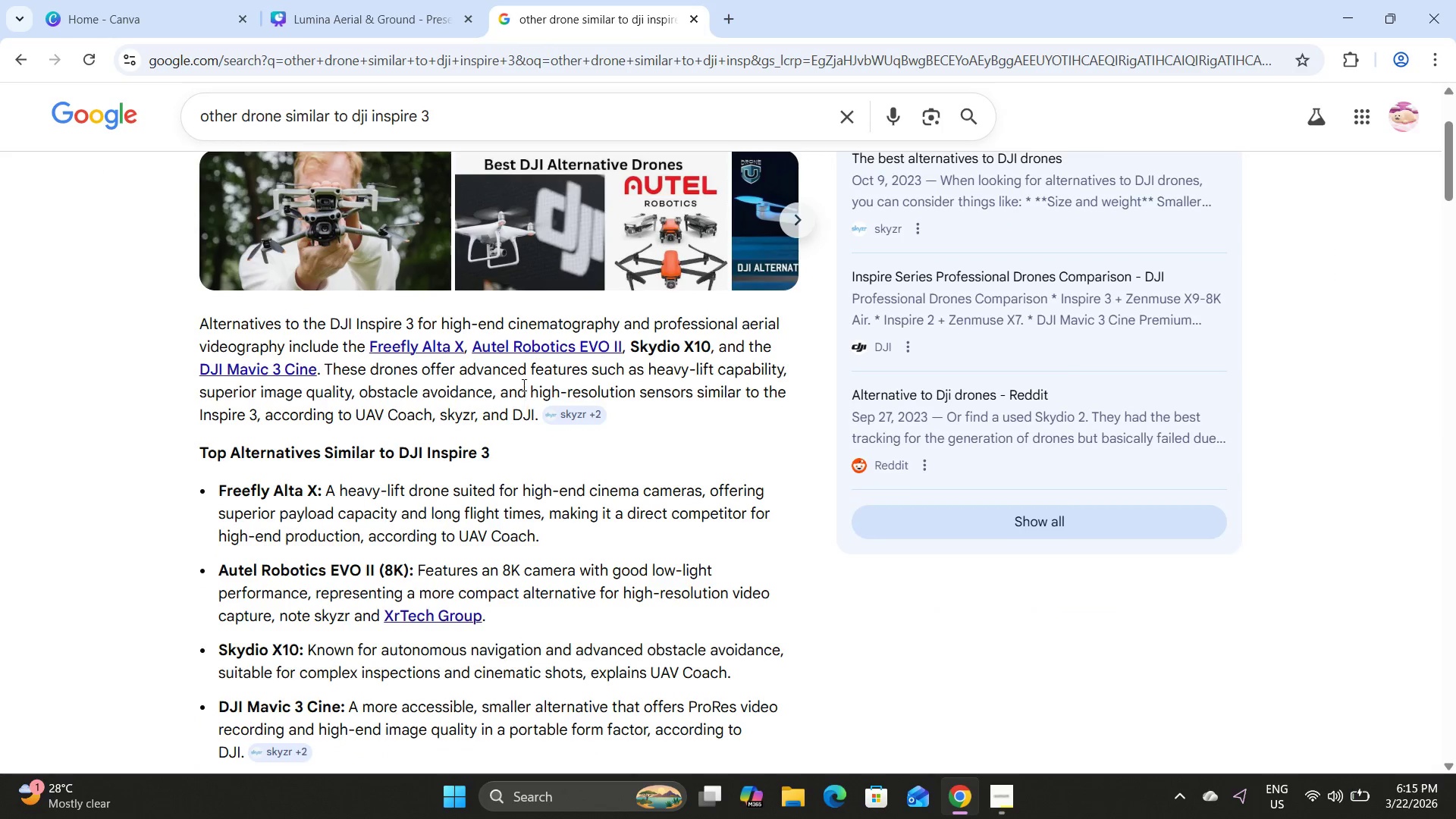 
scroll: coordinate [522, 384], scroll_direction: down, amount: 2.0
 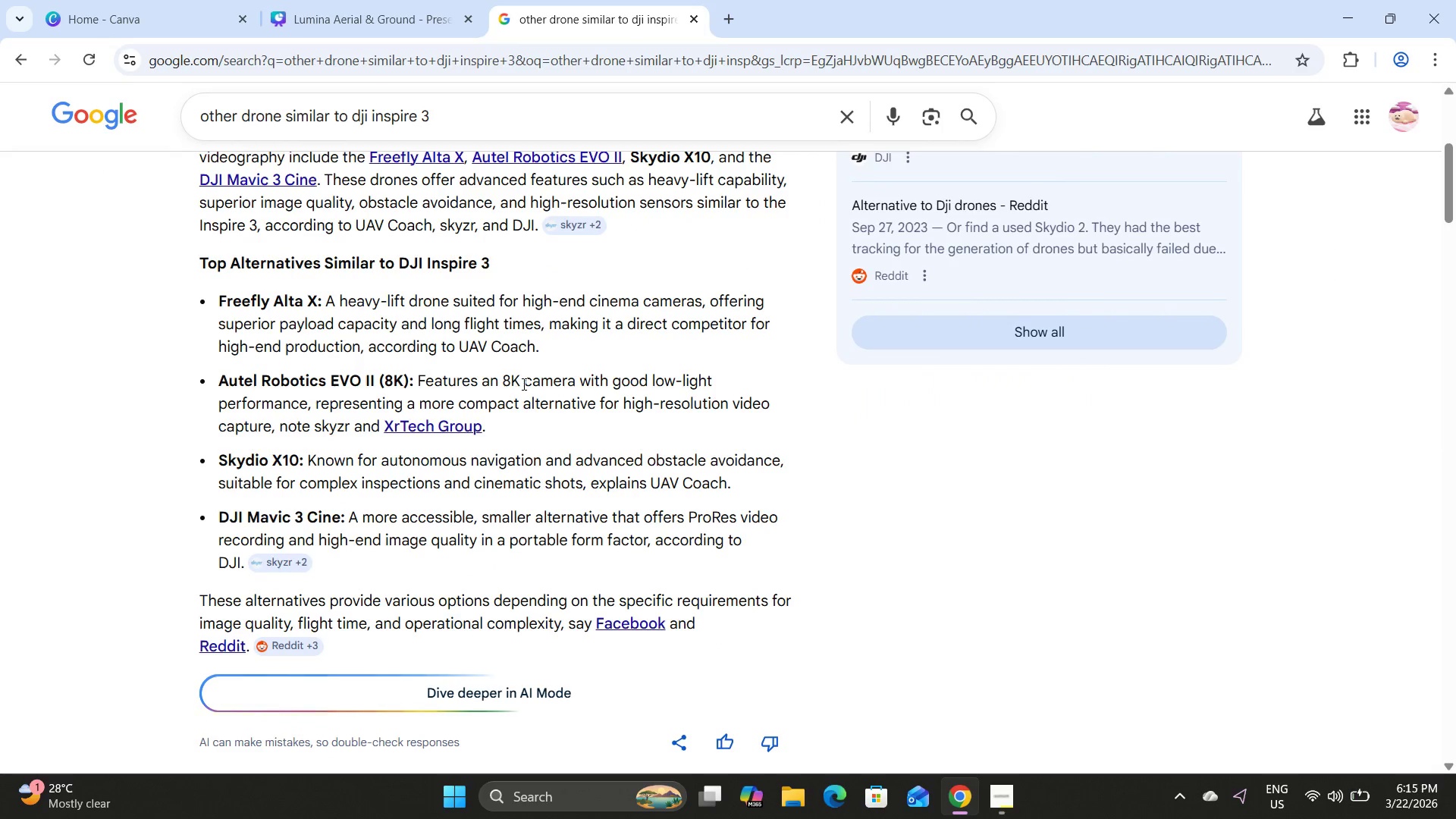 
scroll: coordinate [522, 384], scroll_direction: up, amount: 1.0
 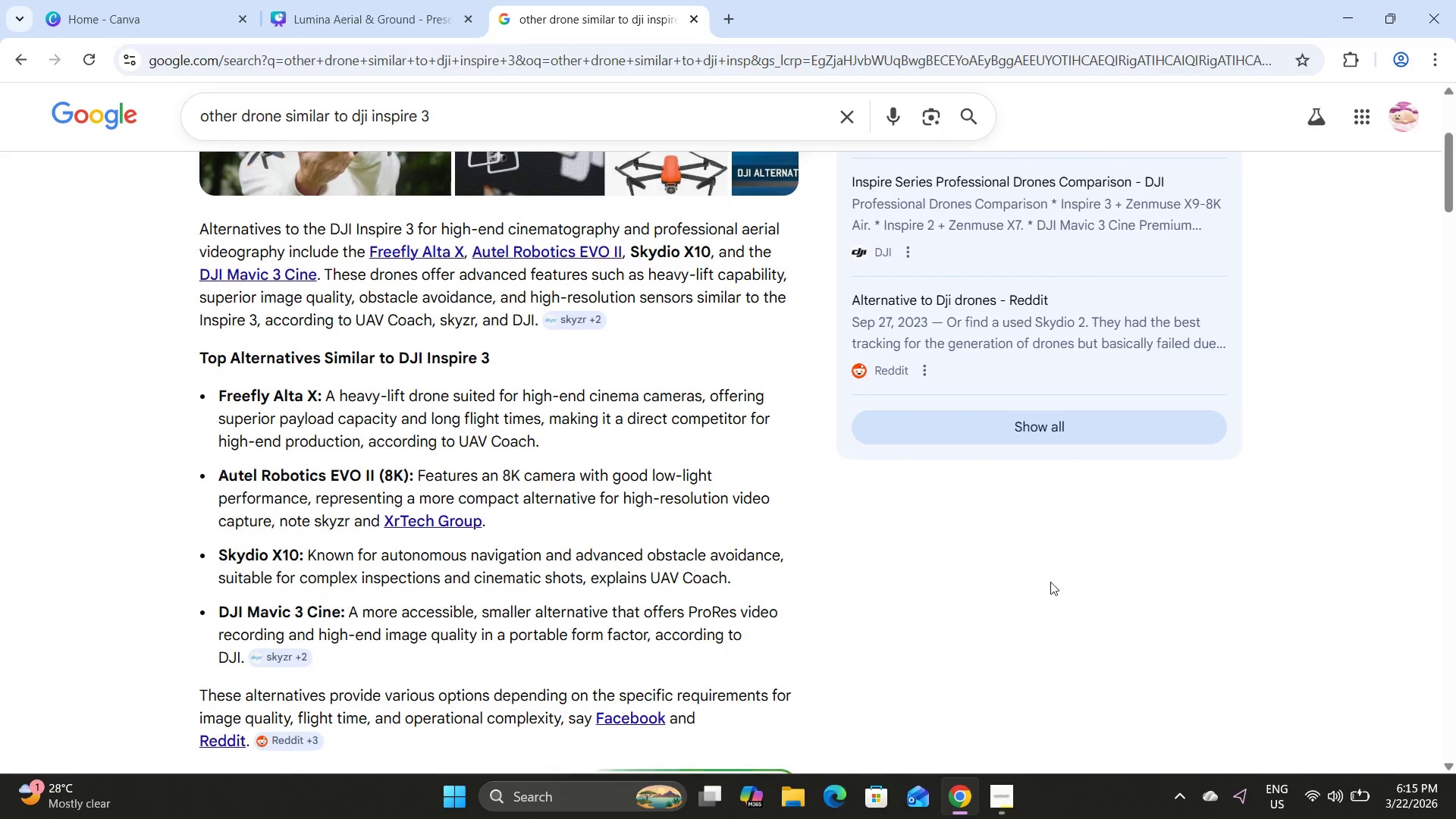 
left_click([996, 807])
 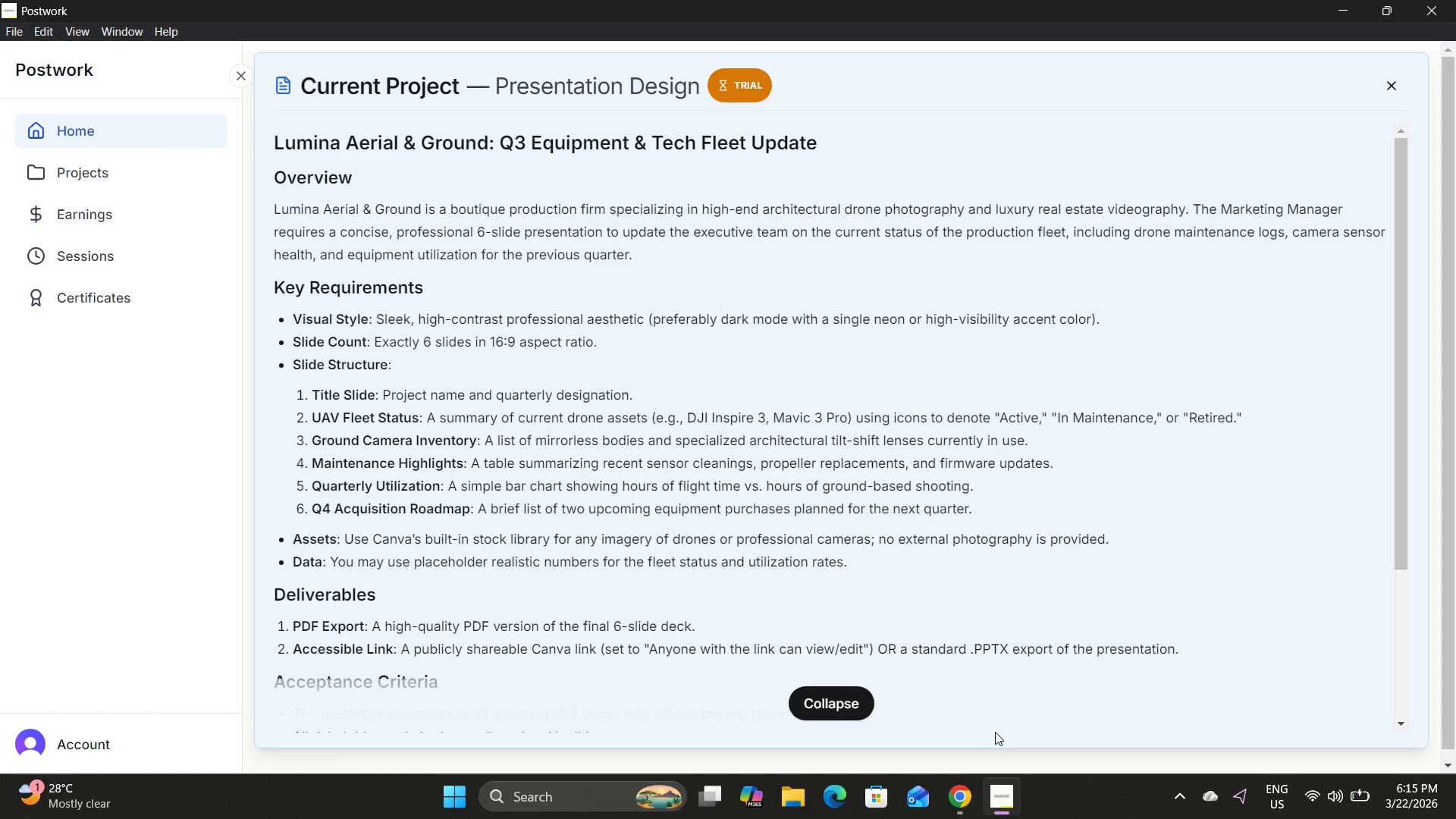 
left_click([958, 792])
 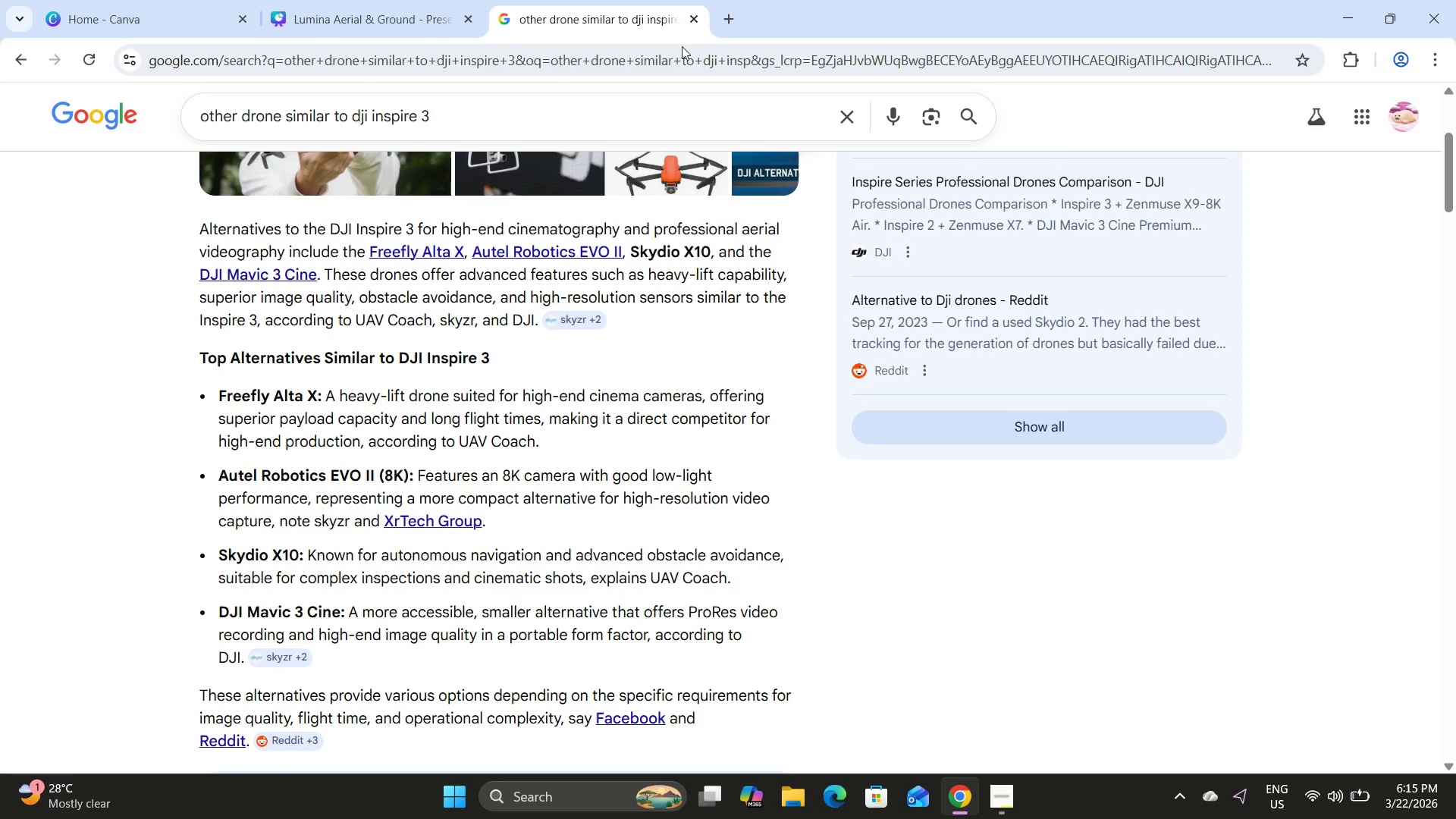 
left_click([388, 0])
 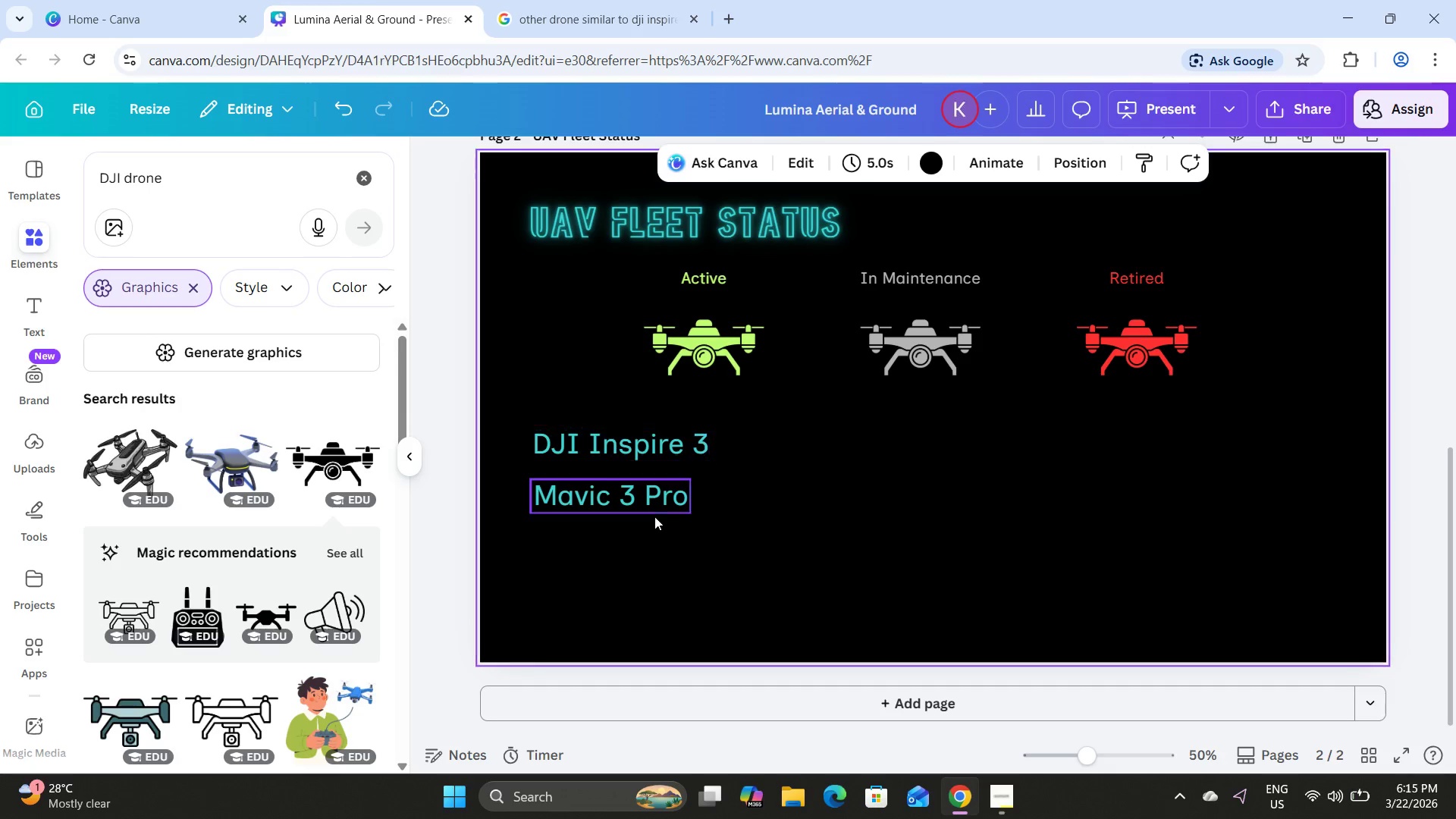 
left_click([625, 492])
 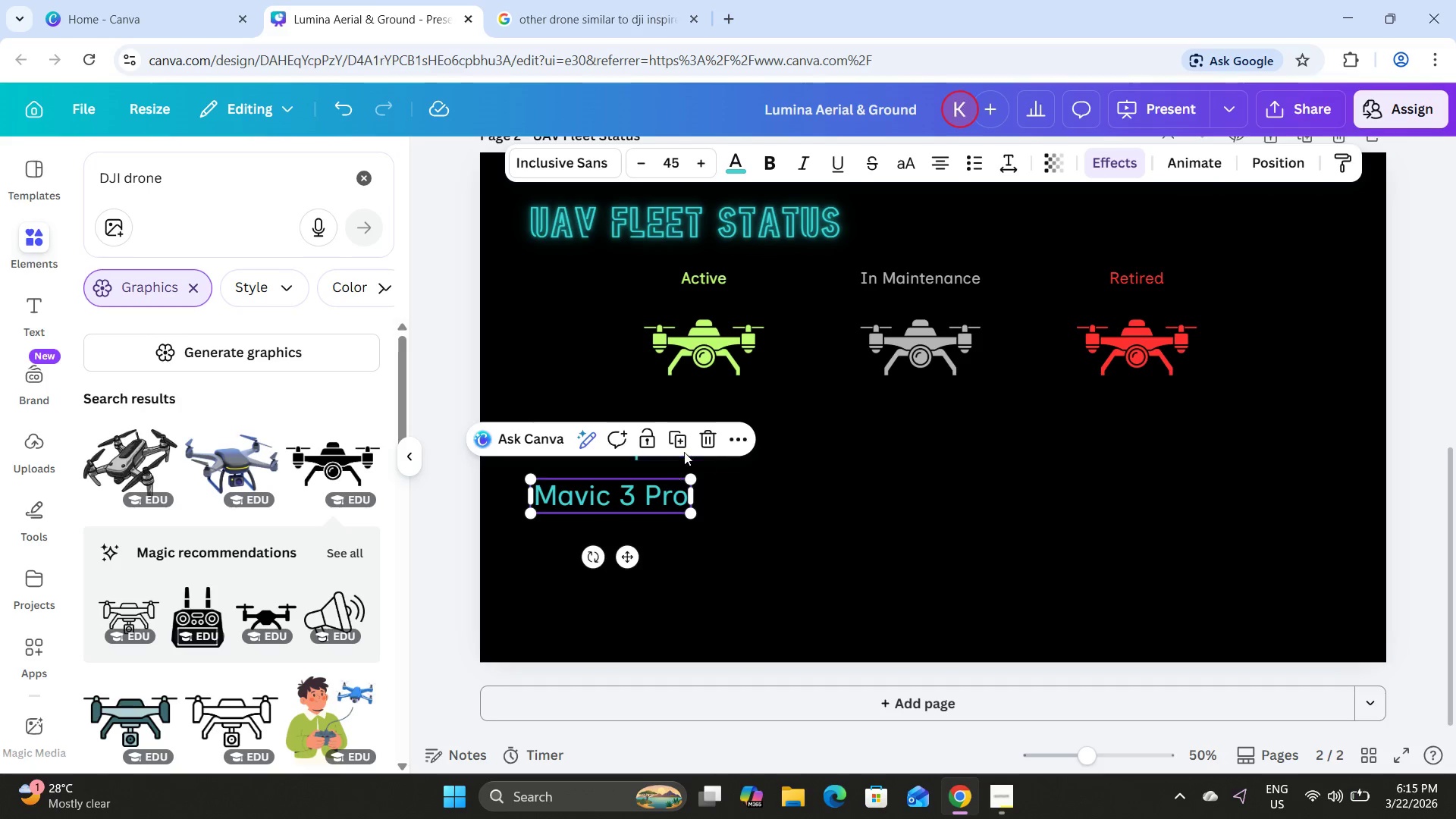 
left_click([680, 447])
 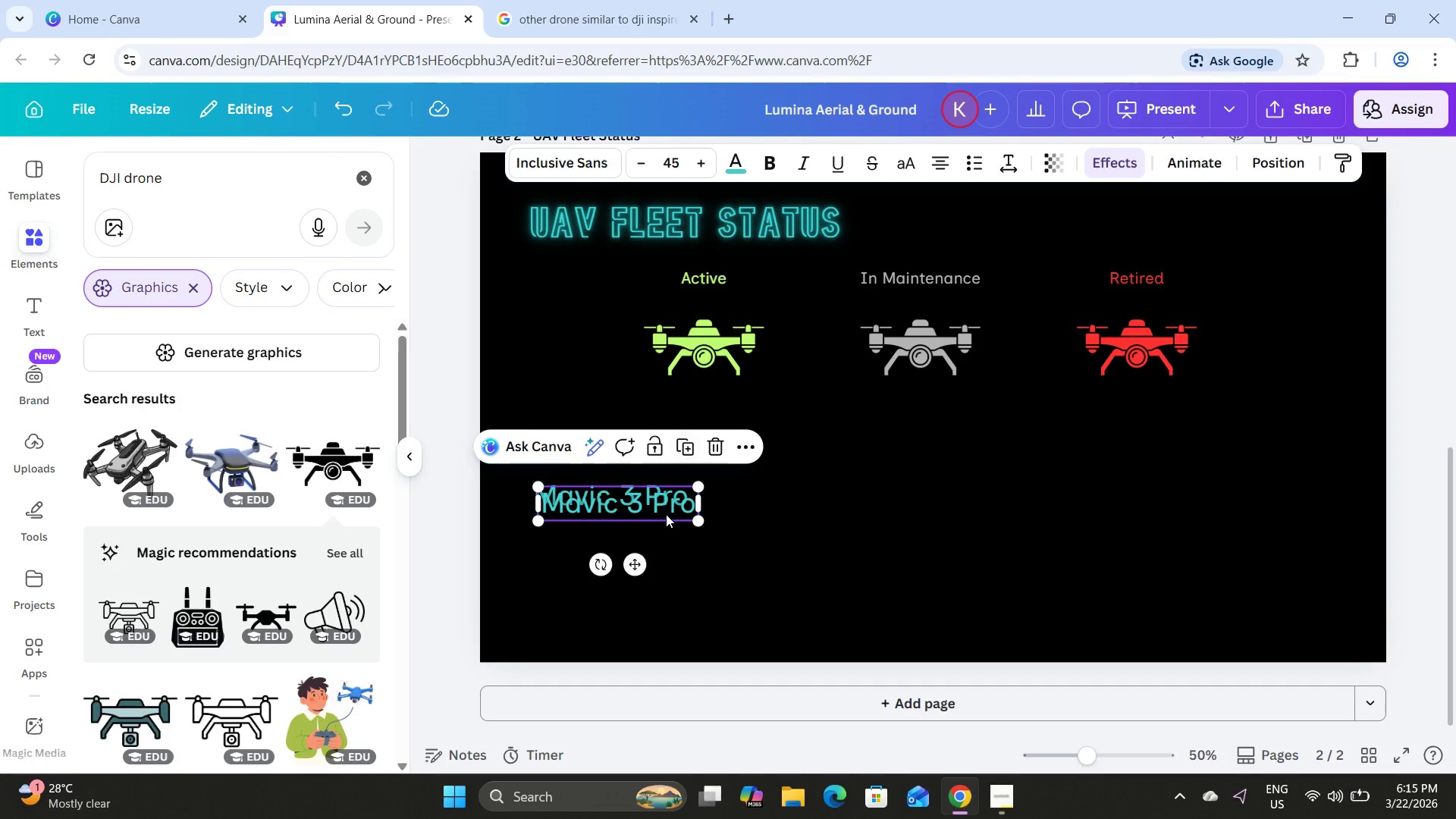 
left_click_drag(start_coordinate=[656, 498], to_coordinate=[649, 541])
 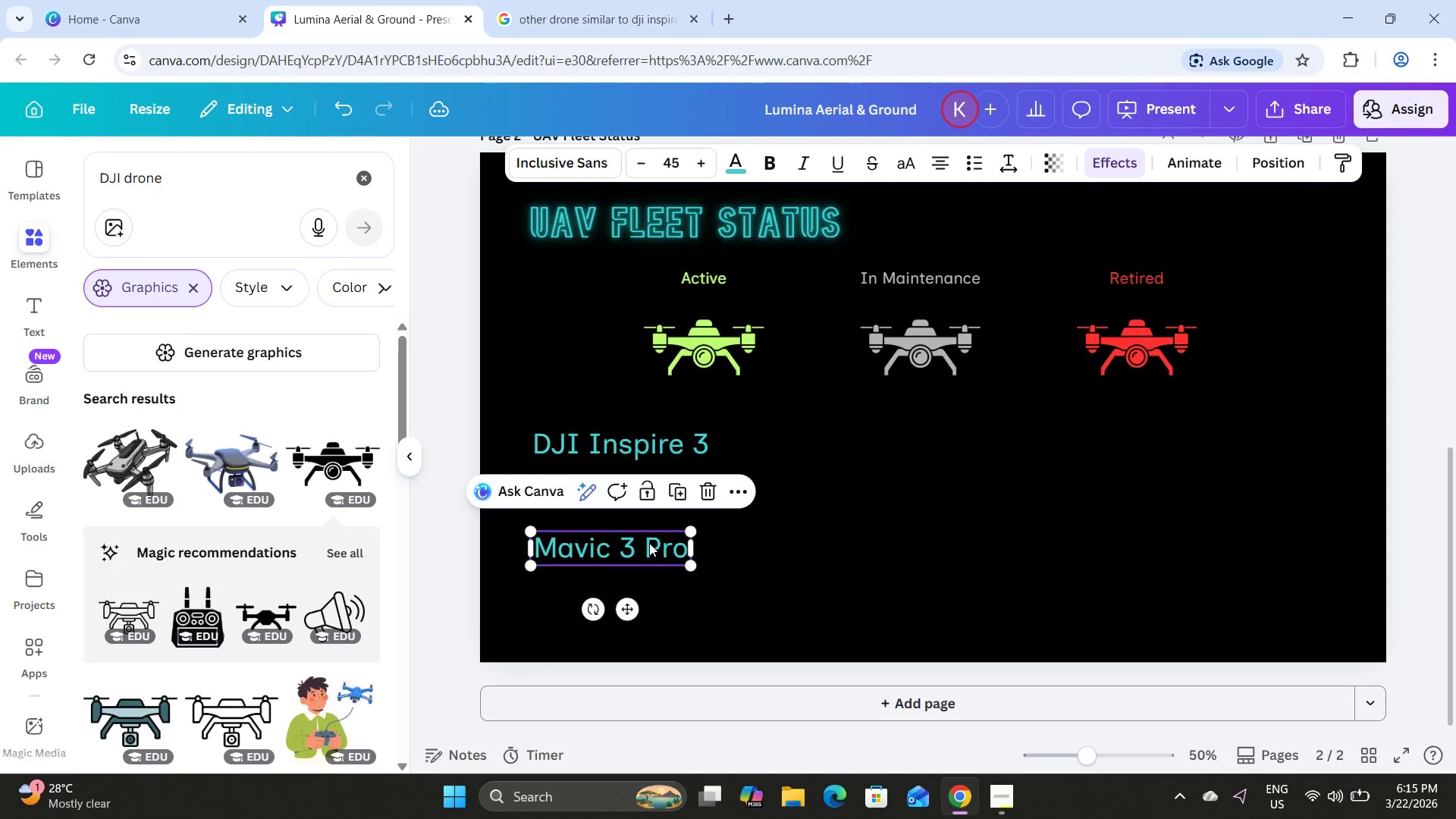 
left_click([649, 544])
 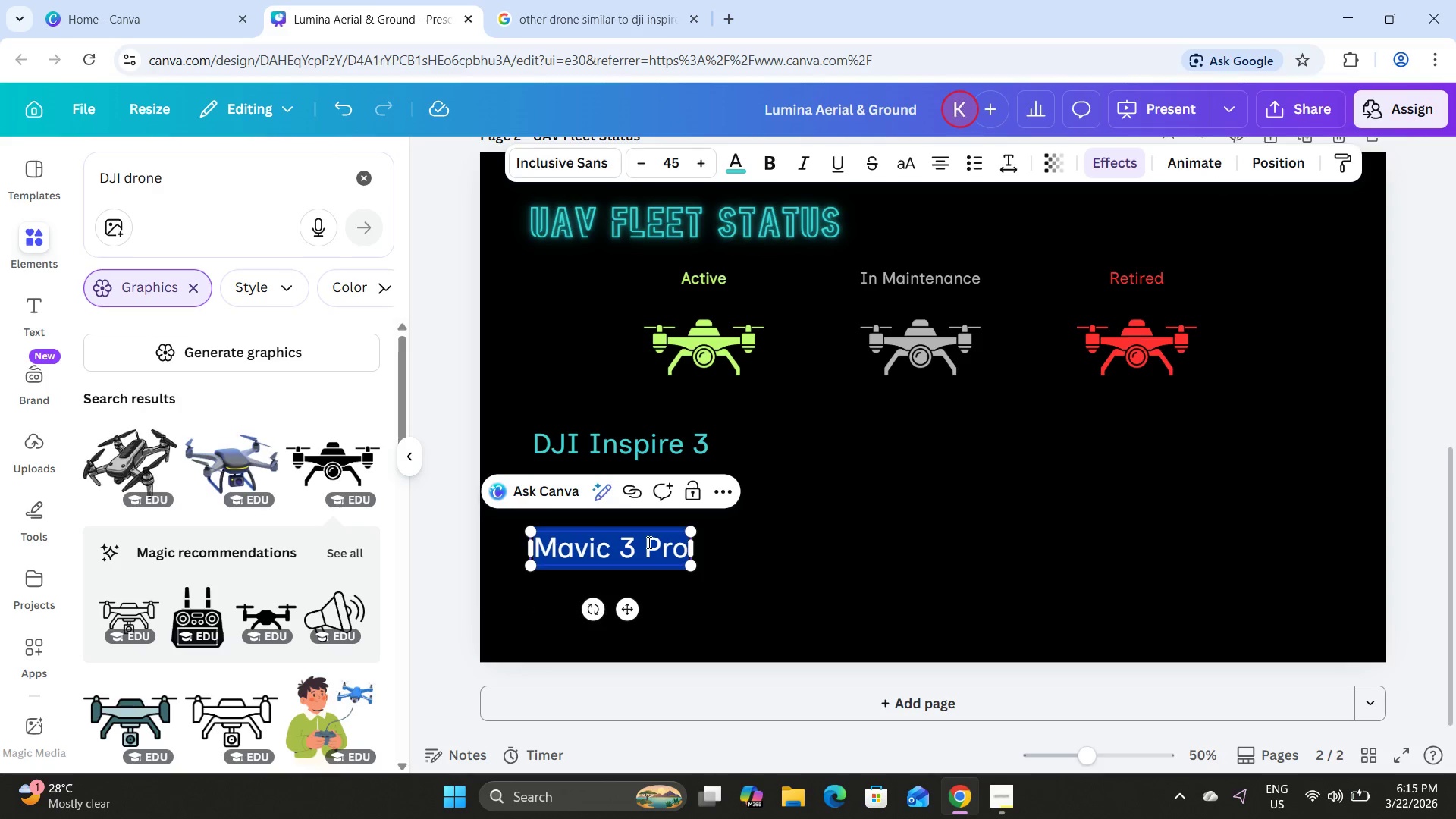 
type(Freefly Alta X)
 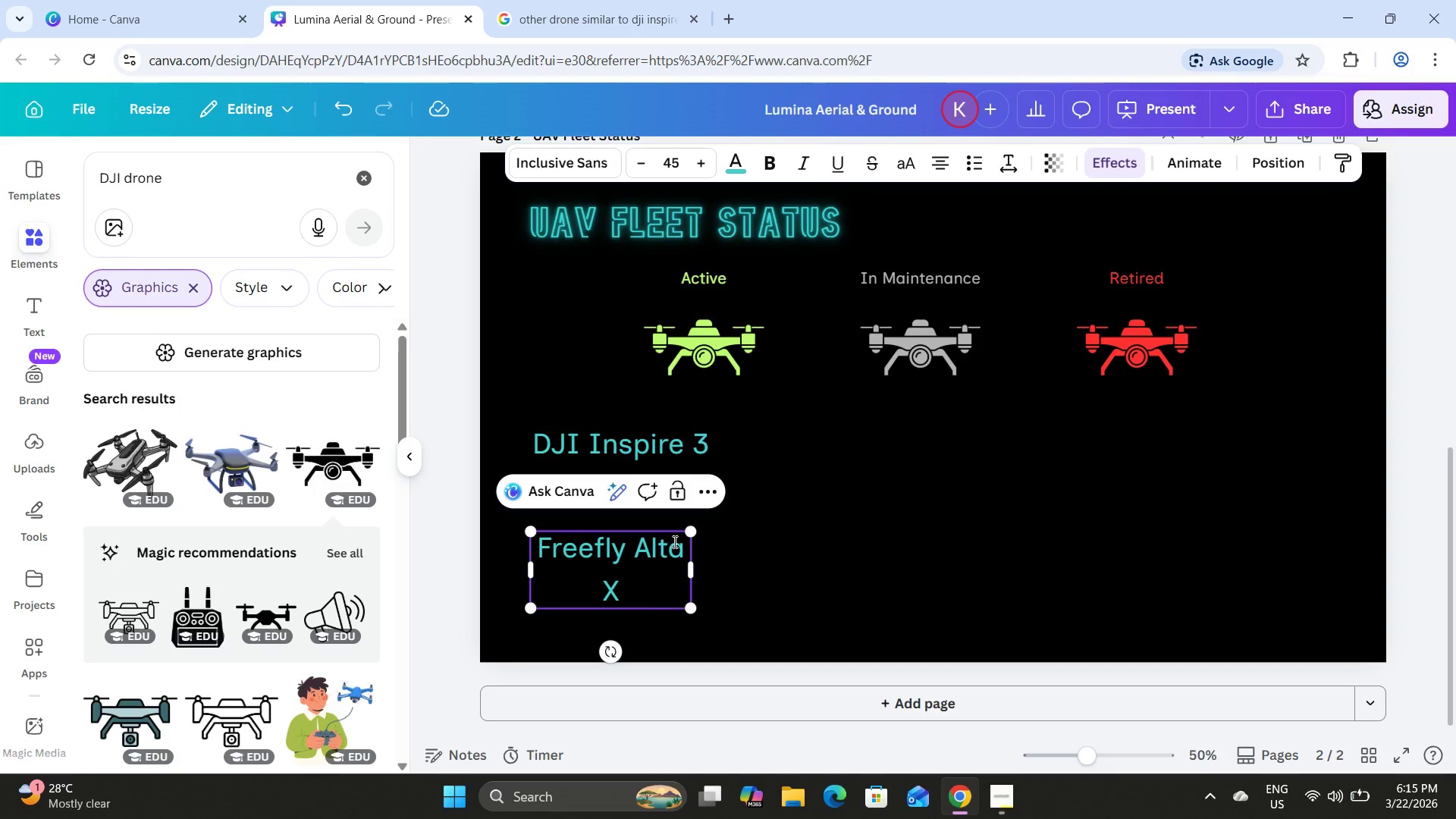 
left_click_drag(start_coordinate=[694, 579], to_coordinate=[716, 564])
 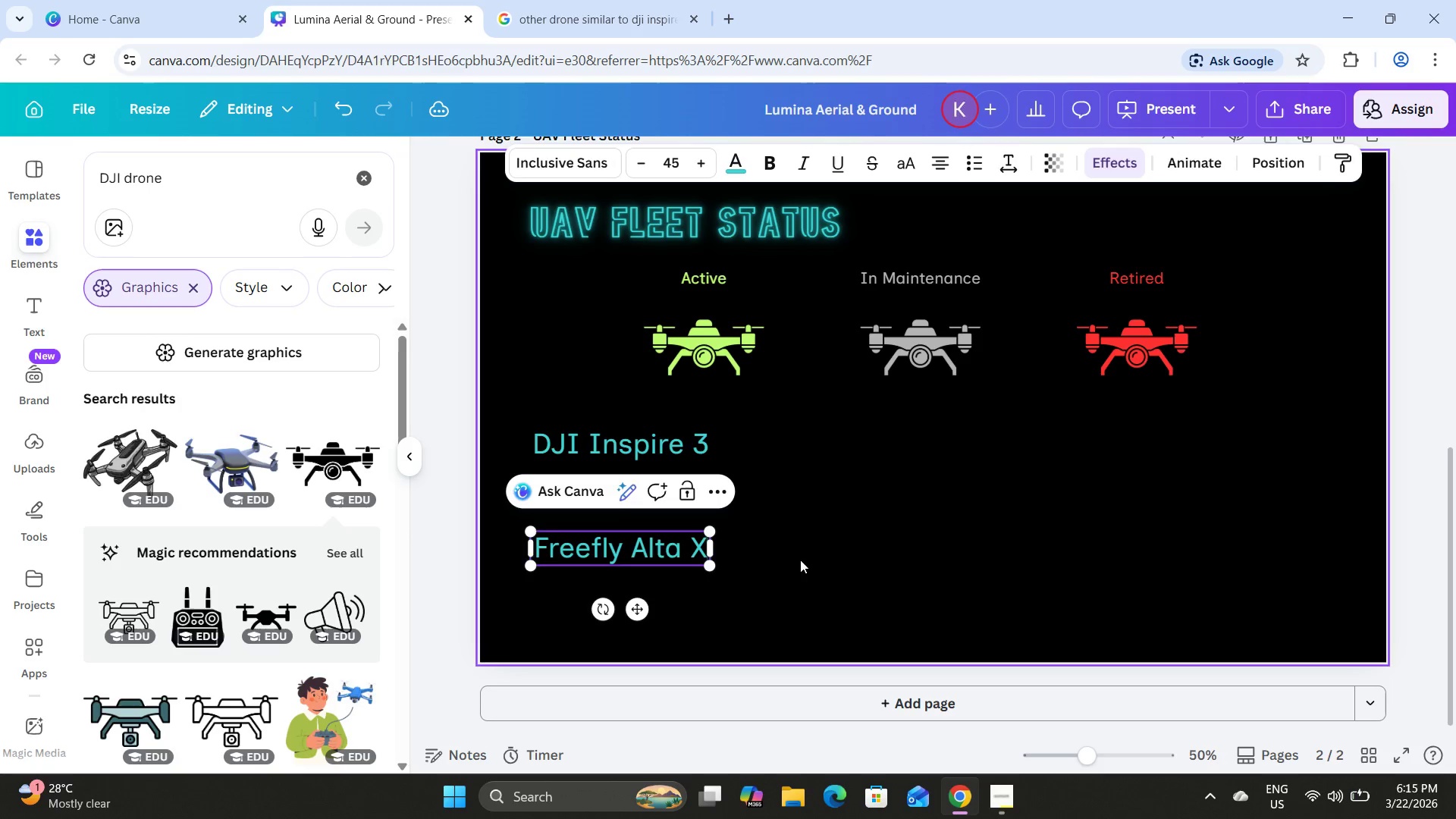 
left_click([800, 560])
 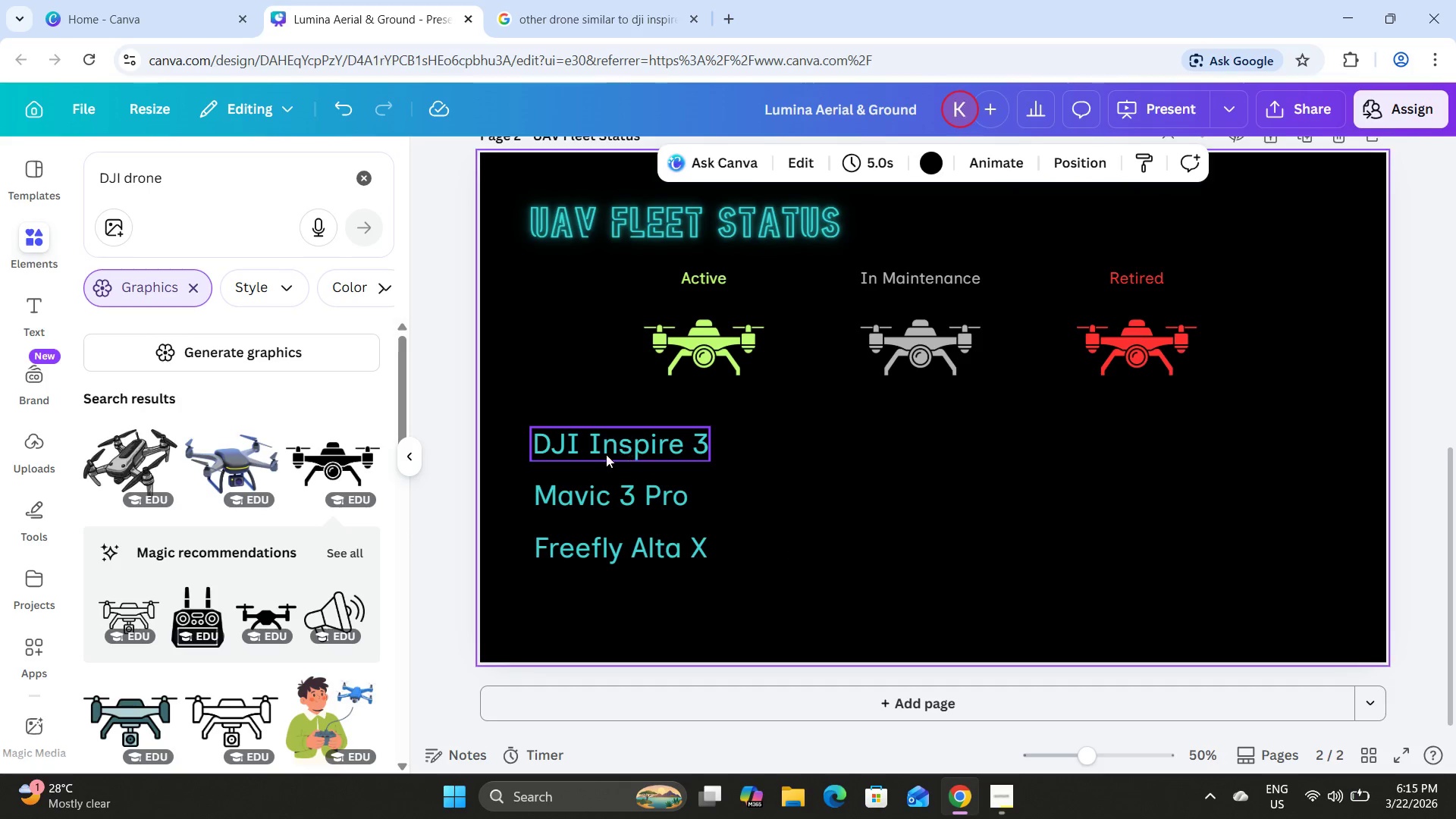 
left_click([654, 552])
 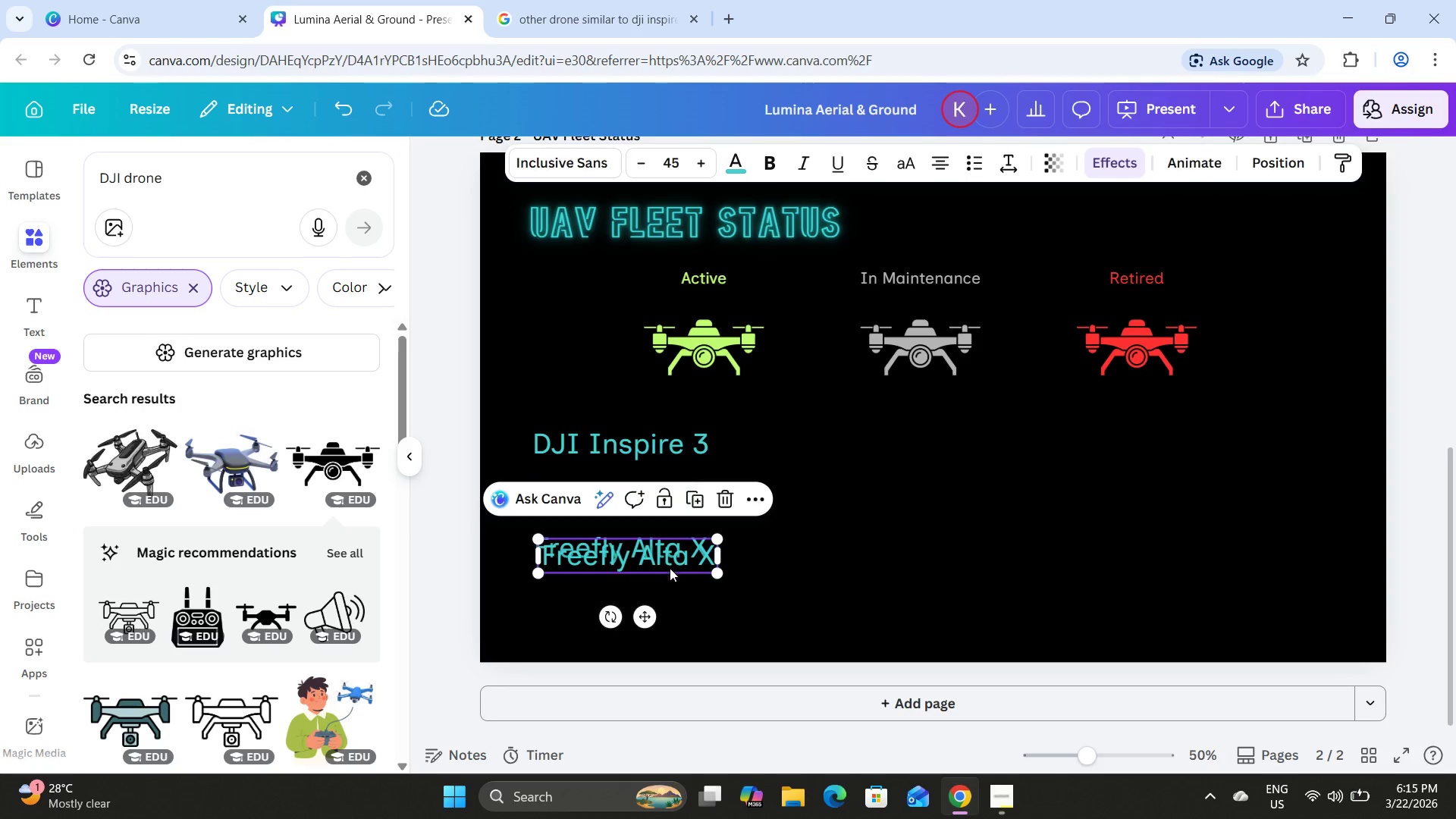 
left_click_drag(start_coordinate=[664, 565], to_coordinate=[659, 610])
 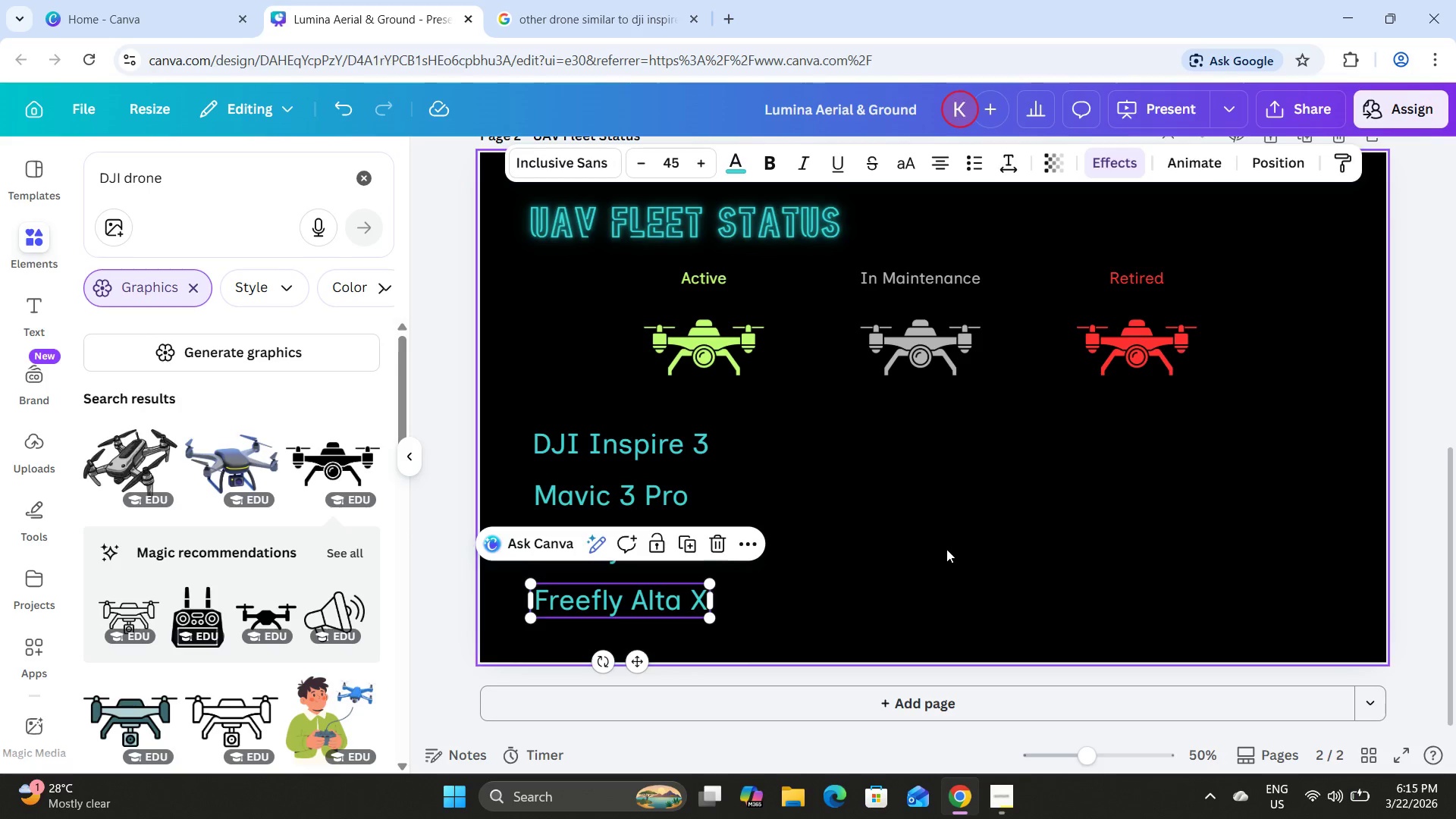 
left_click([946, 549])
 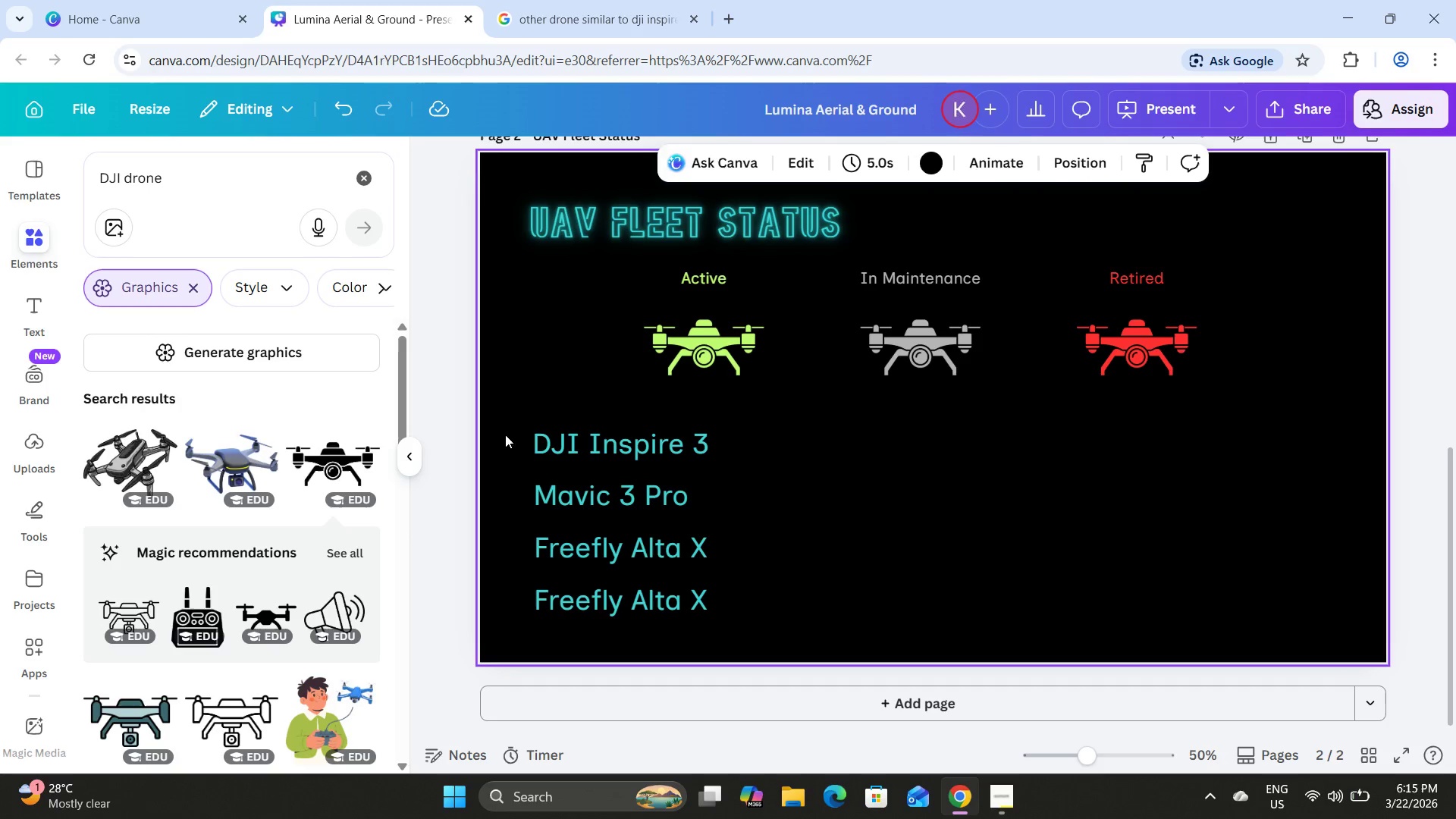 
left_click_drag(start_coordinate=[513, 431], to_coordinate=[710, 635])
 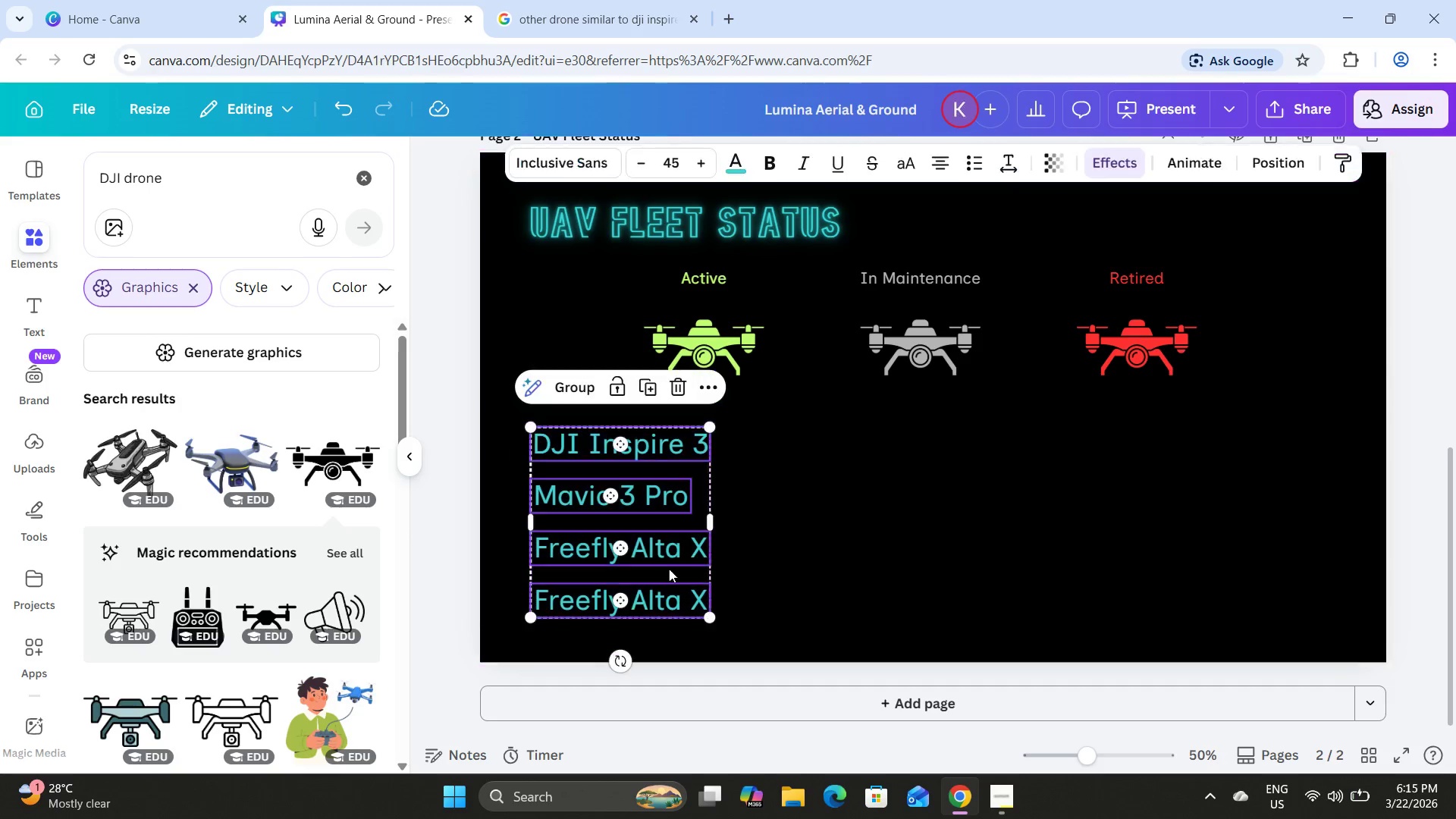 
left_click_drag(start_coordinate=[669, 568], to_coordinate=[667, 557])
 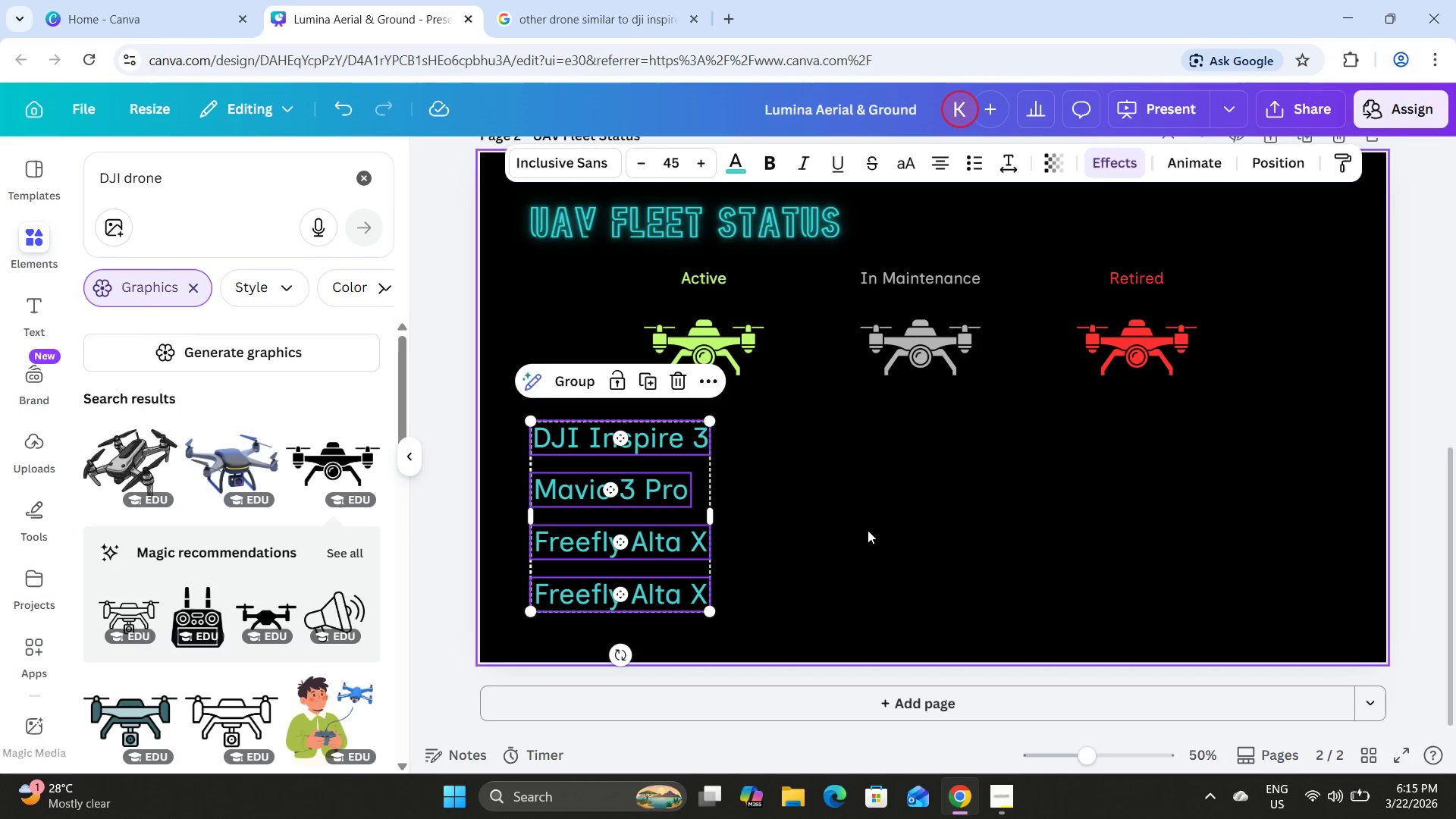 
left_click([868, 530])
 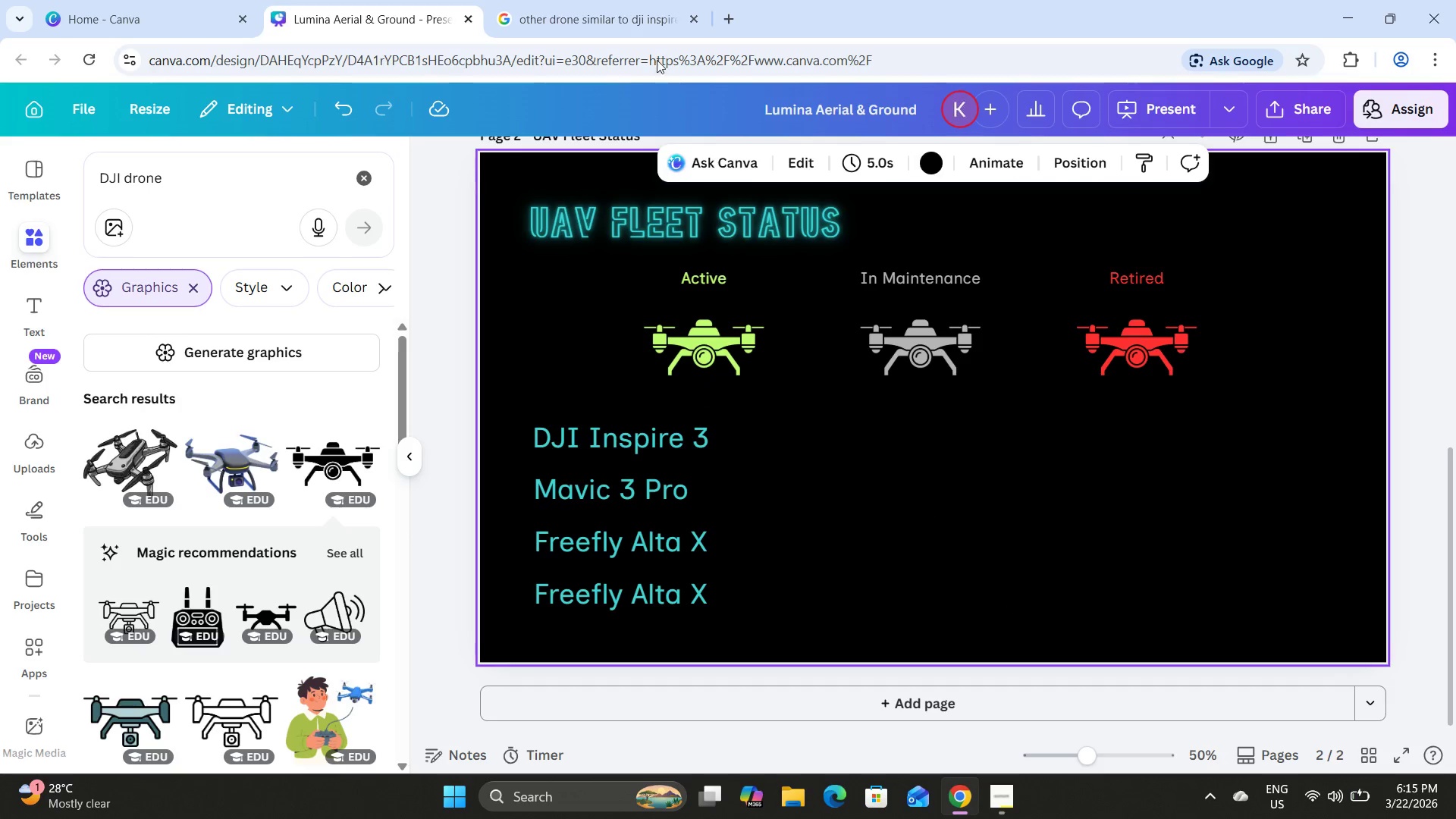 
left_click([622, 0])
 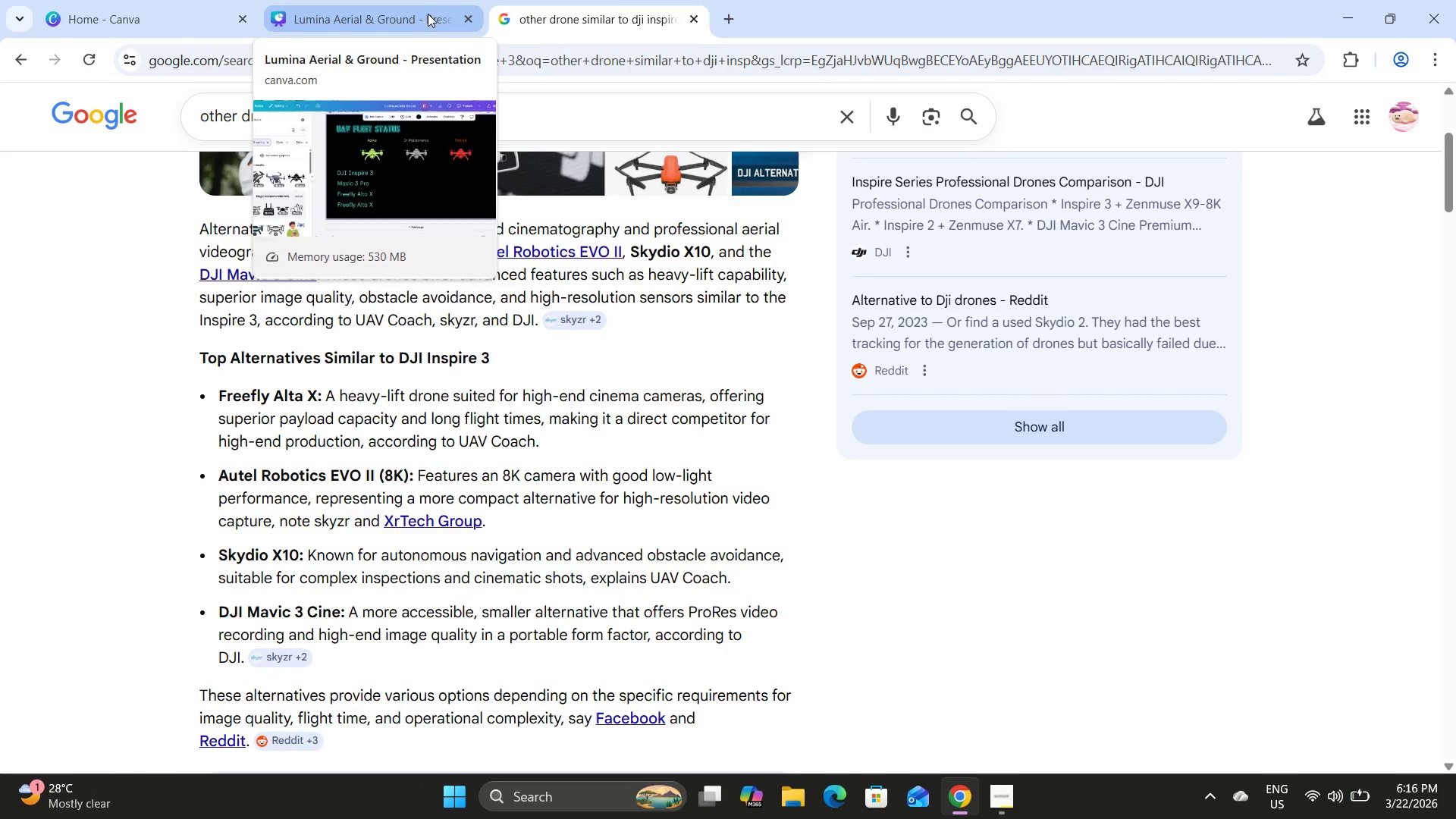 
double_click([596, 601])
 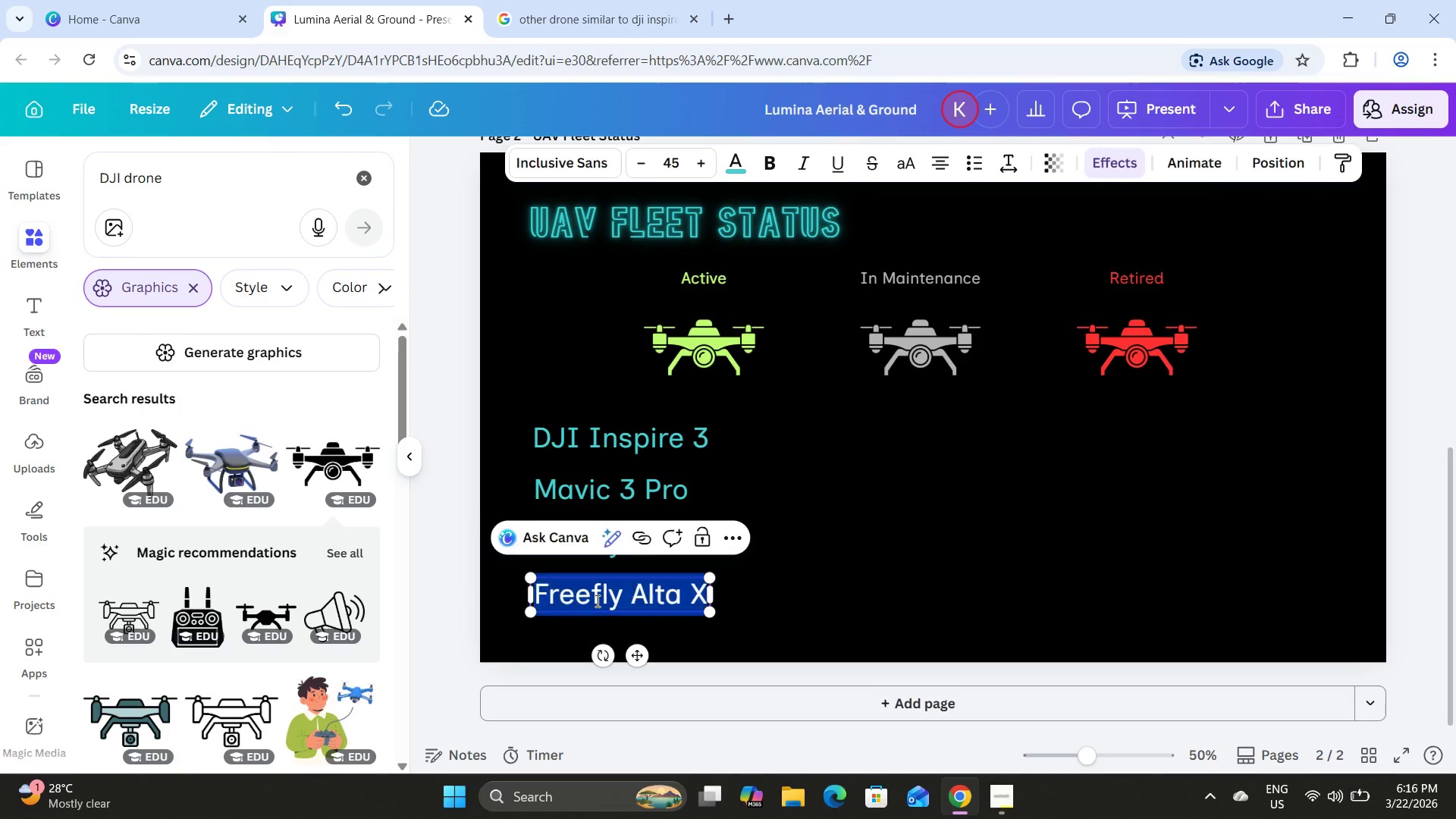 
type(Skydio X)
 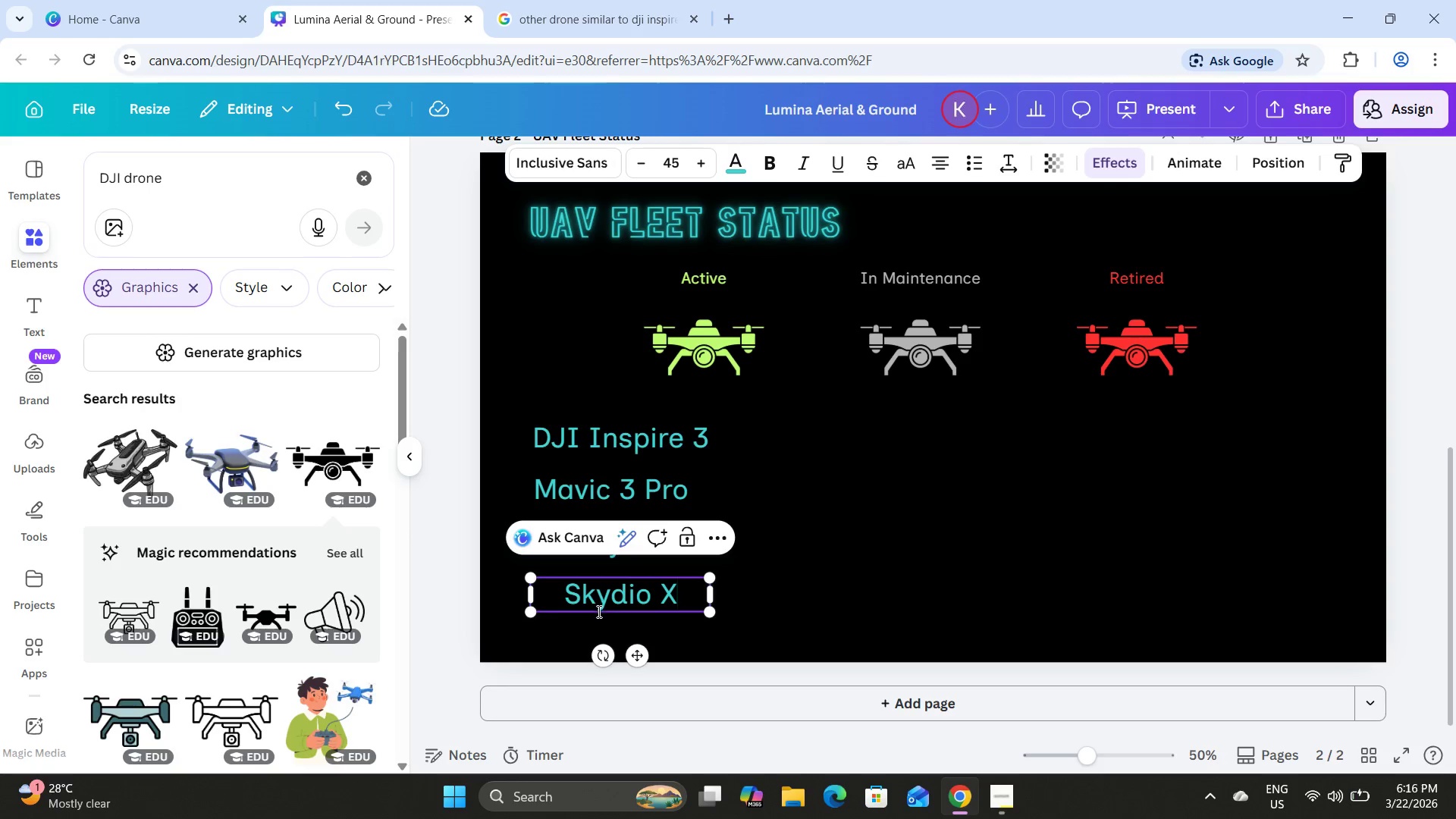 
left_click([653, 0])
 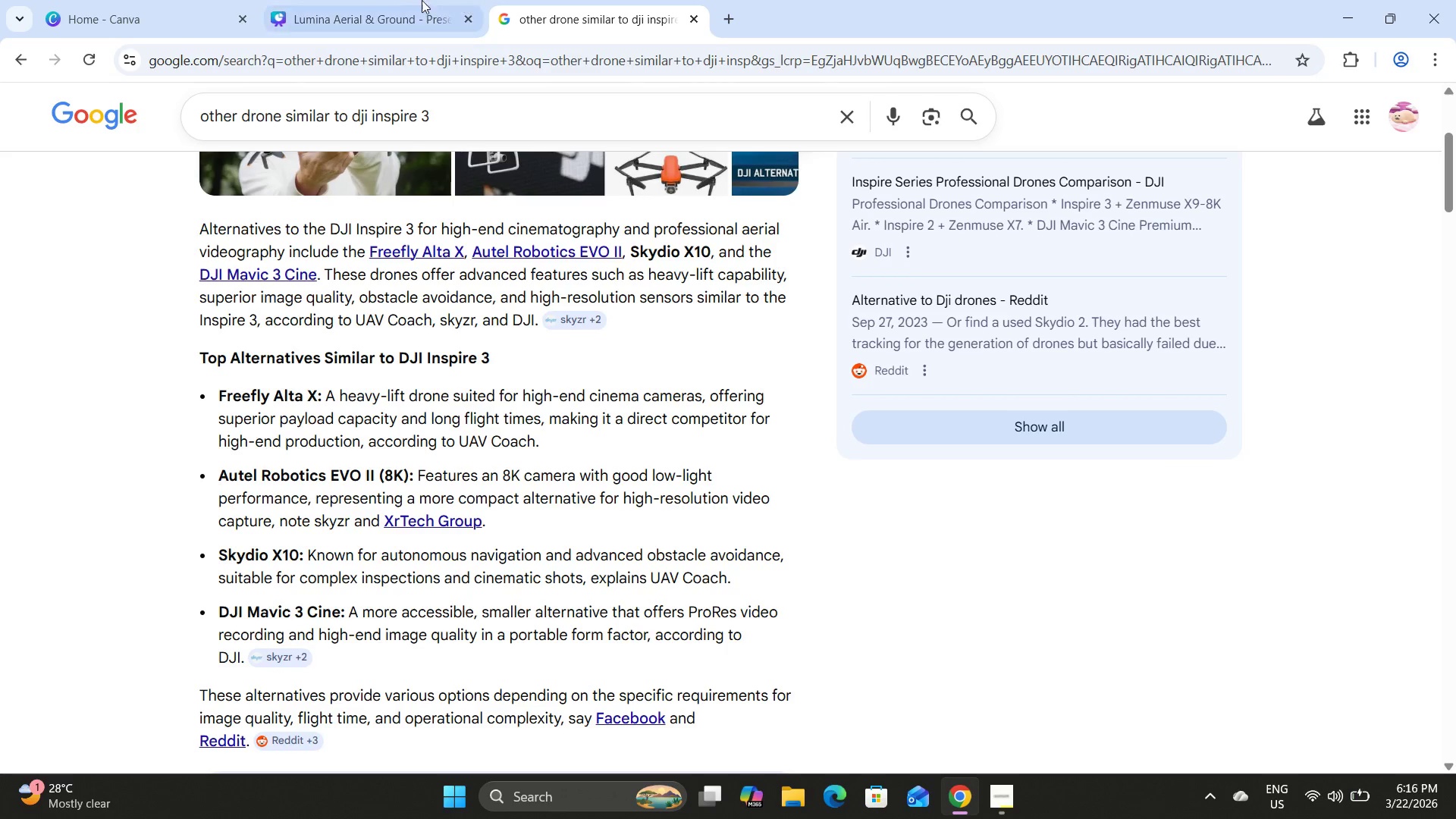 
left_click([397, 0])
 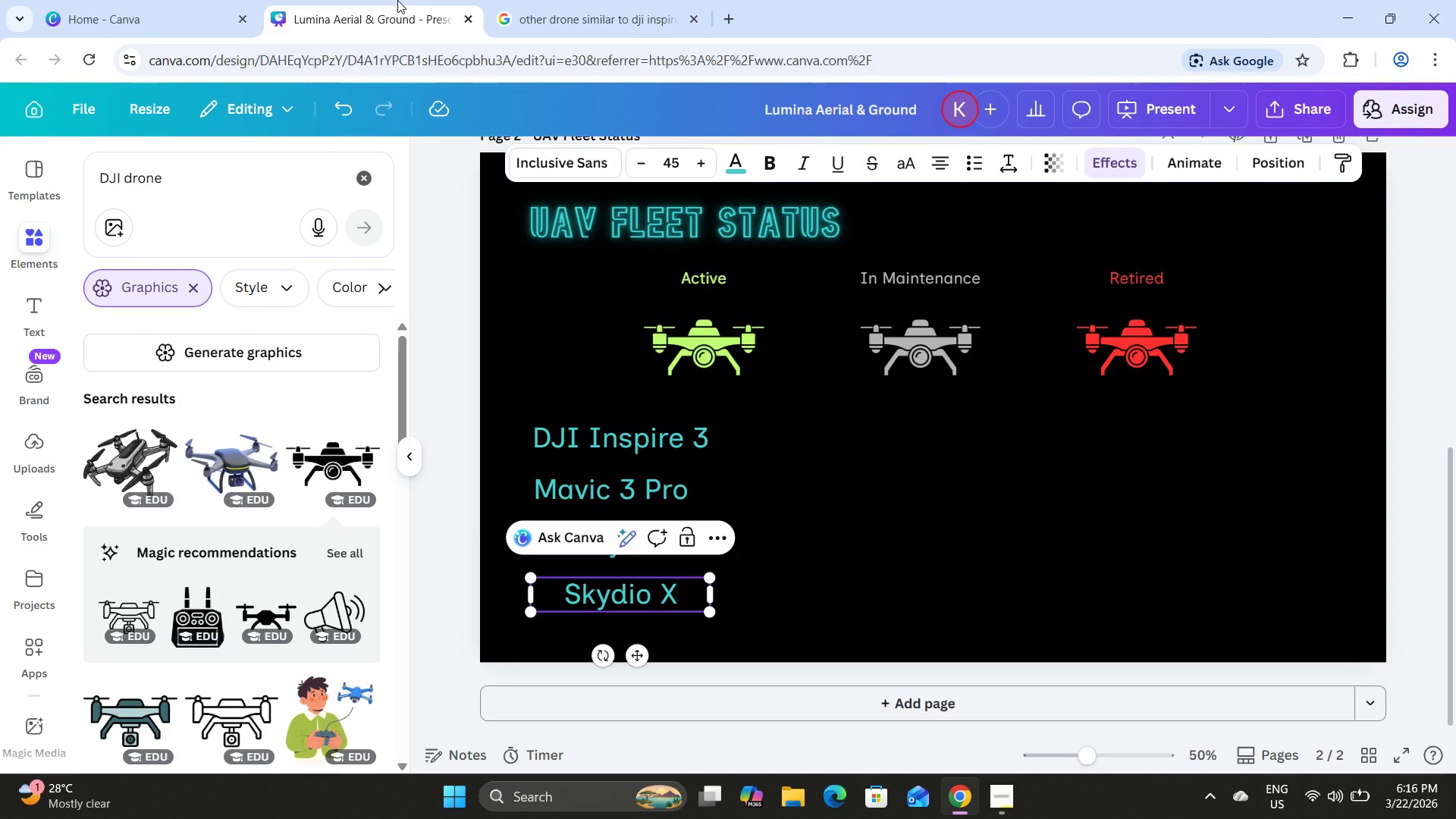 
type(10)
 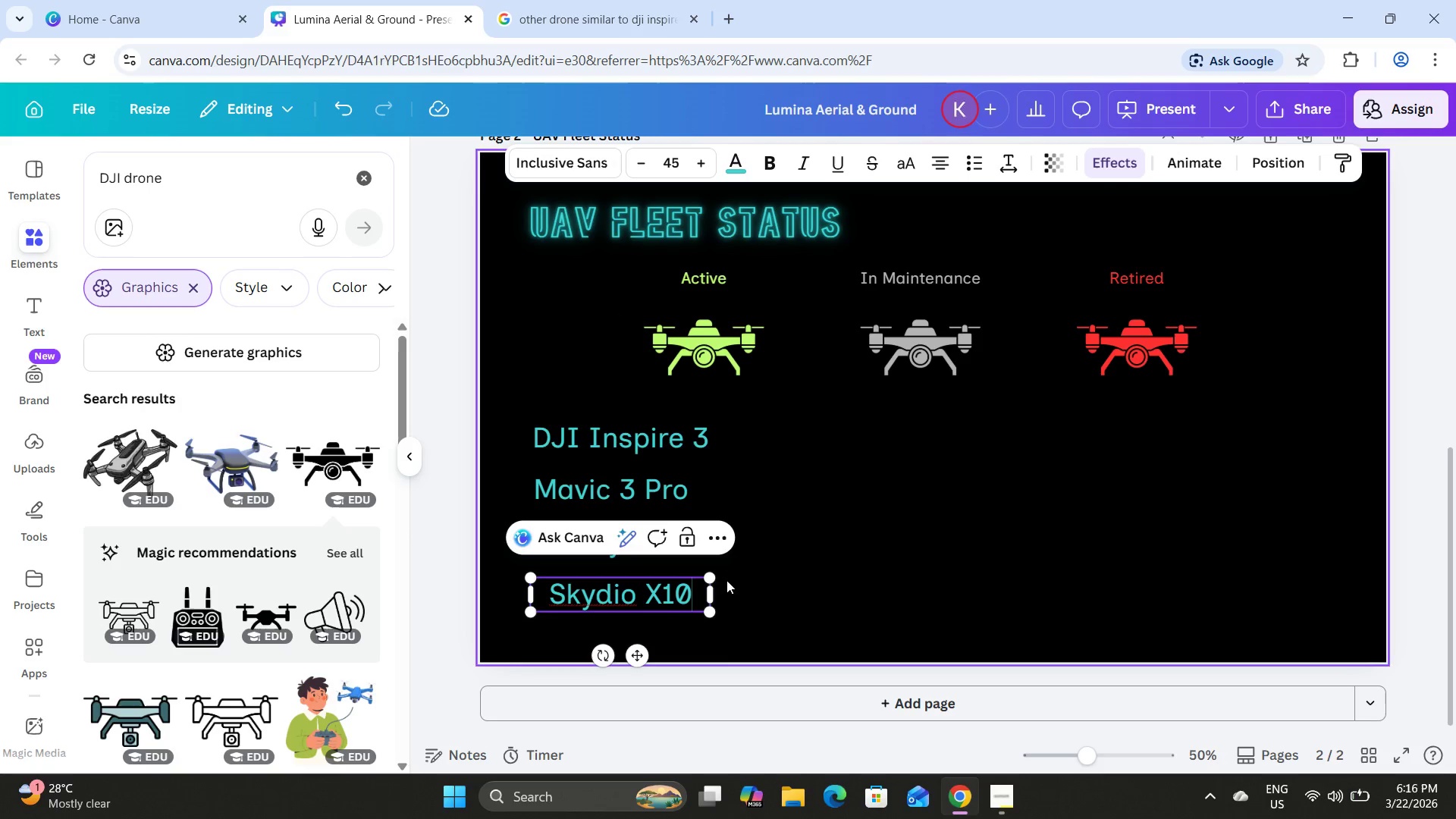 
left_click_drag(start_coordinate=[718, 595], to_coordinate=[684, 595])
 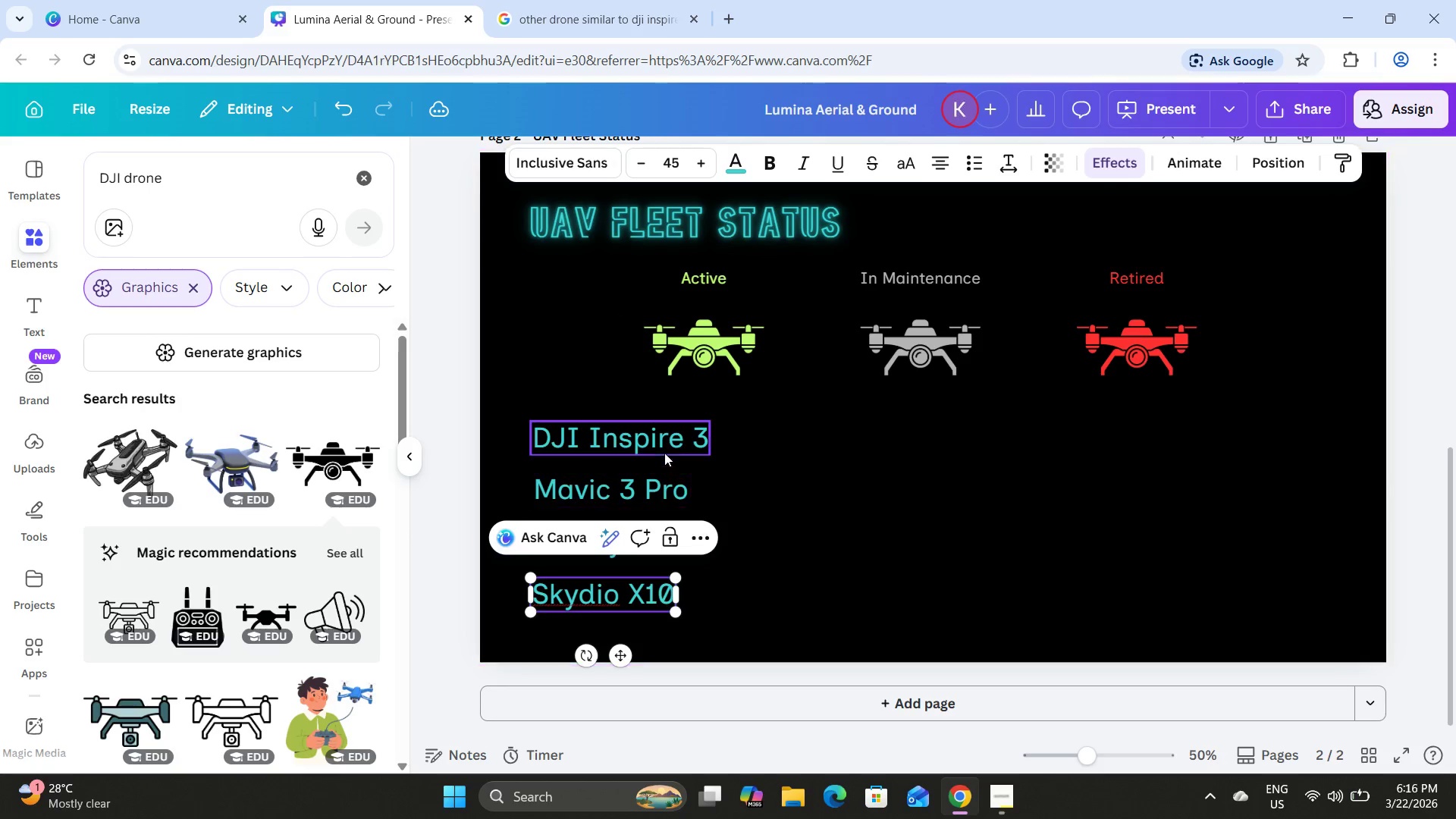 
left_click([663, 450])
 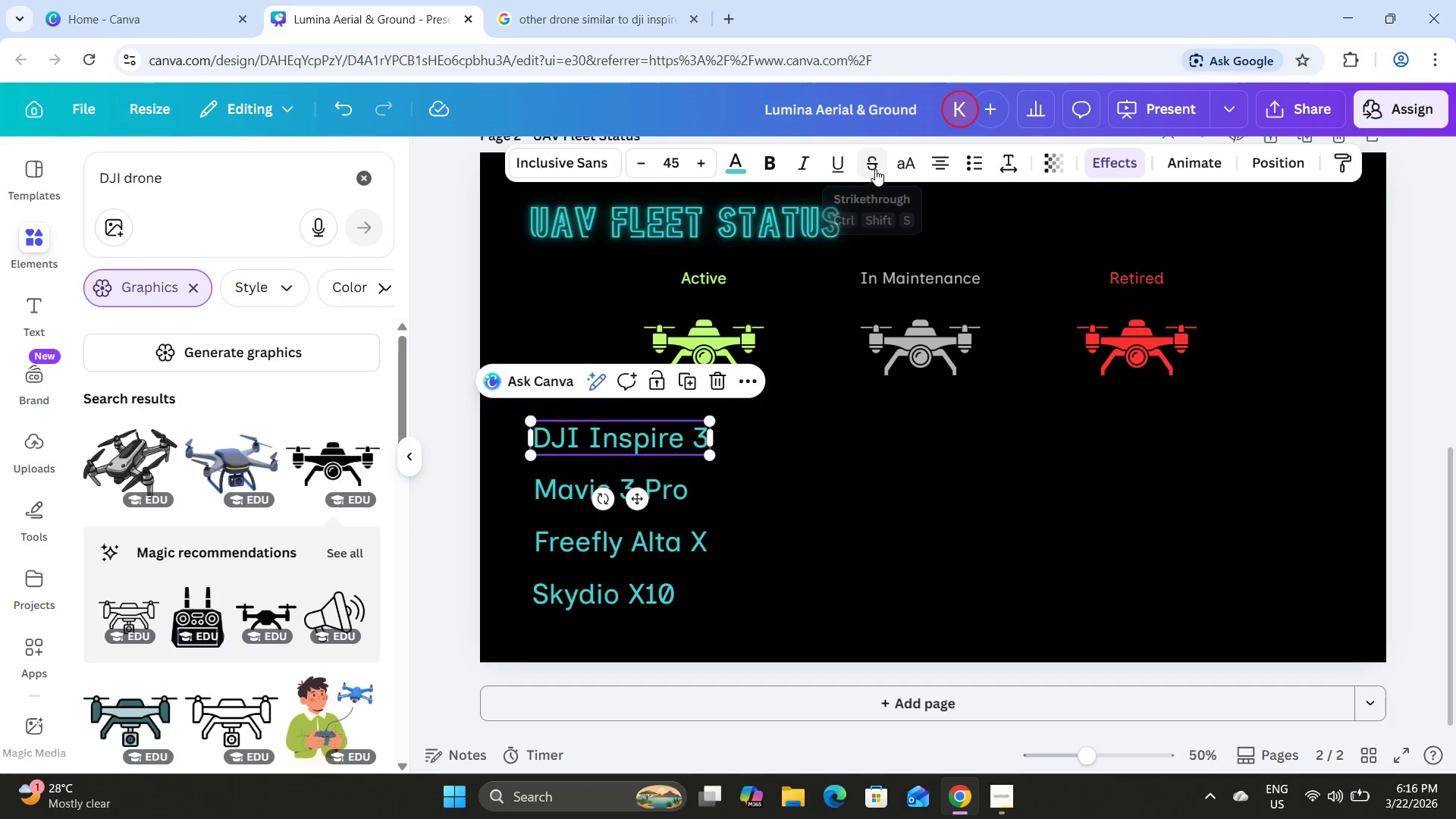 
left_click([942, 159])
 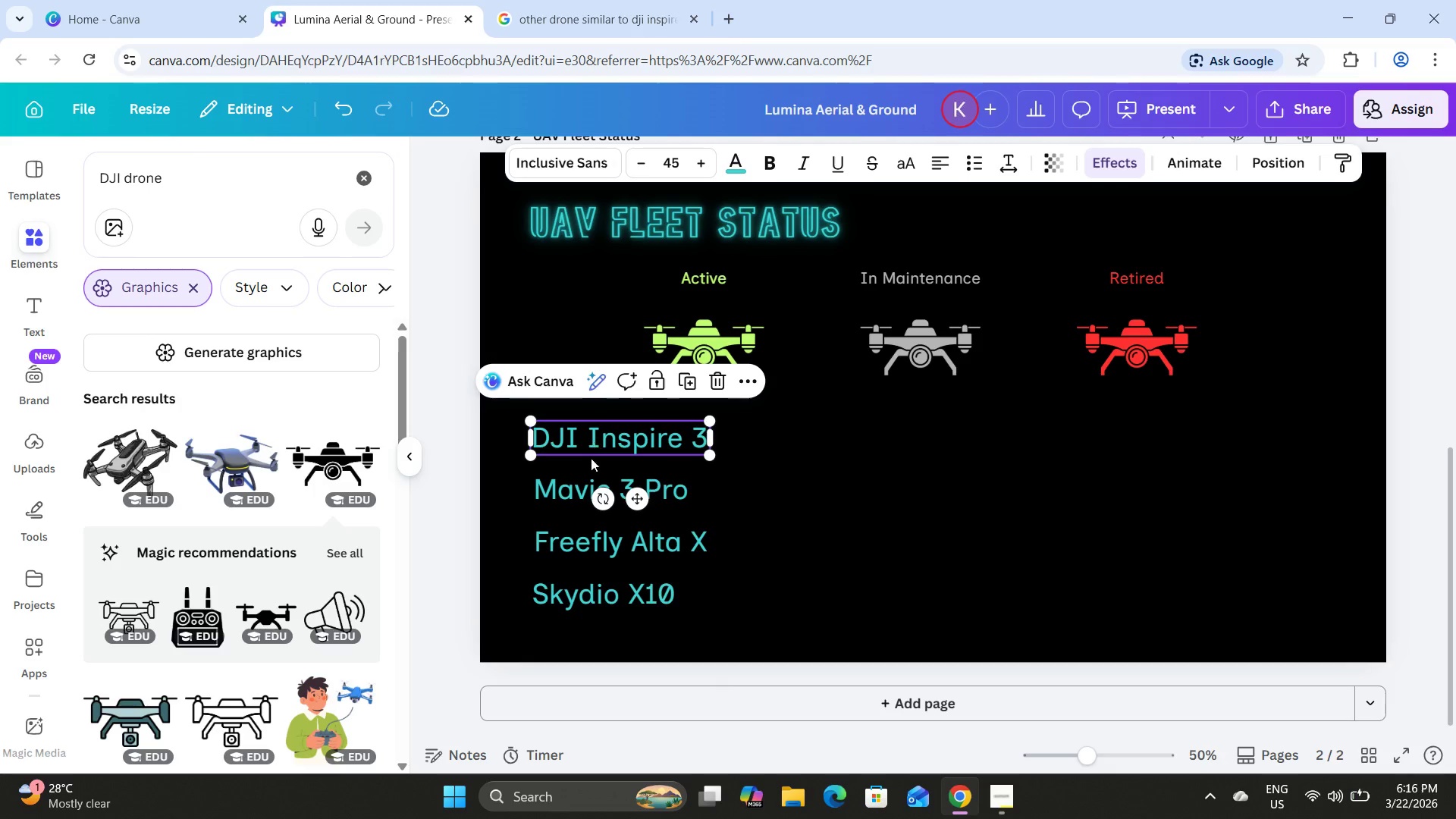 
left_click([587, 475])
 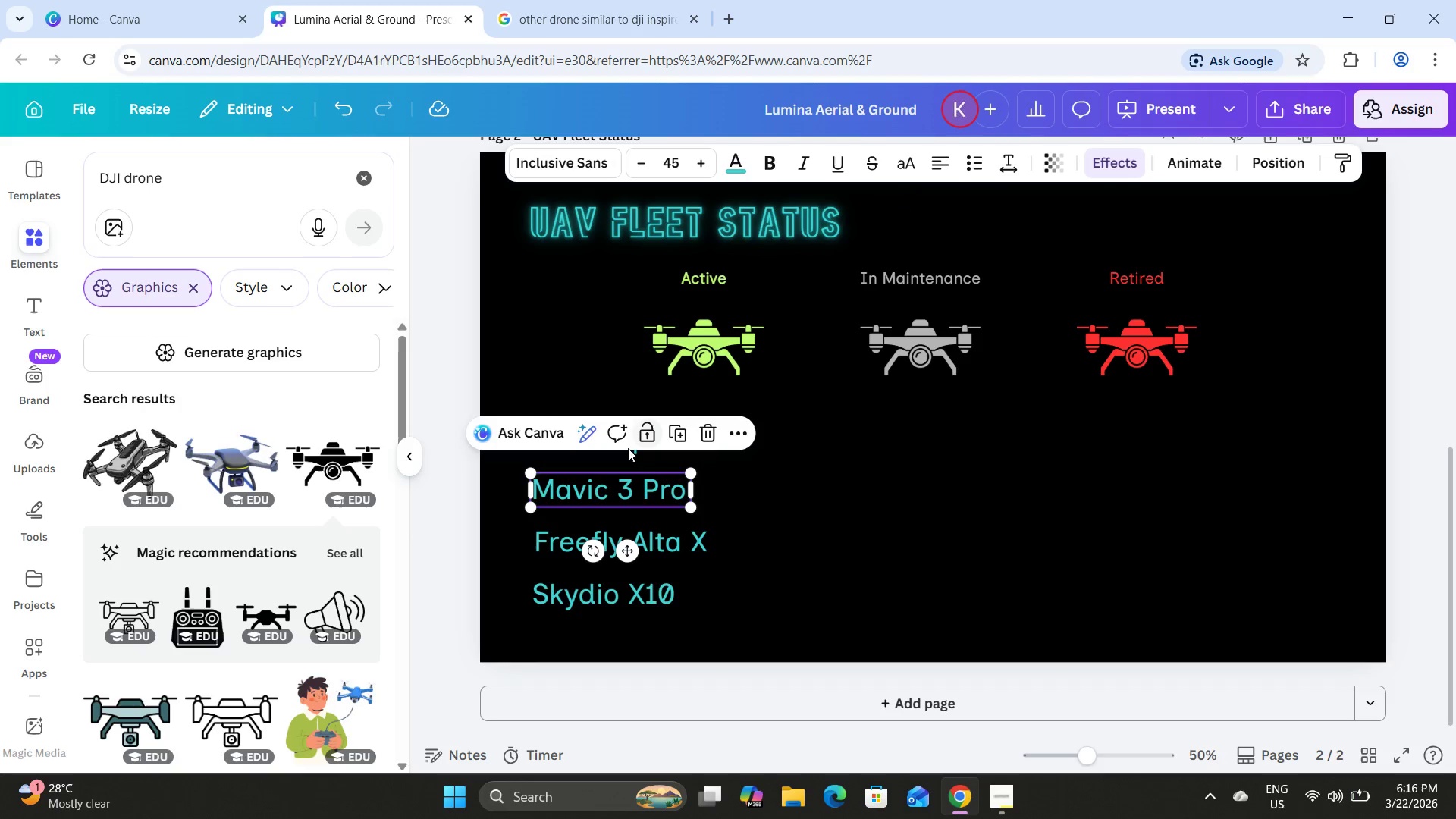 
left_click([565, 531])
 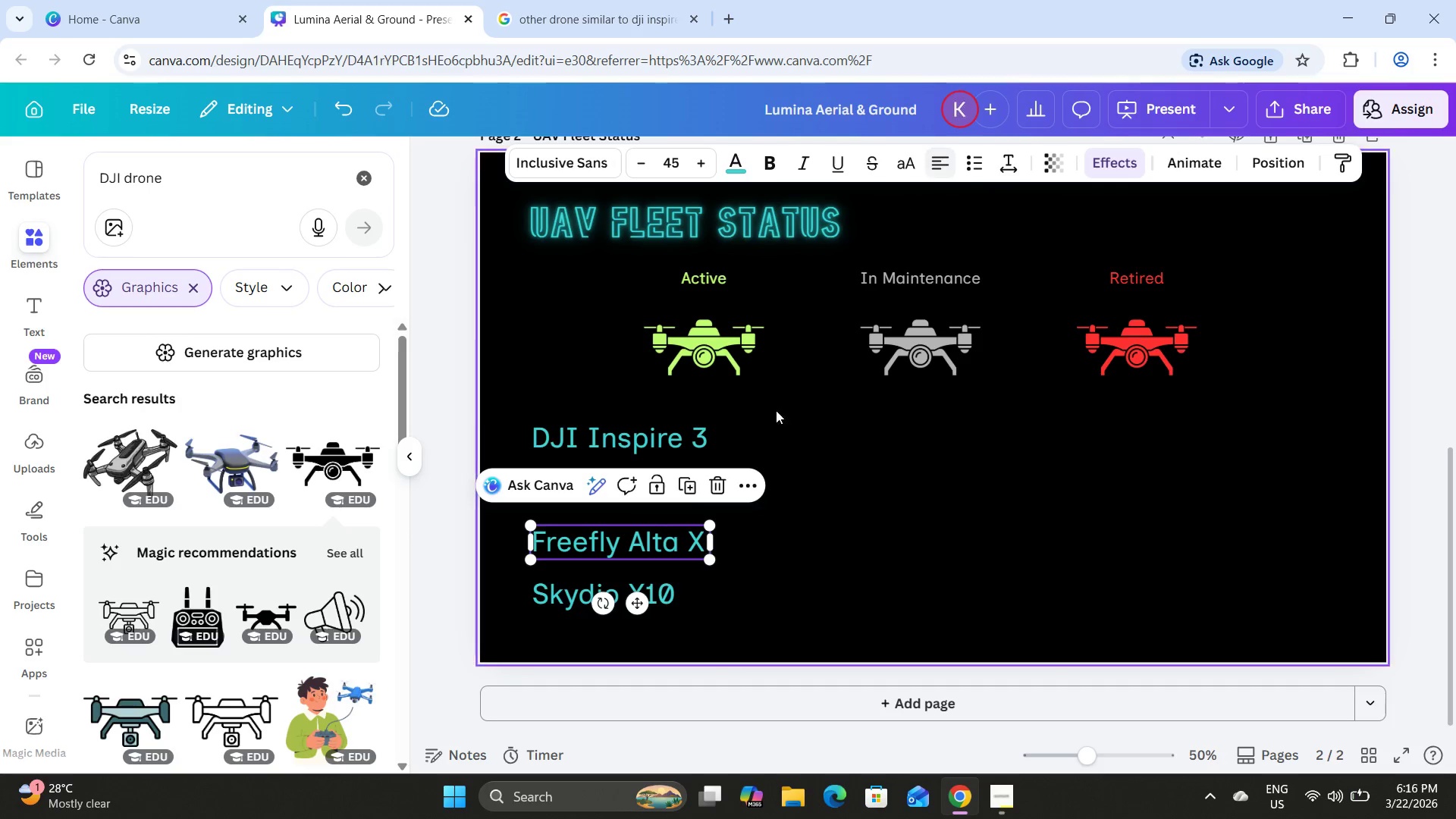 
left_click([562, 598])
 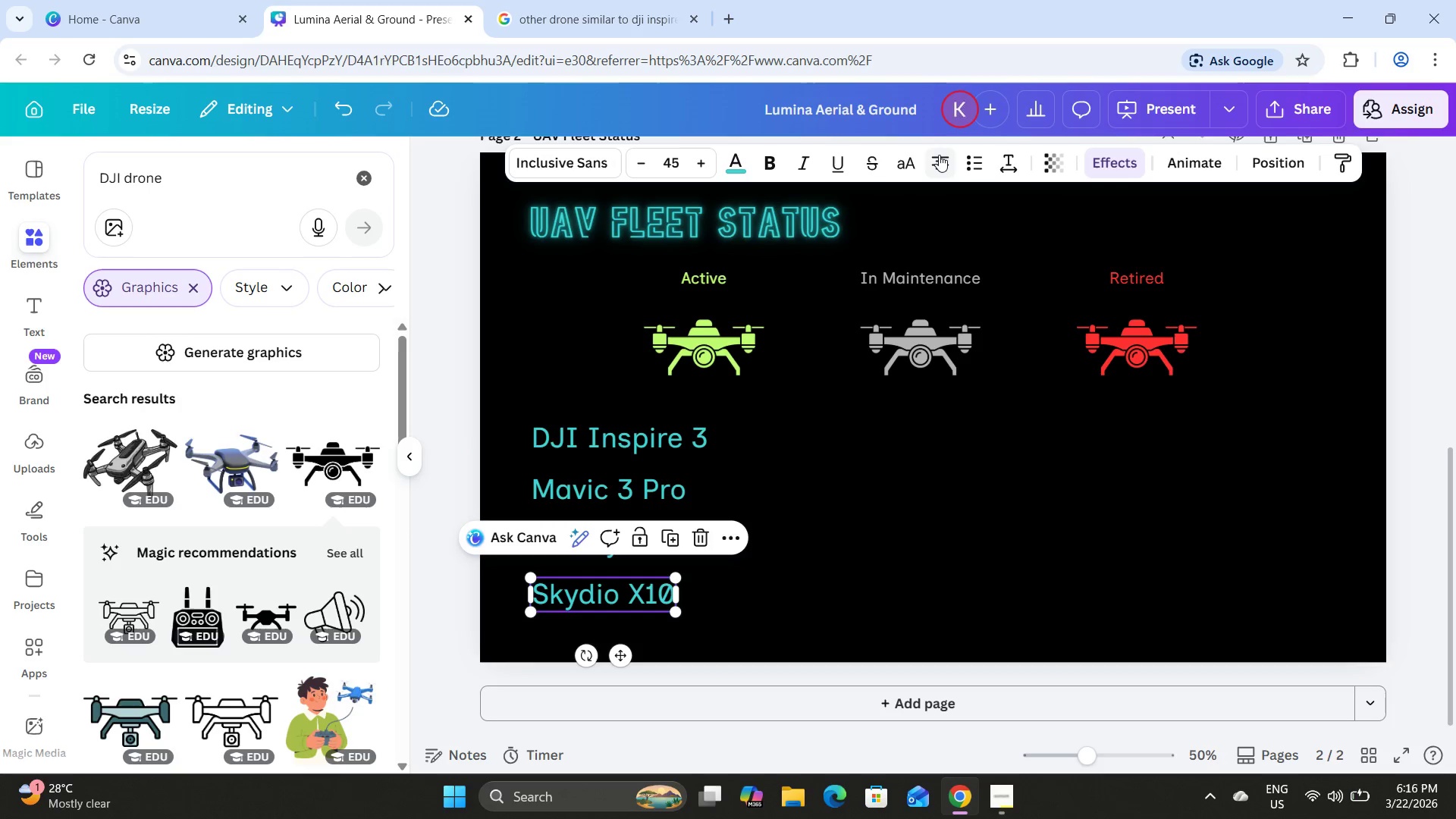 
left_click([939, 153])
 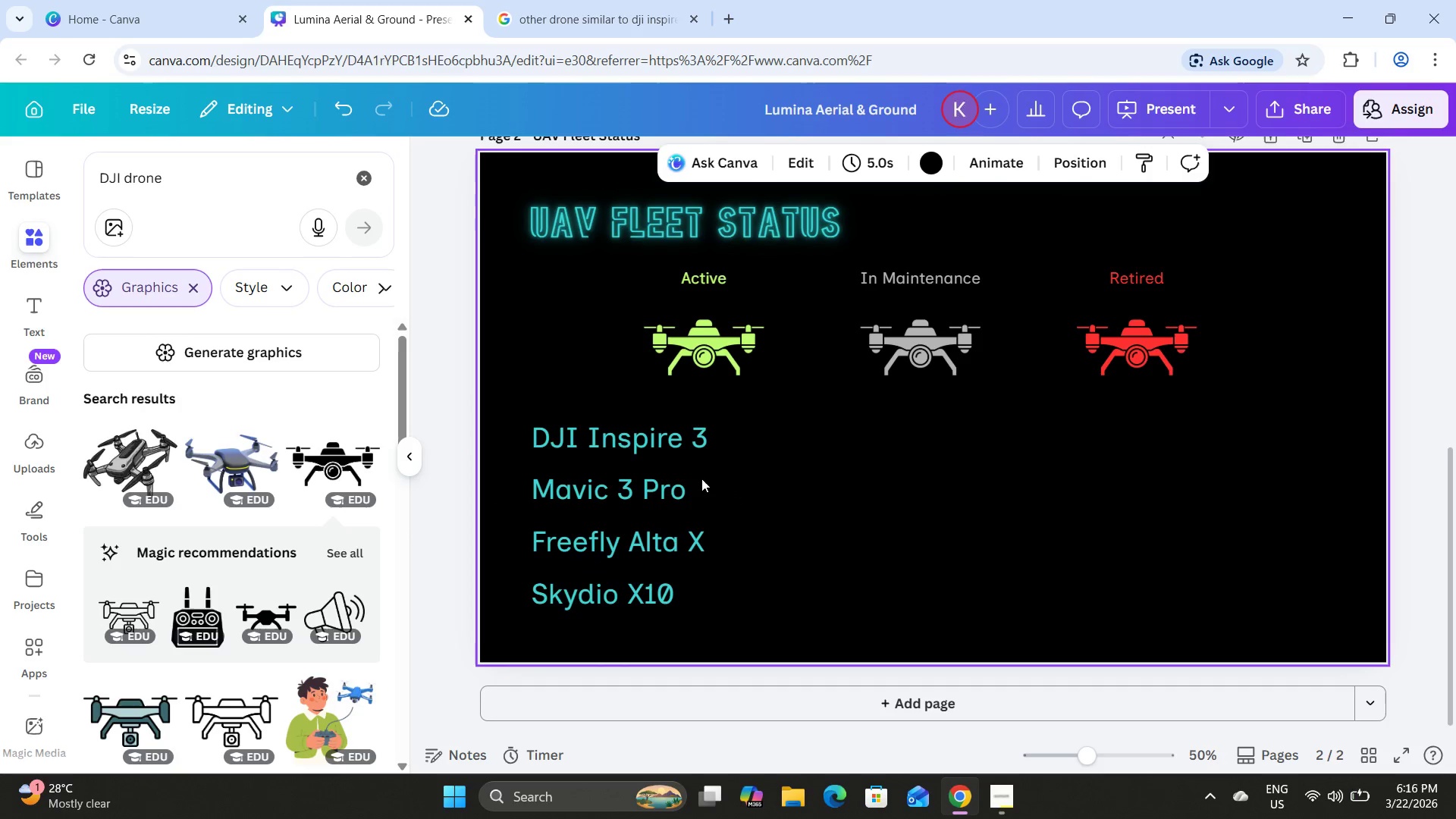 
left_click([658, 441])
 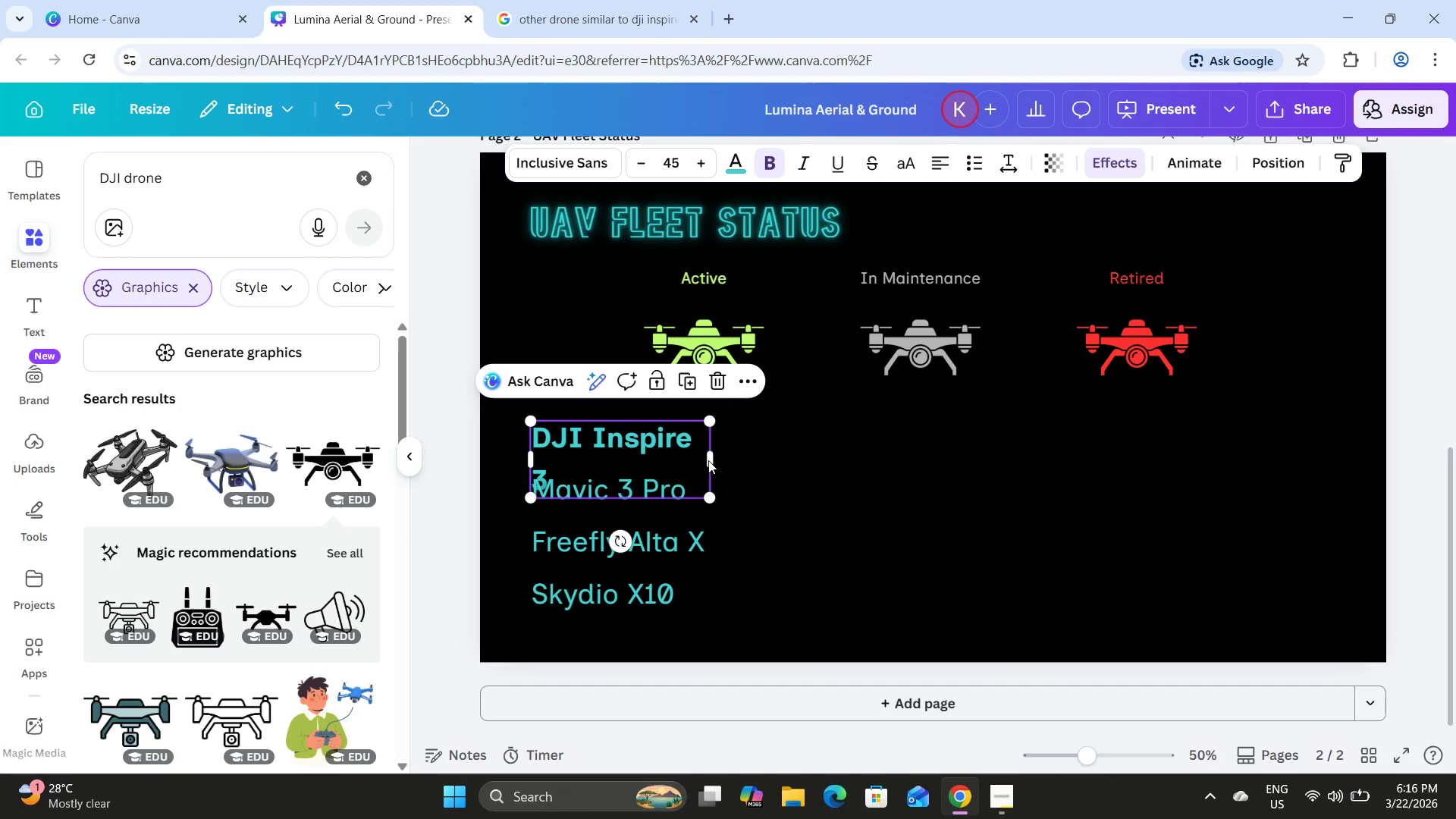 
left_click_drag(start_coordinate=[712, 461], to_coordinate=[723, 458])
 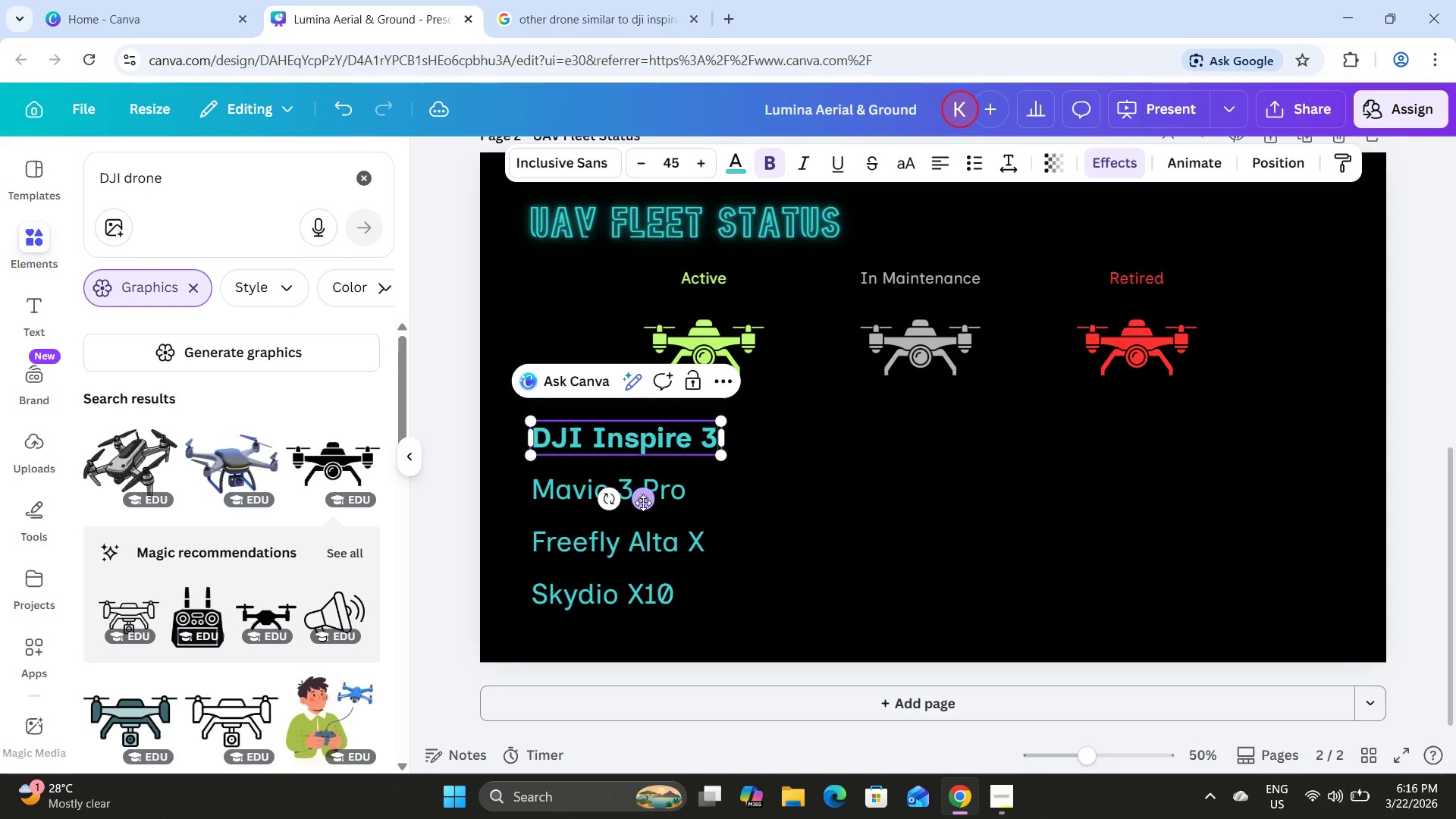 
left_click([643, 503])
 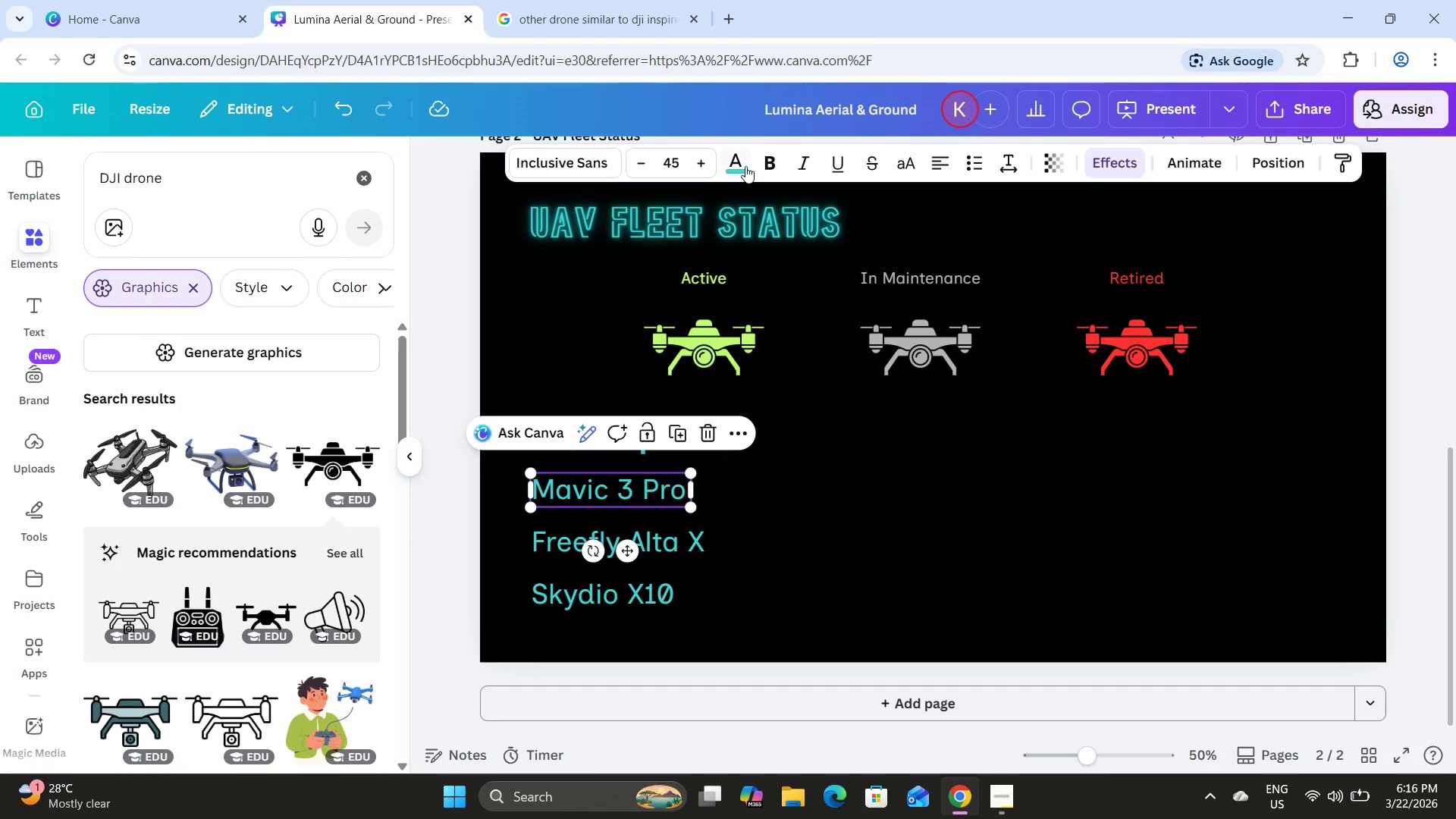 
left_click([777, 158])
 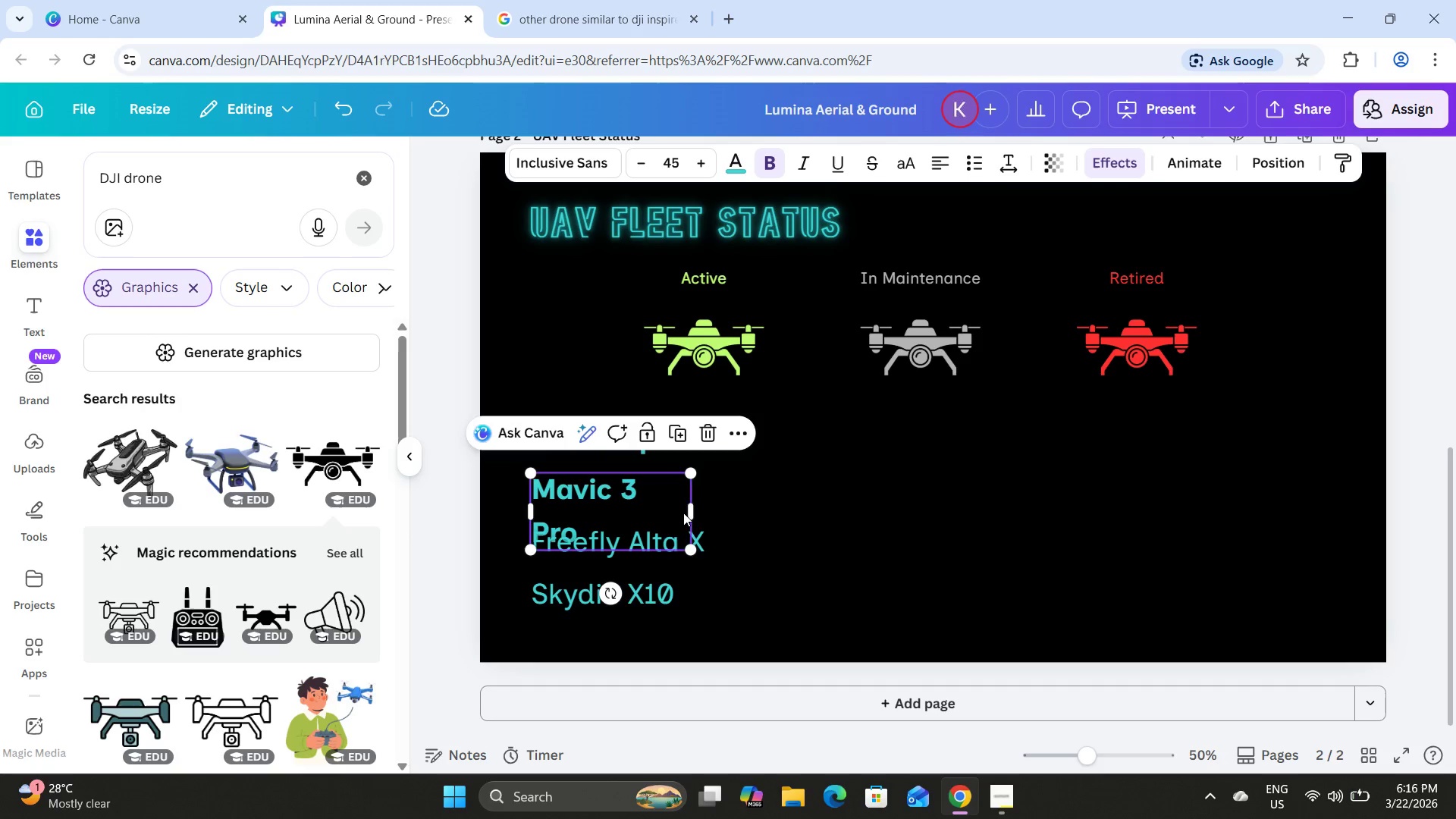 
left_click_drag(start_coordinate=[691, 510], to_coordinate=[696, 504])
 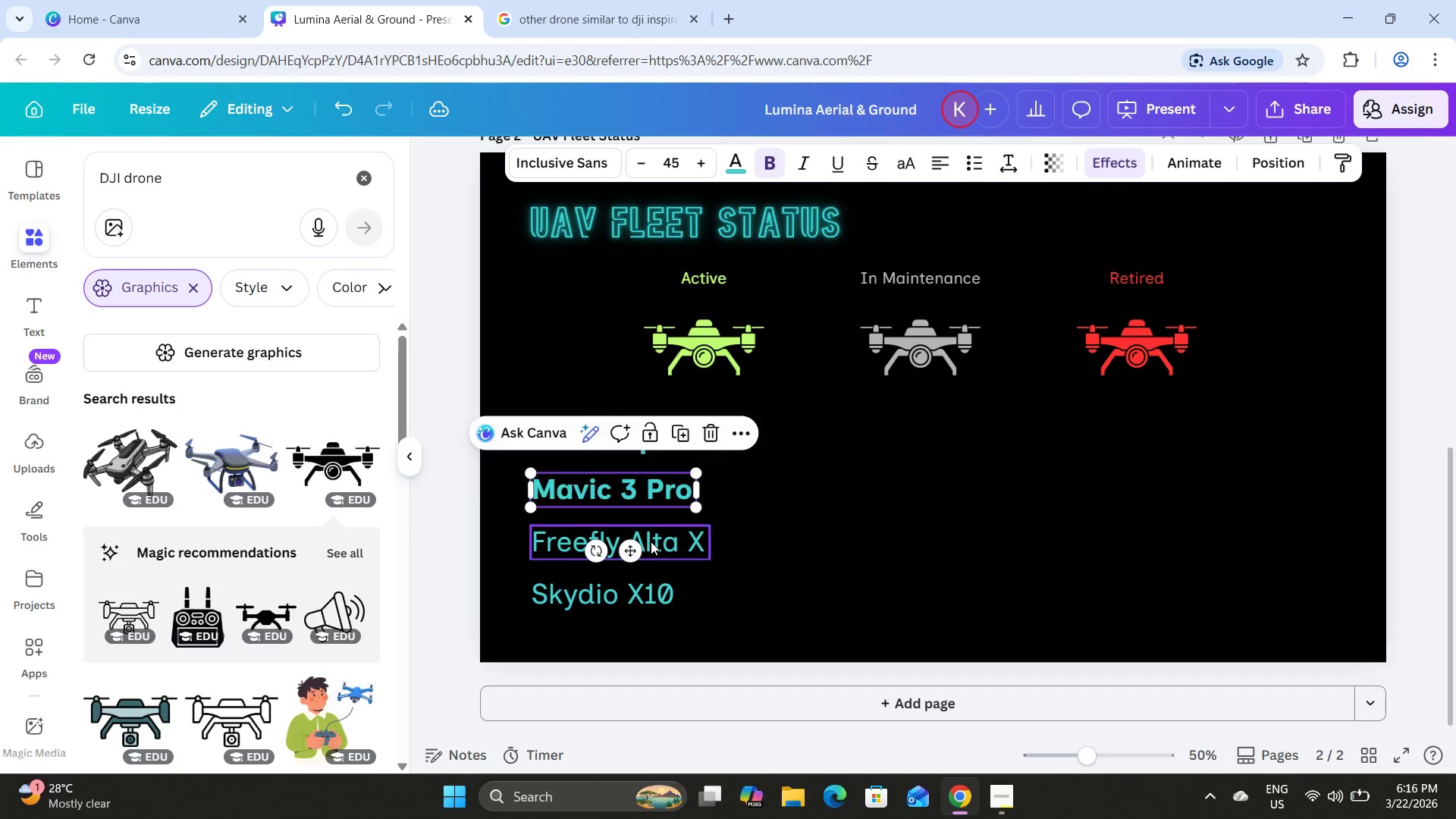 
left_click([651, 541])
 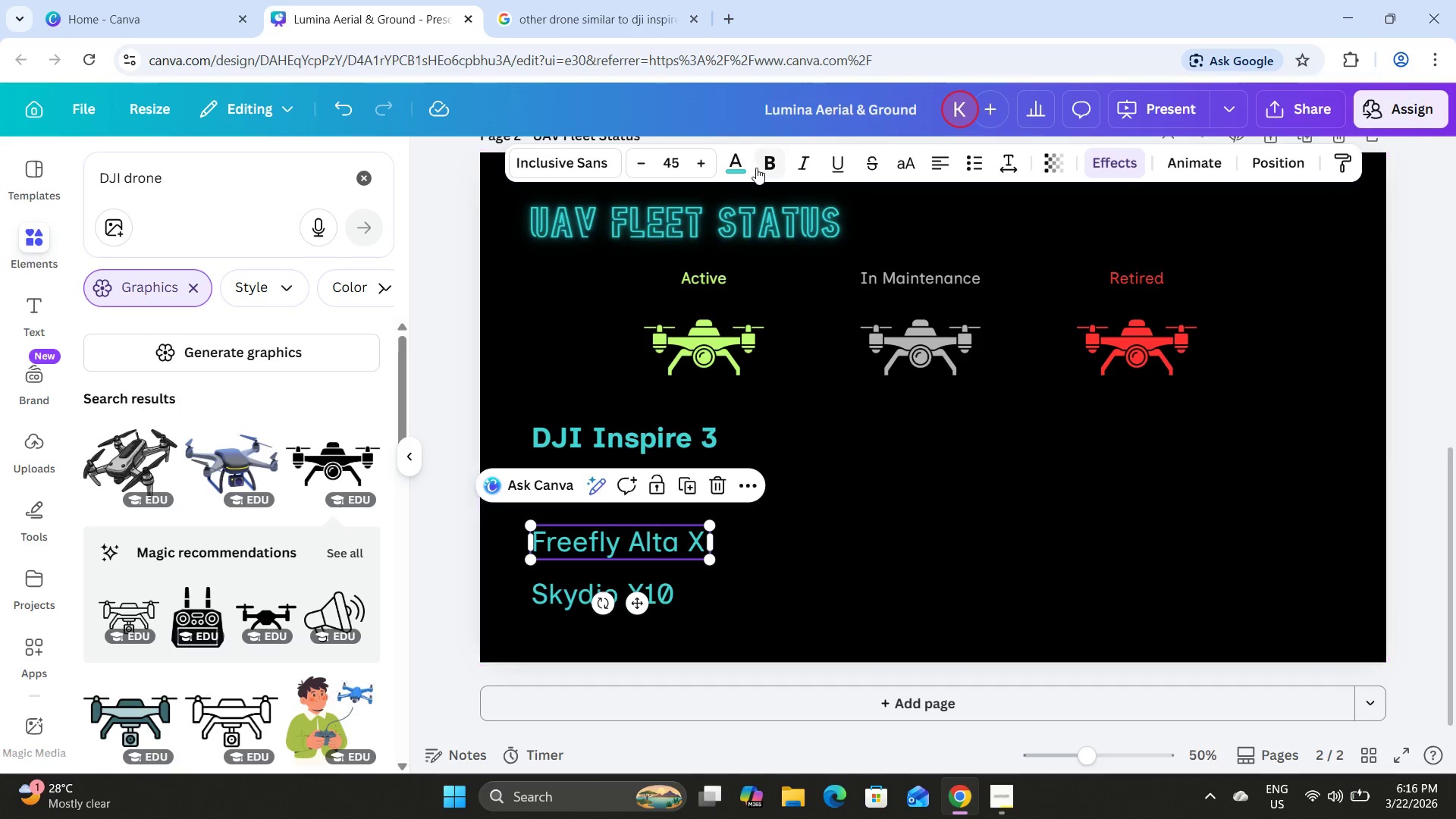 
left_click([777, 158])
 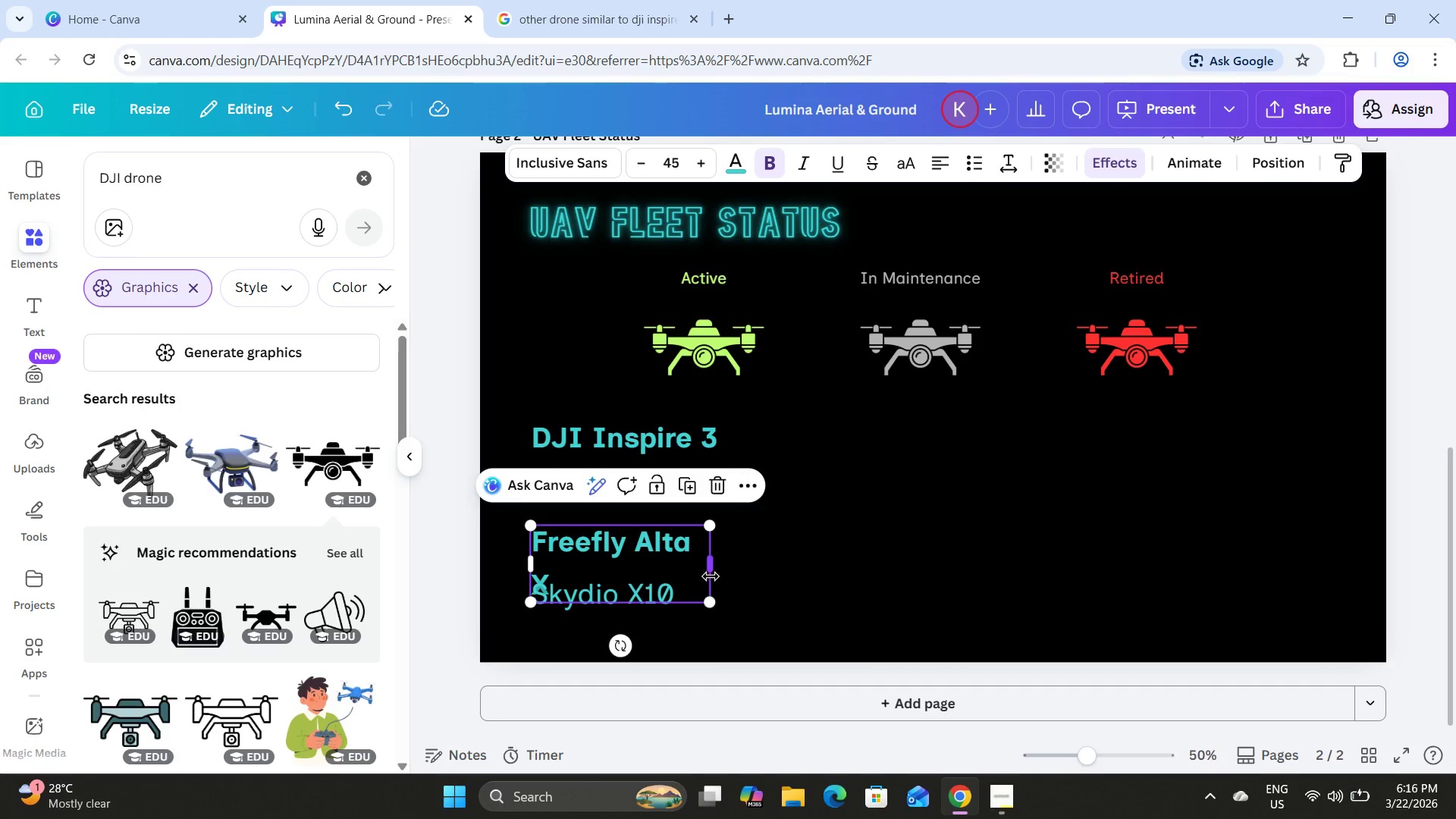 
left_click_drag(start_coordinate=[711, 576], to_coordinate=[723, 568])
 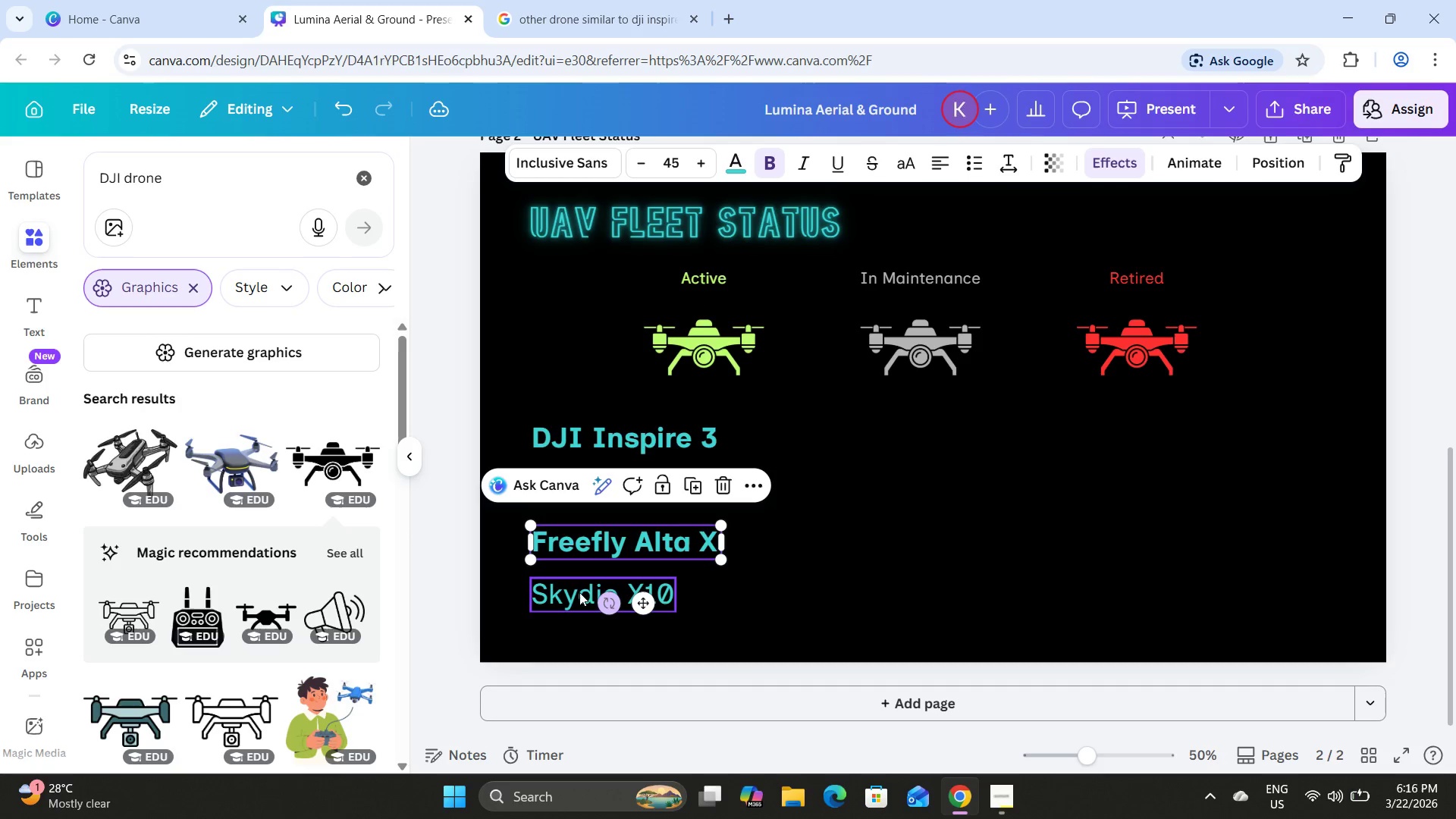 
left_click([576, 593])
 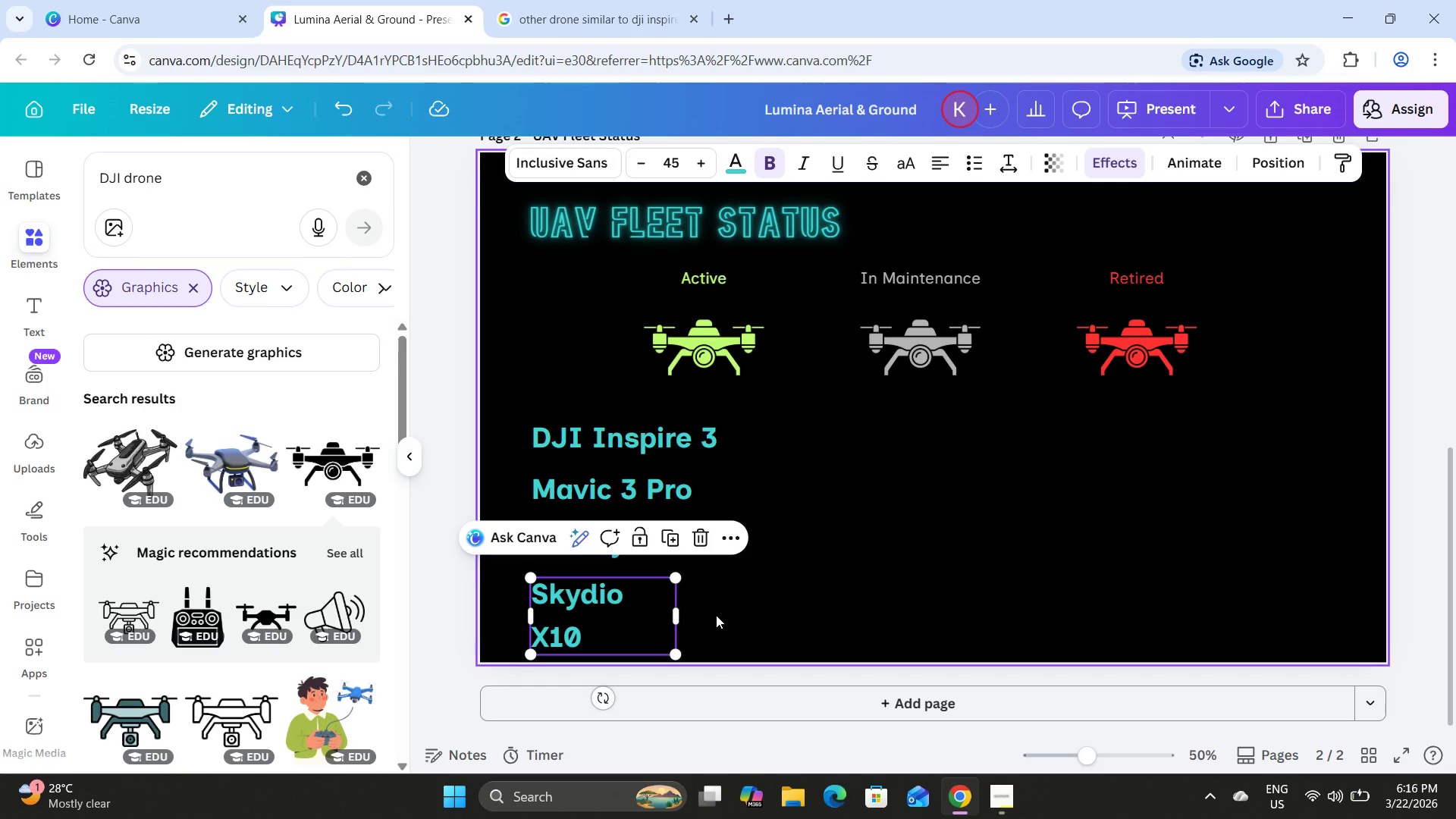 
left_click([676, 612])
 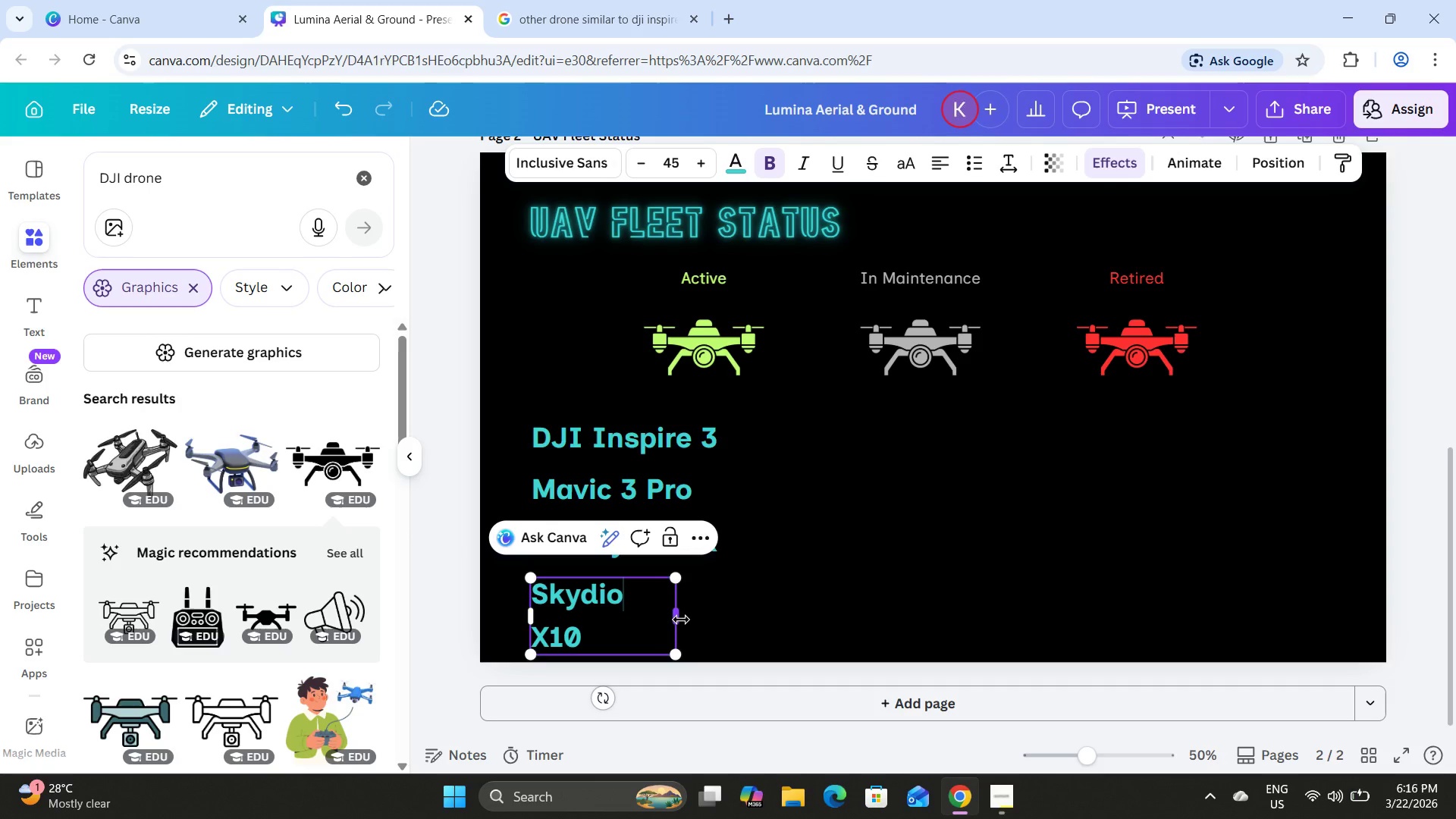 
left_click_drag(start_coordinate=[681, 620], to_coordinate=[692, 602])
 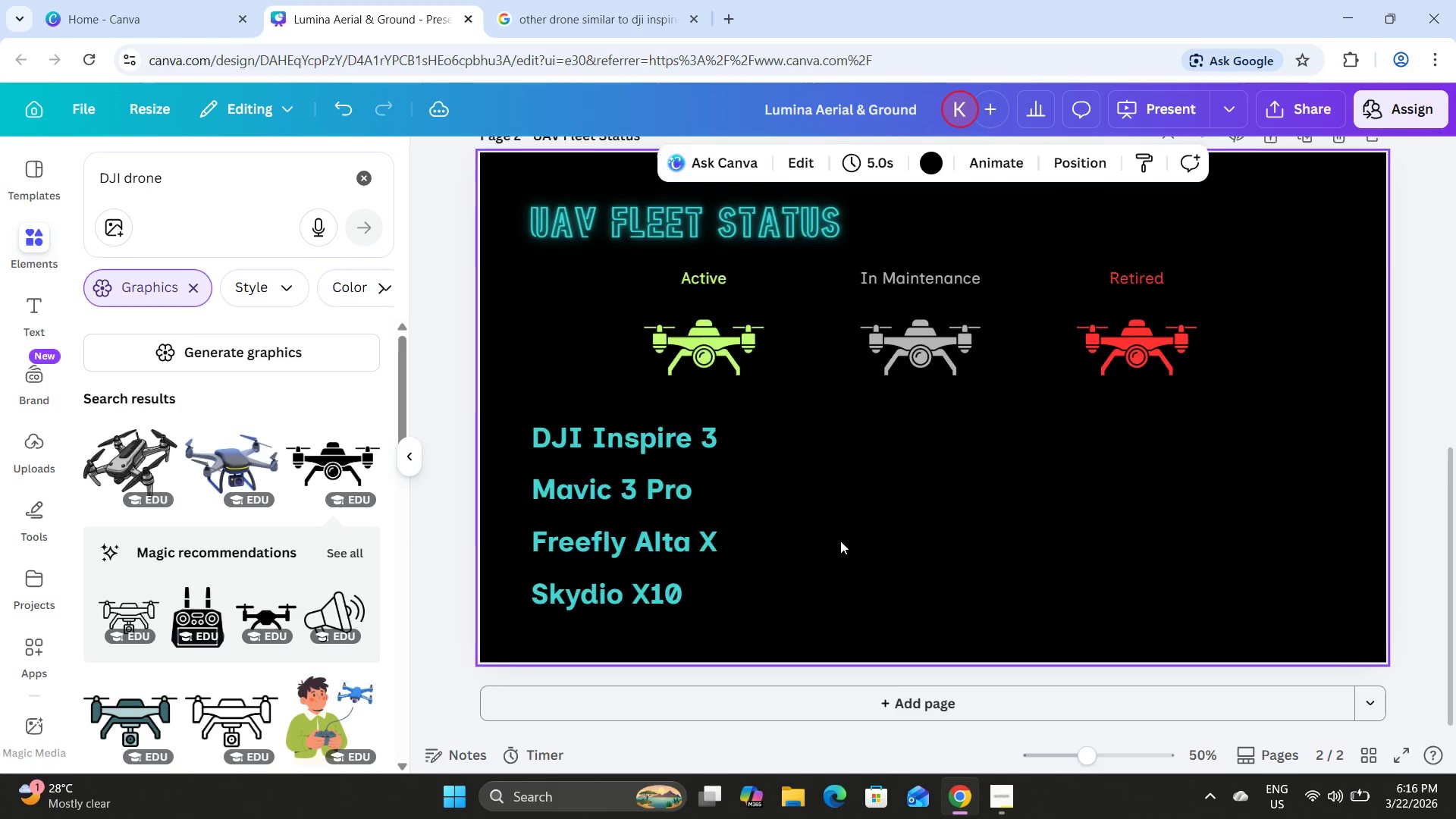 
scroll: coordinate [840, 541], scroll_direction: up, amount: 5.0
 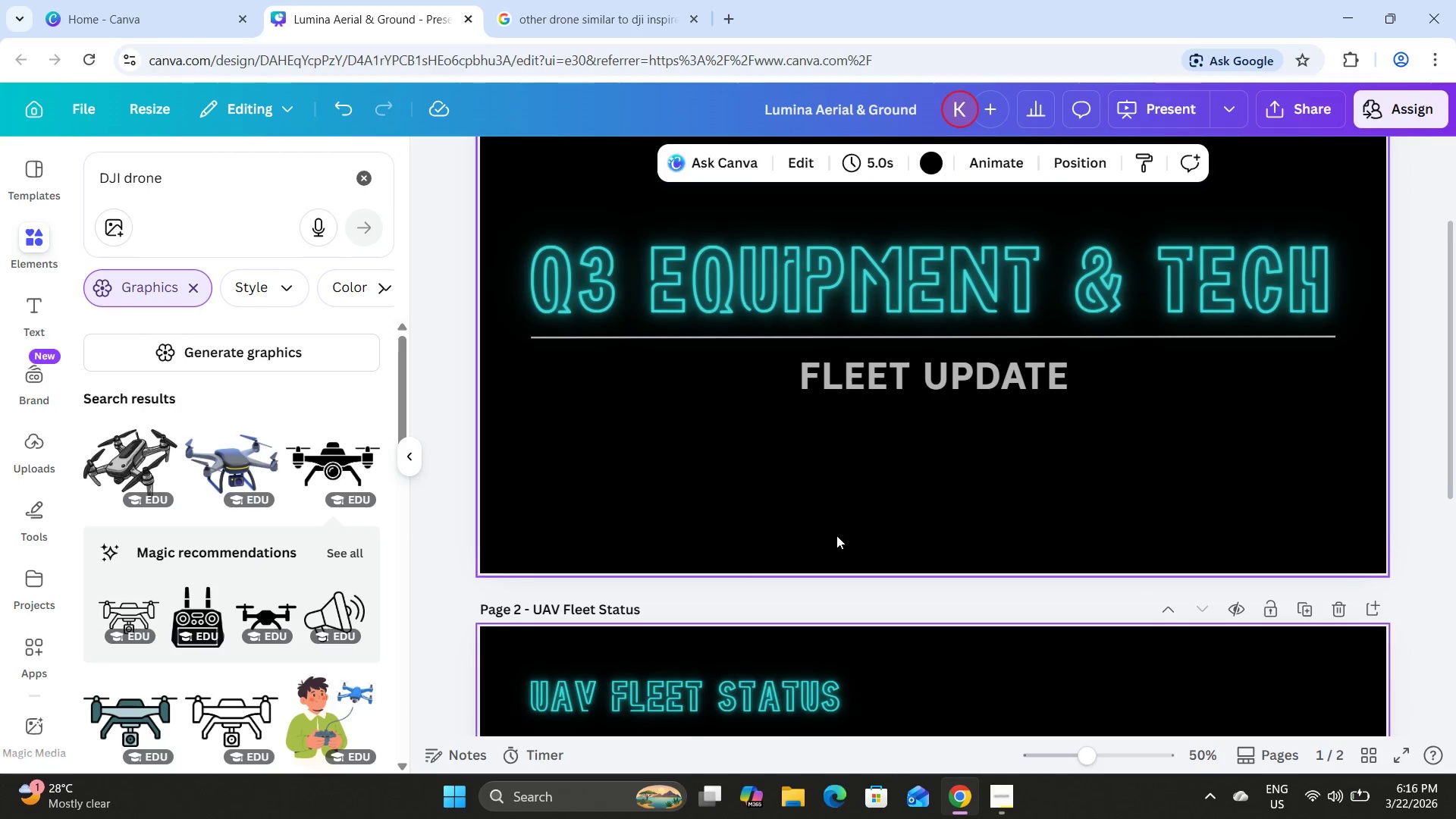 
scroll: coordinate [836, 535], scroll_direction: down, amount: 1.0
 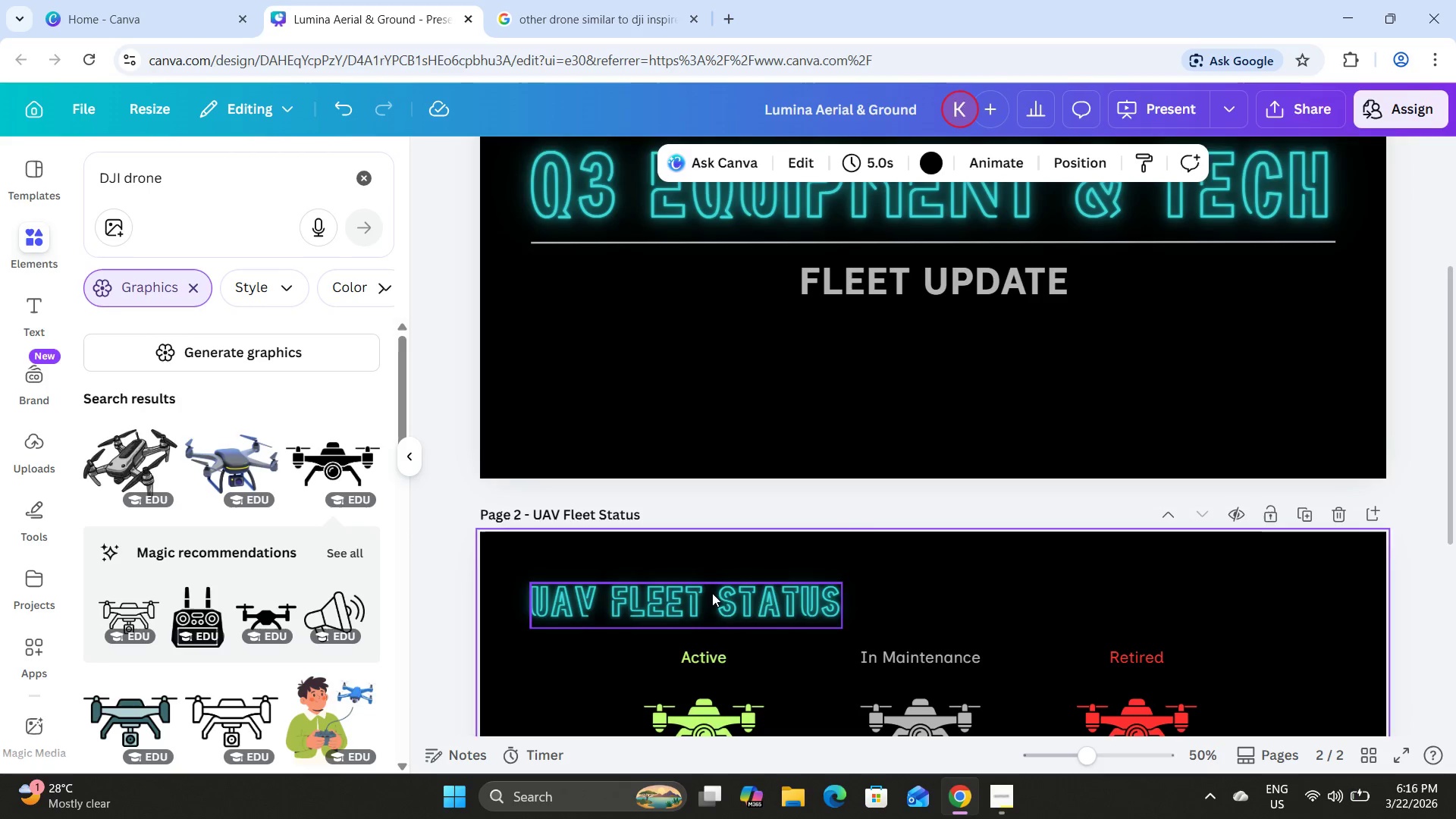 
left_click([710, 594])
 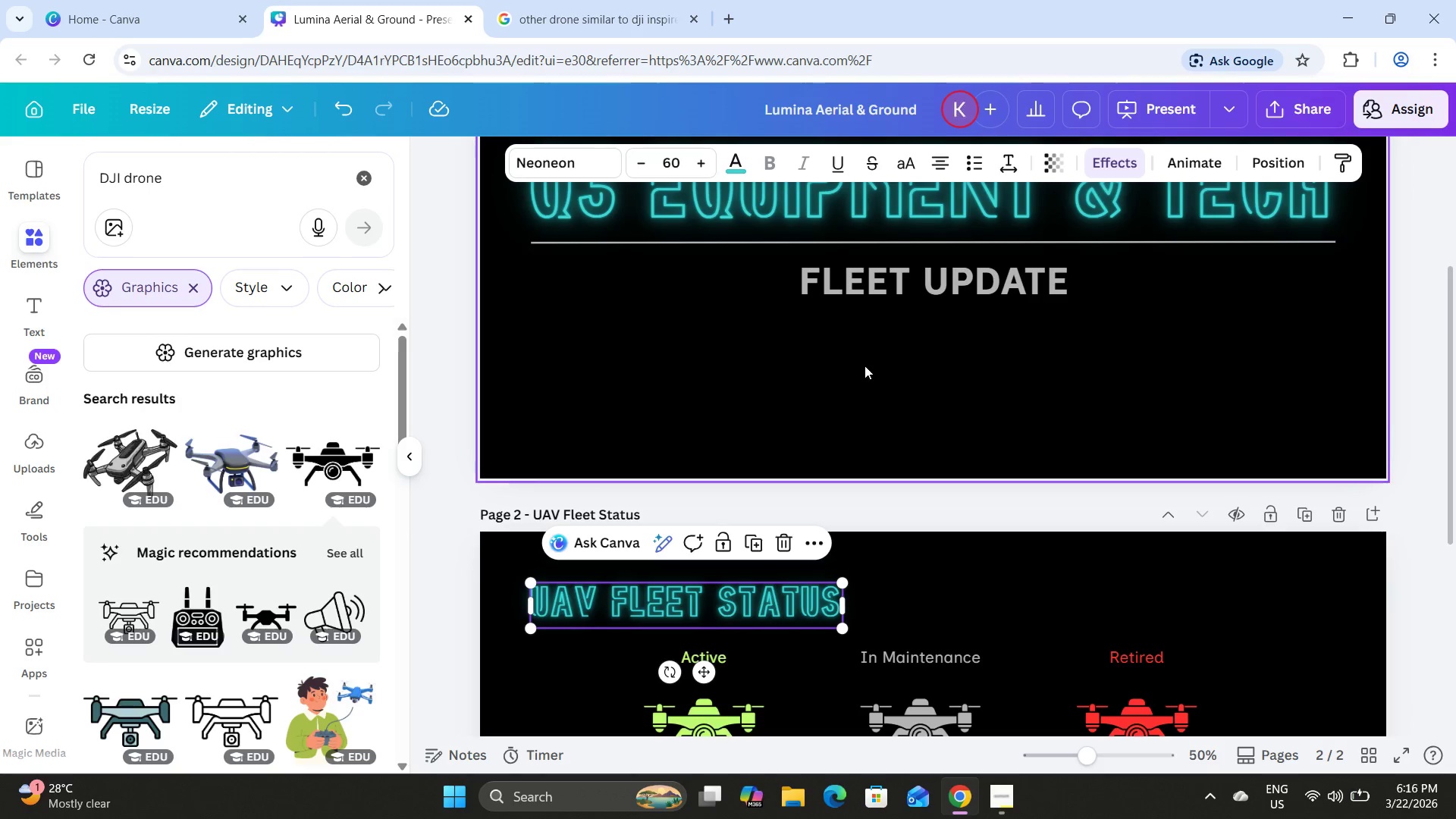 
scroll: coordinate [862, 359], scroll_direction: down, amount: 2.0
 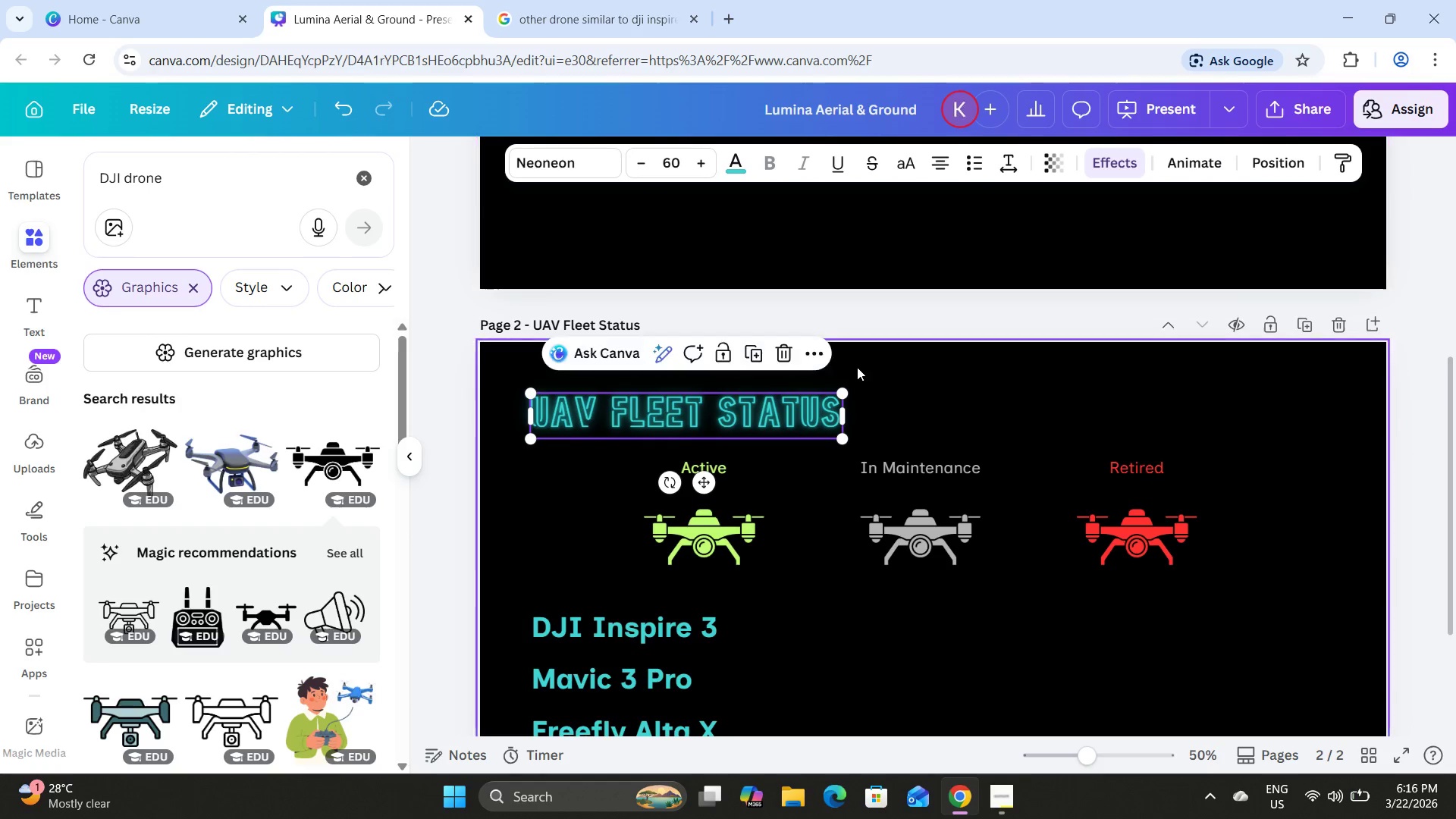 
scroll: coordinate [857, 368], scroll_direction: up, amount: 4.0
 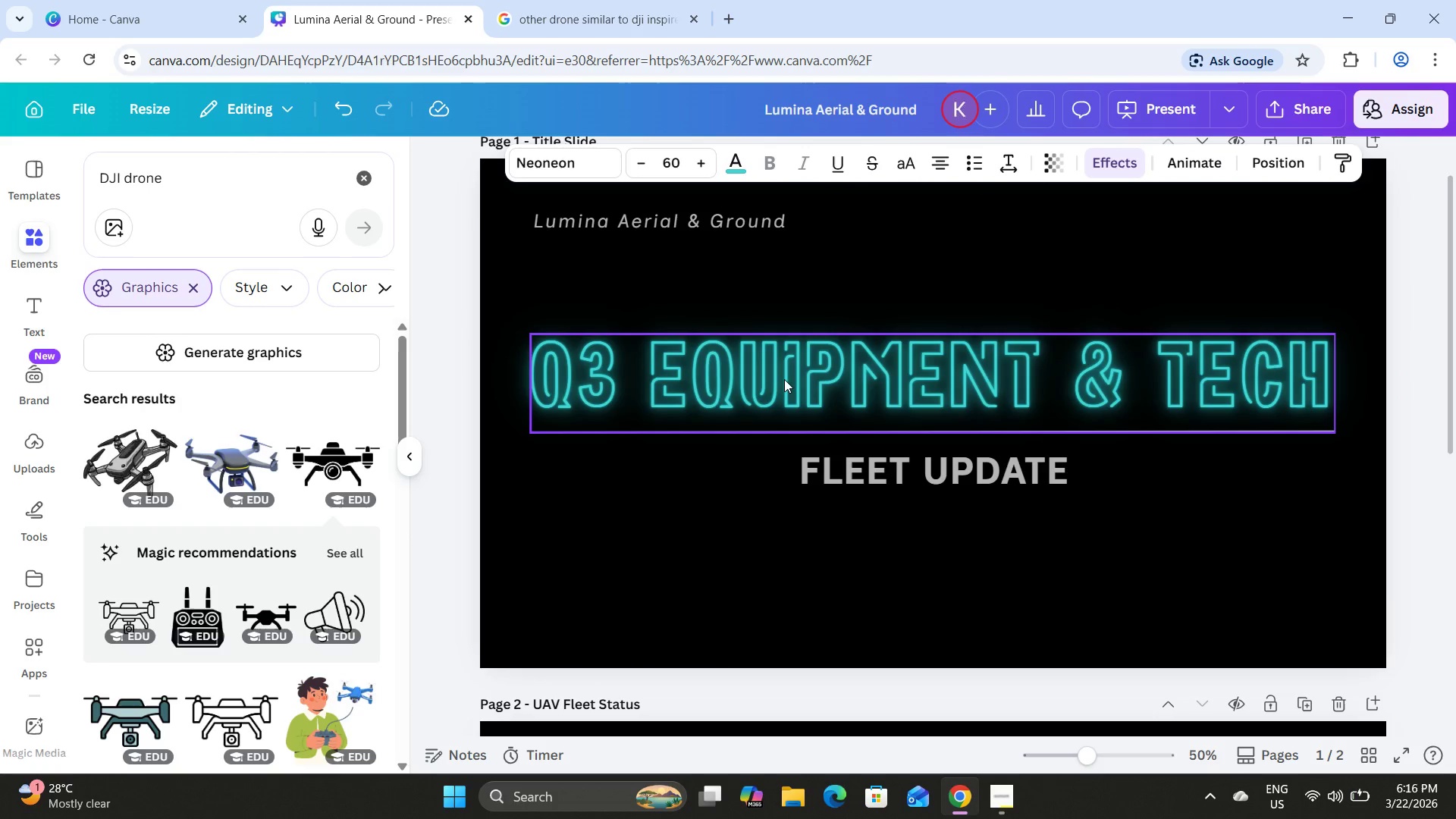 
left_click([784, 378])
 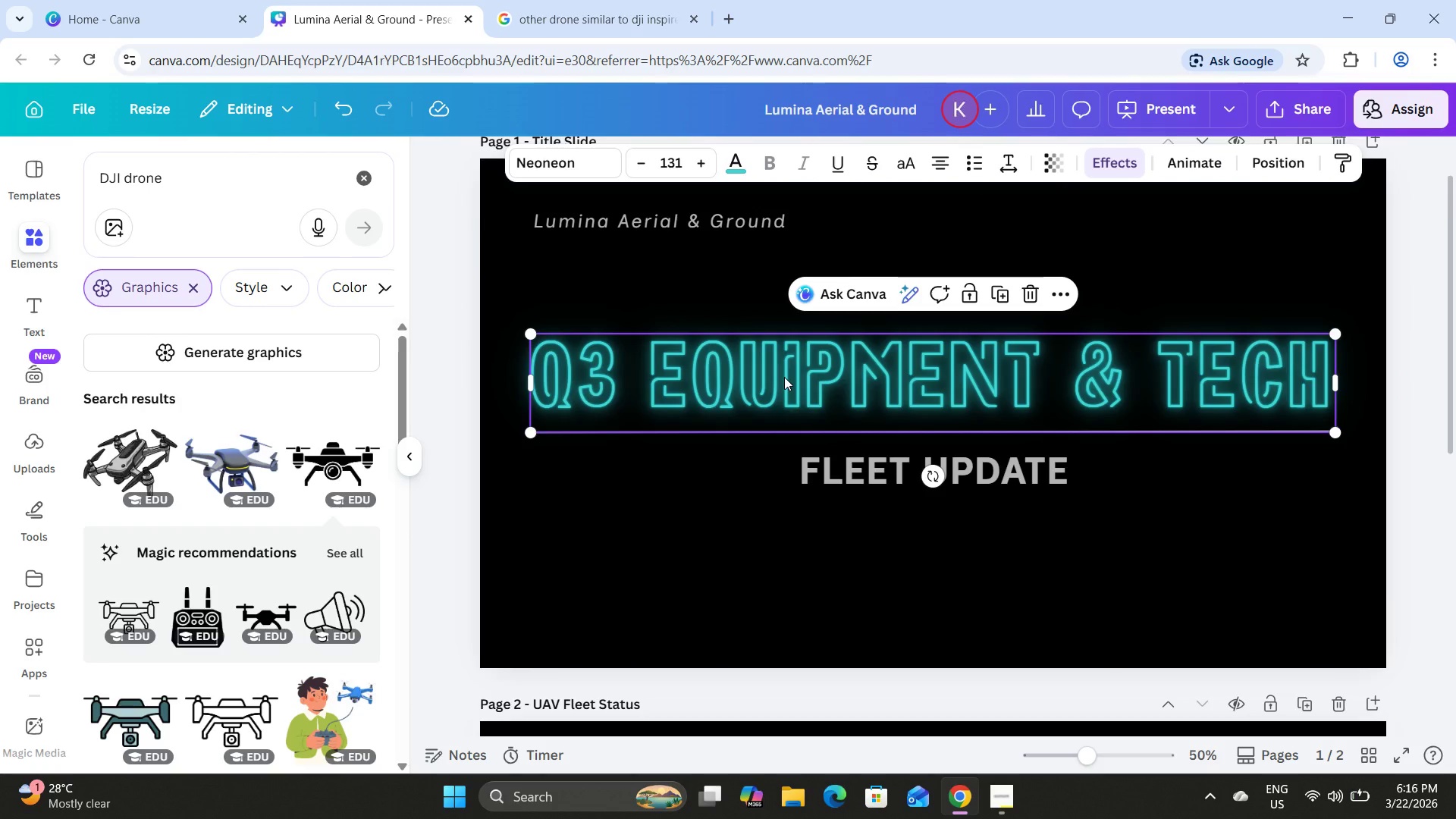 
left_click([851, 426])
 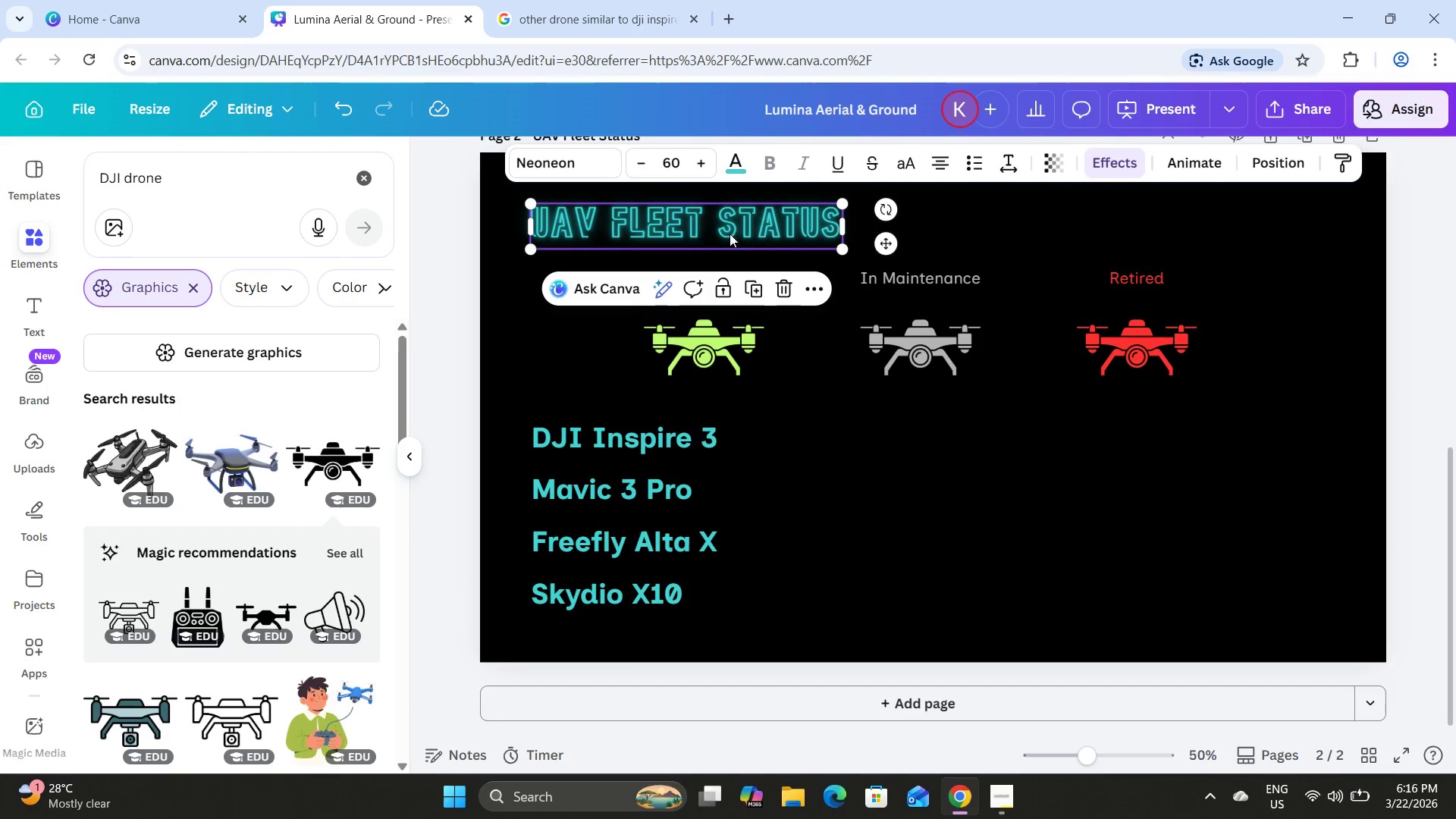 
scroll: coordinate [784, 375], scroll_direction: down, amount: 5.0
 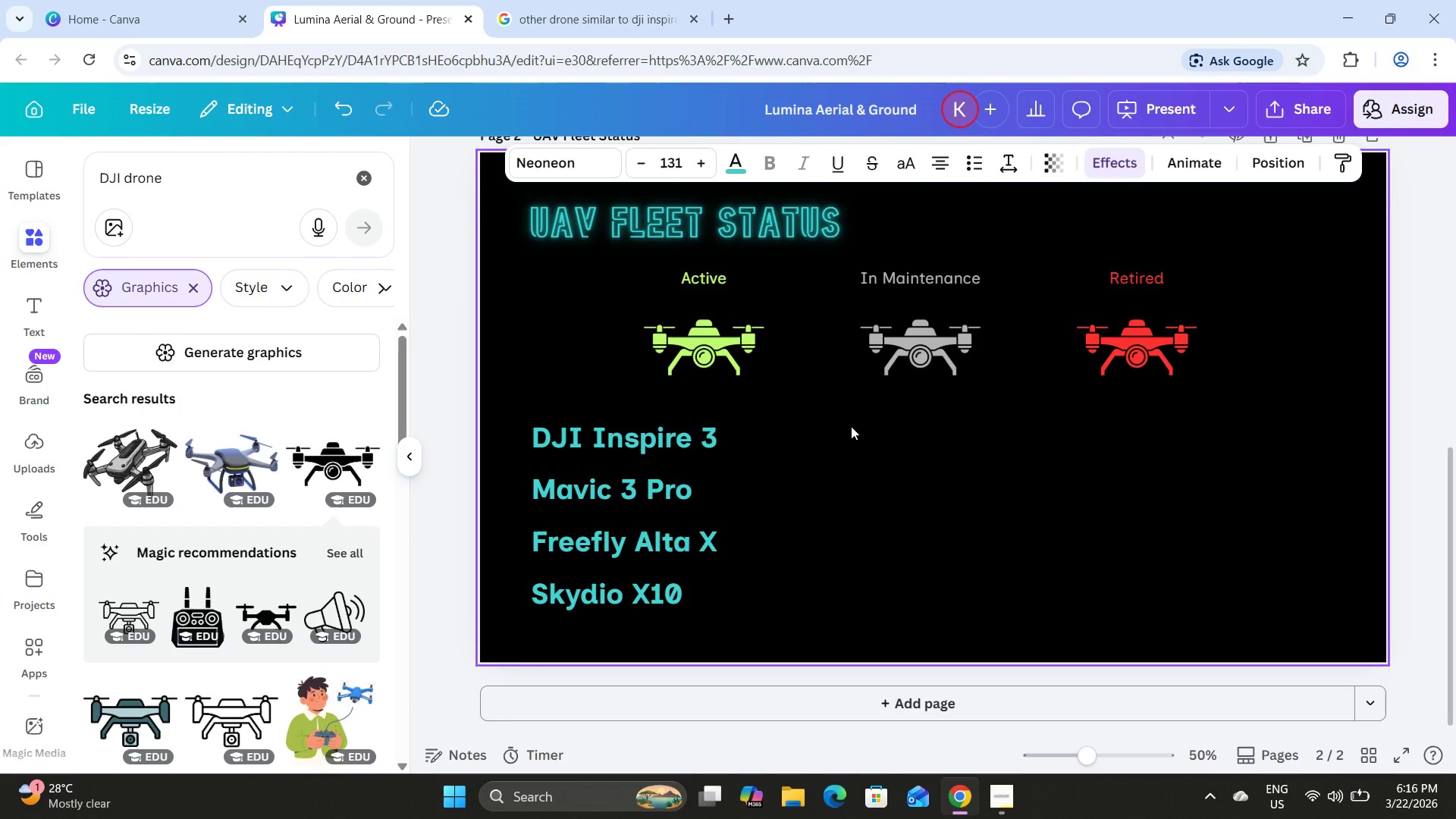 
scroll: coordinate [880, 384], scroll_direction: up, amount: 1.0
 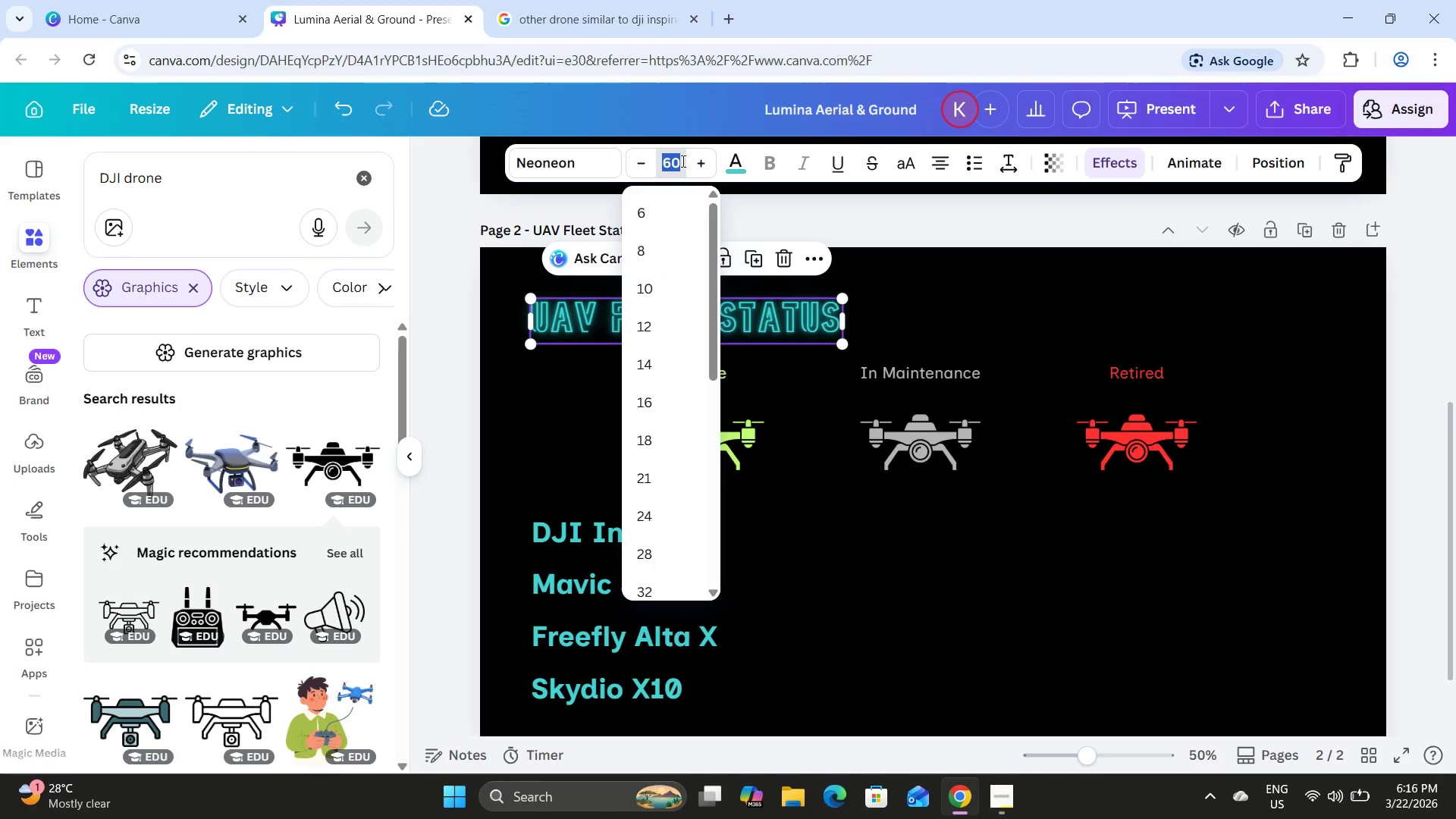 
key(Numpad6)
 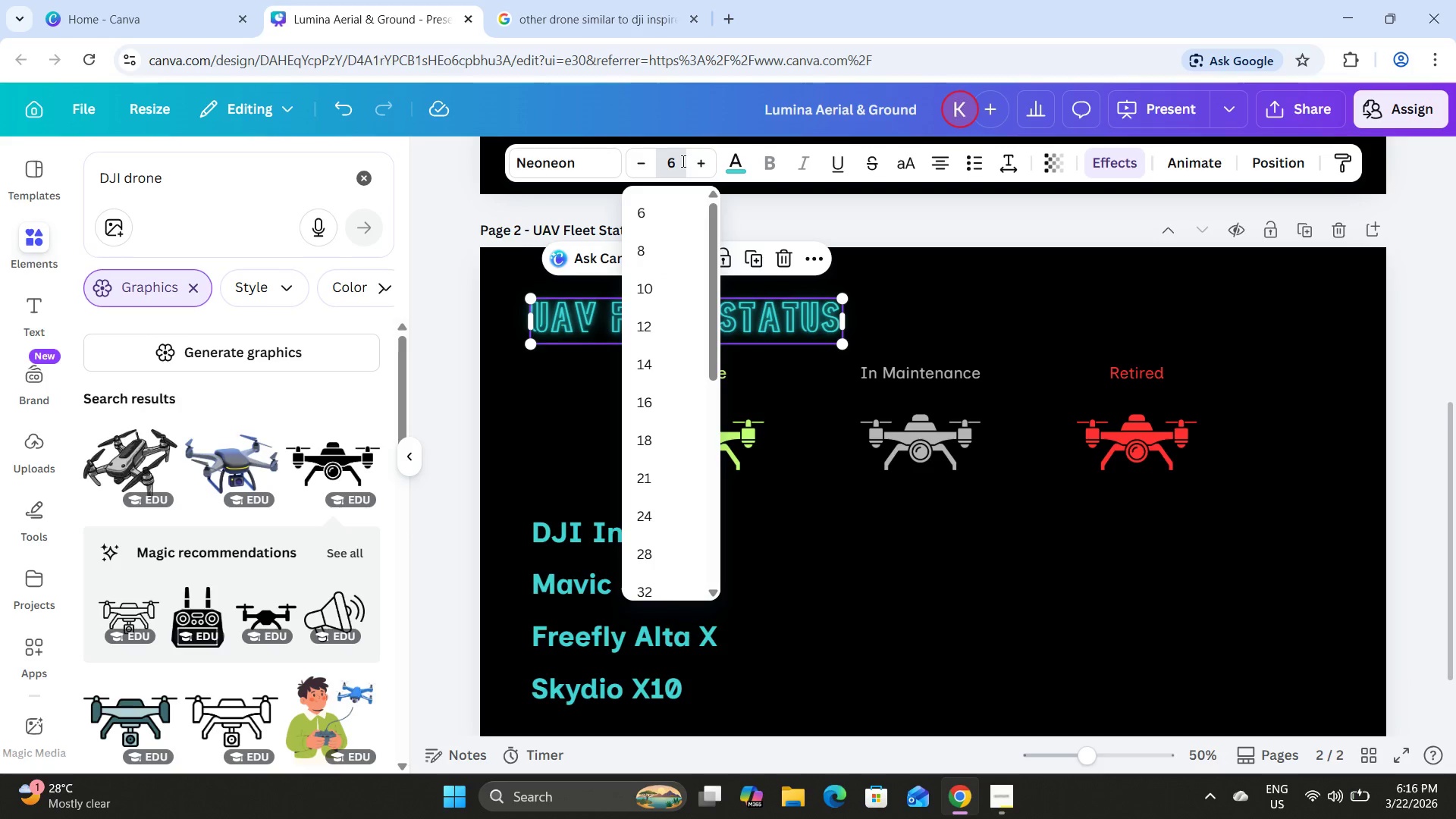 
key(Backspace)
 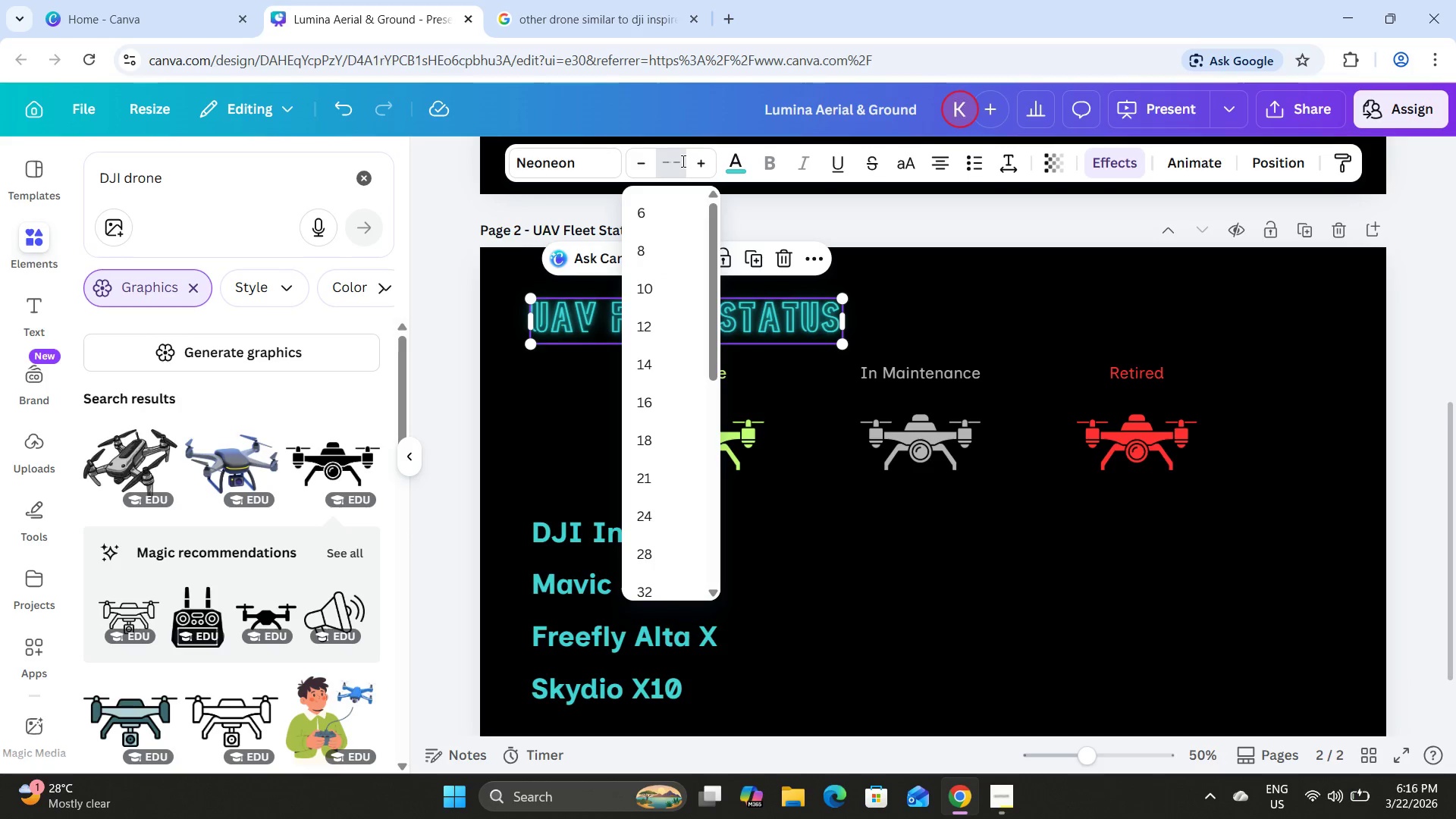 
key(Numpad7)
 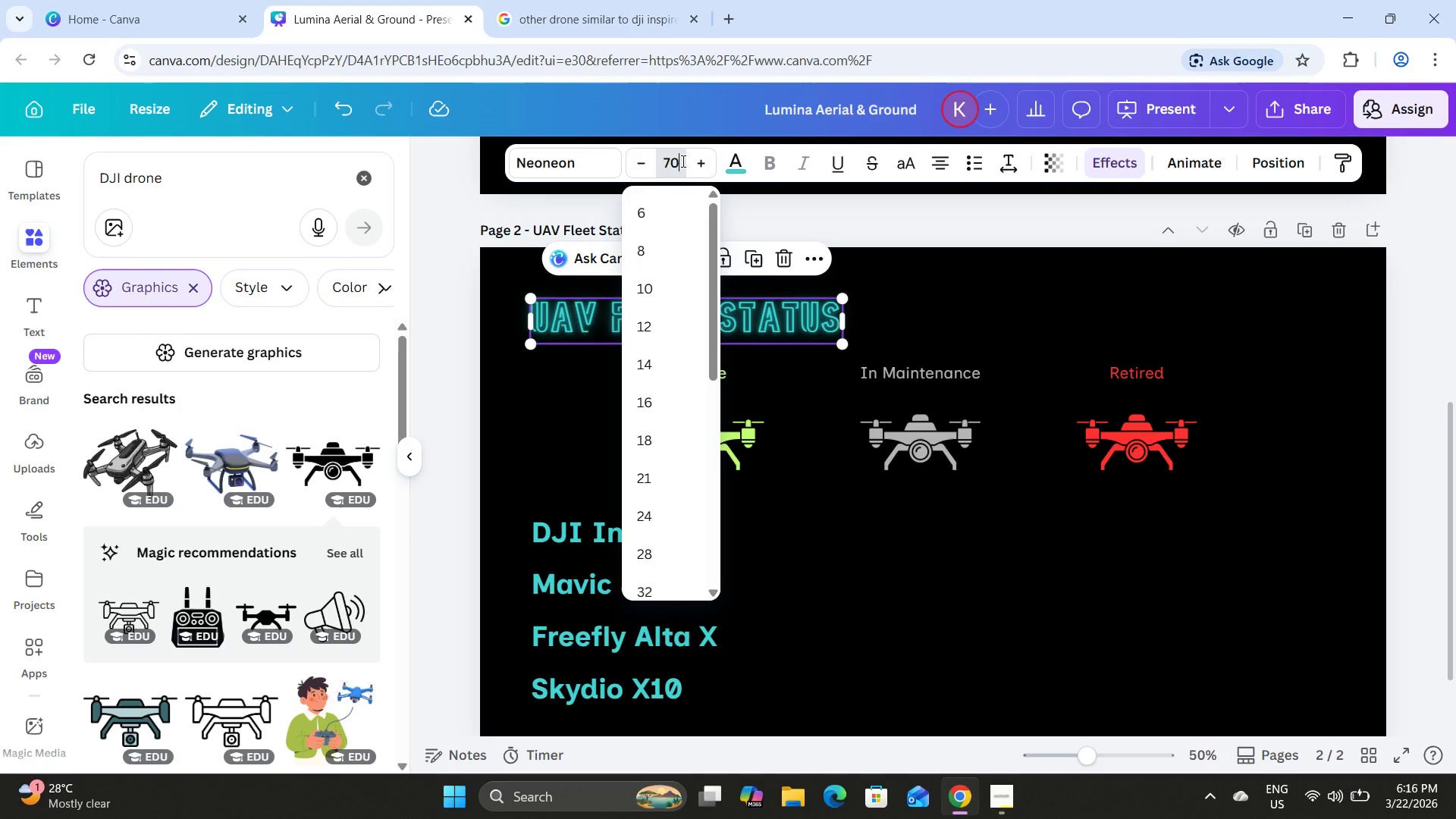 
key(Numpad0)
 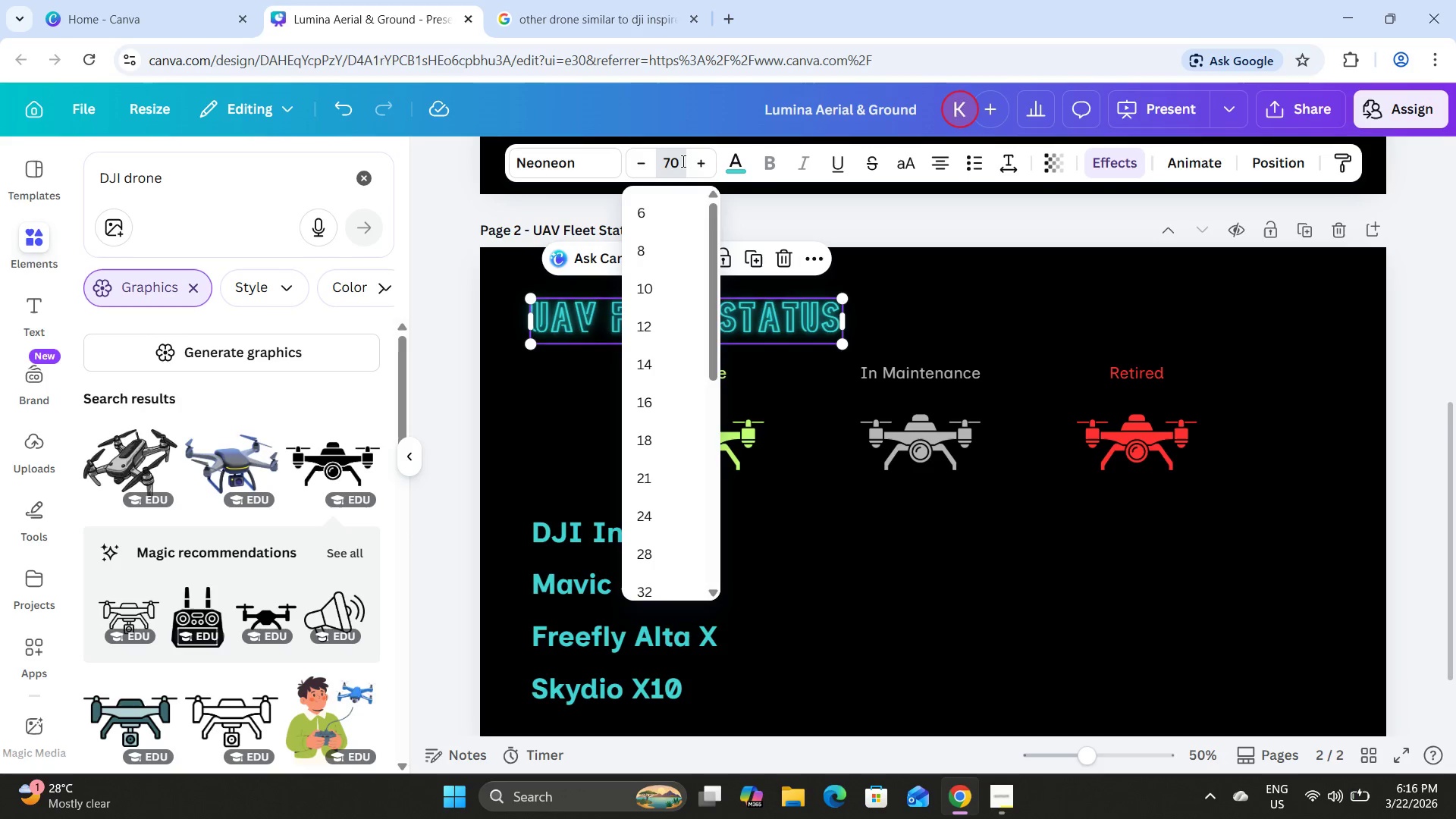 
key(NumpadEnter)
 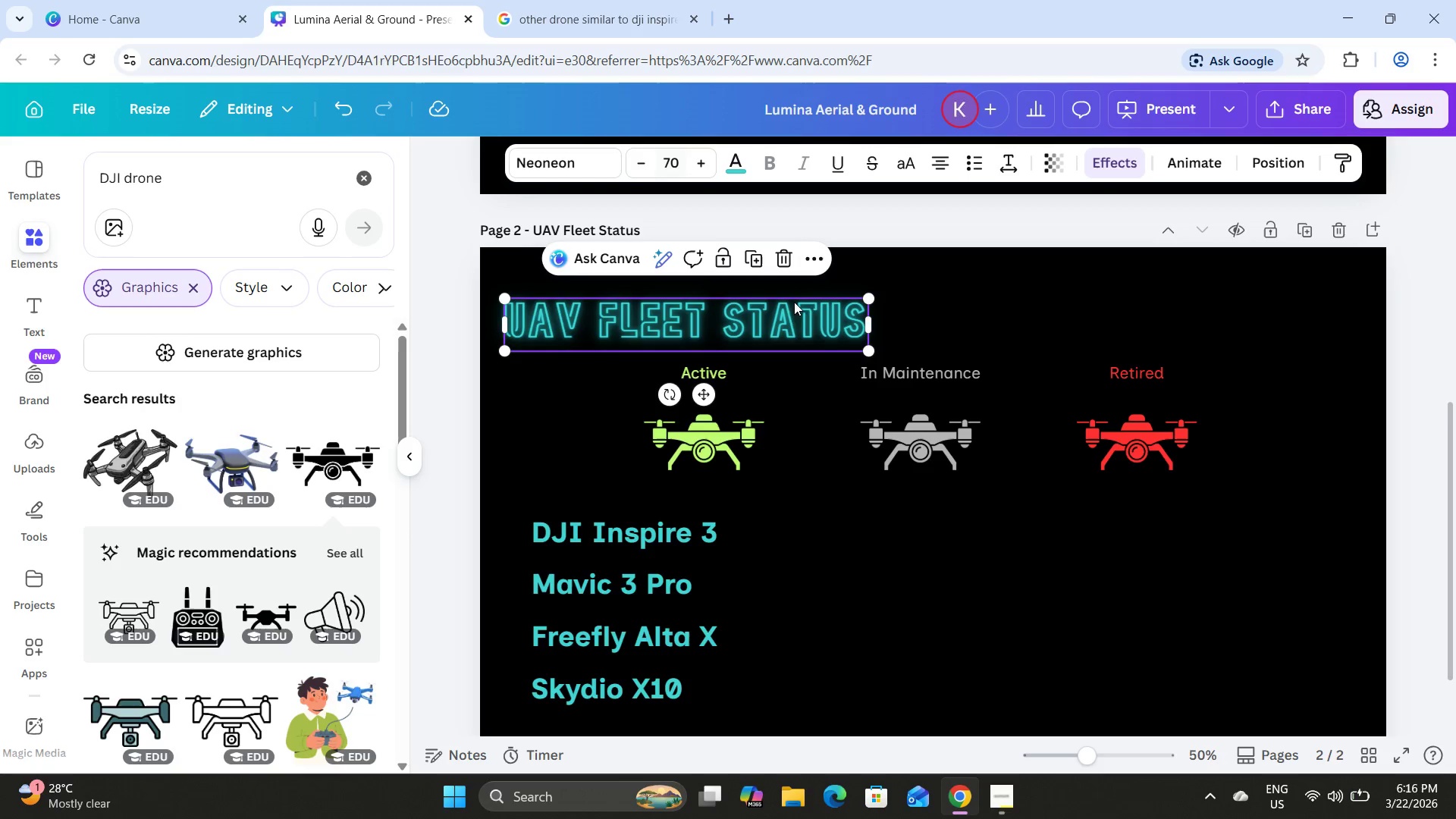 
left_click_drag(start_coordinate=[748, 314], to_coordinate=[774, 317])
 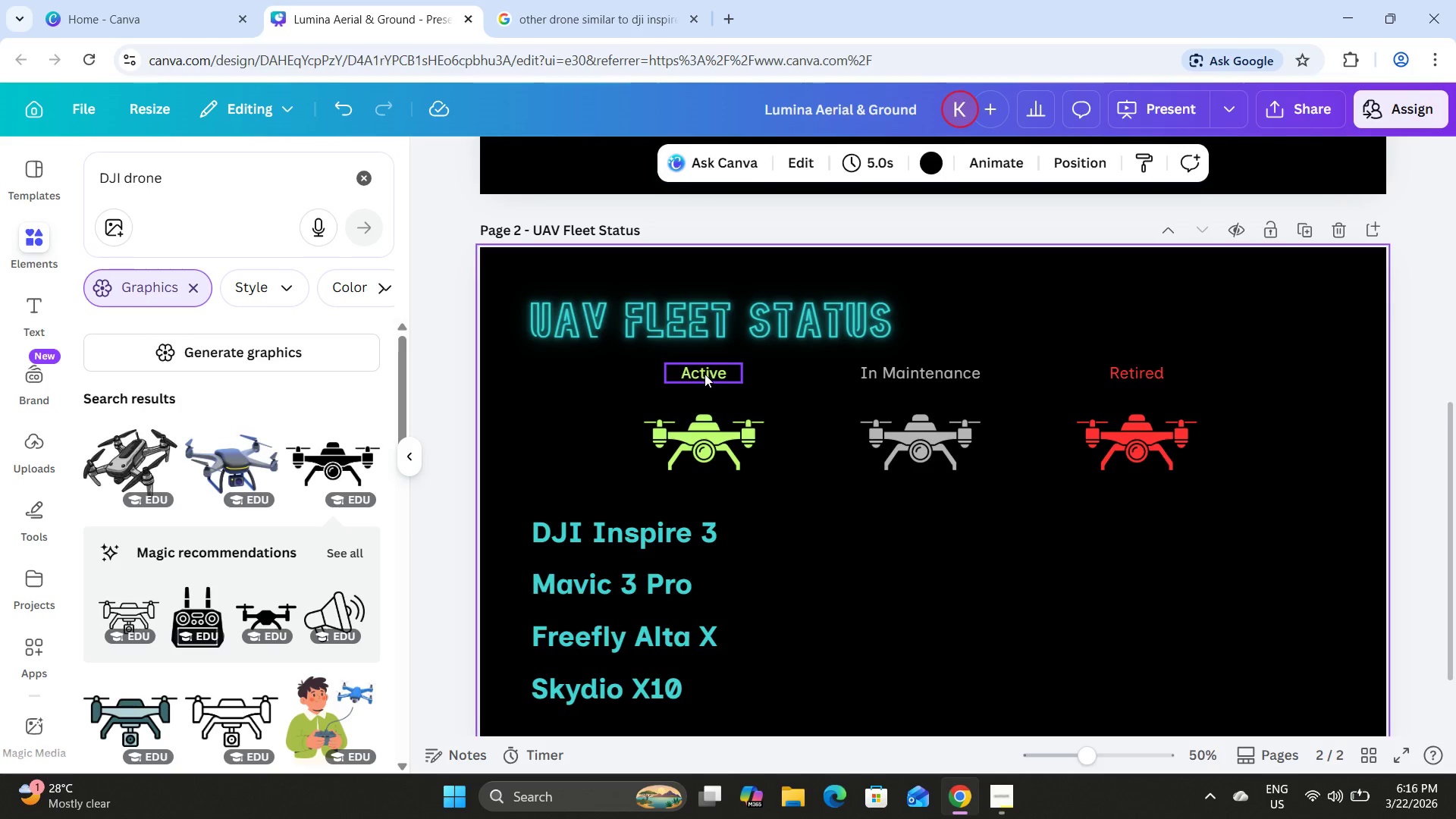 
left_click([676, 158])
 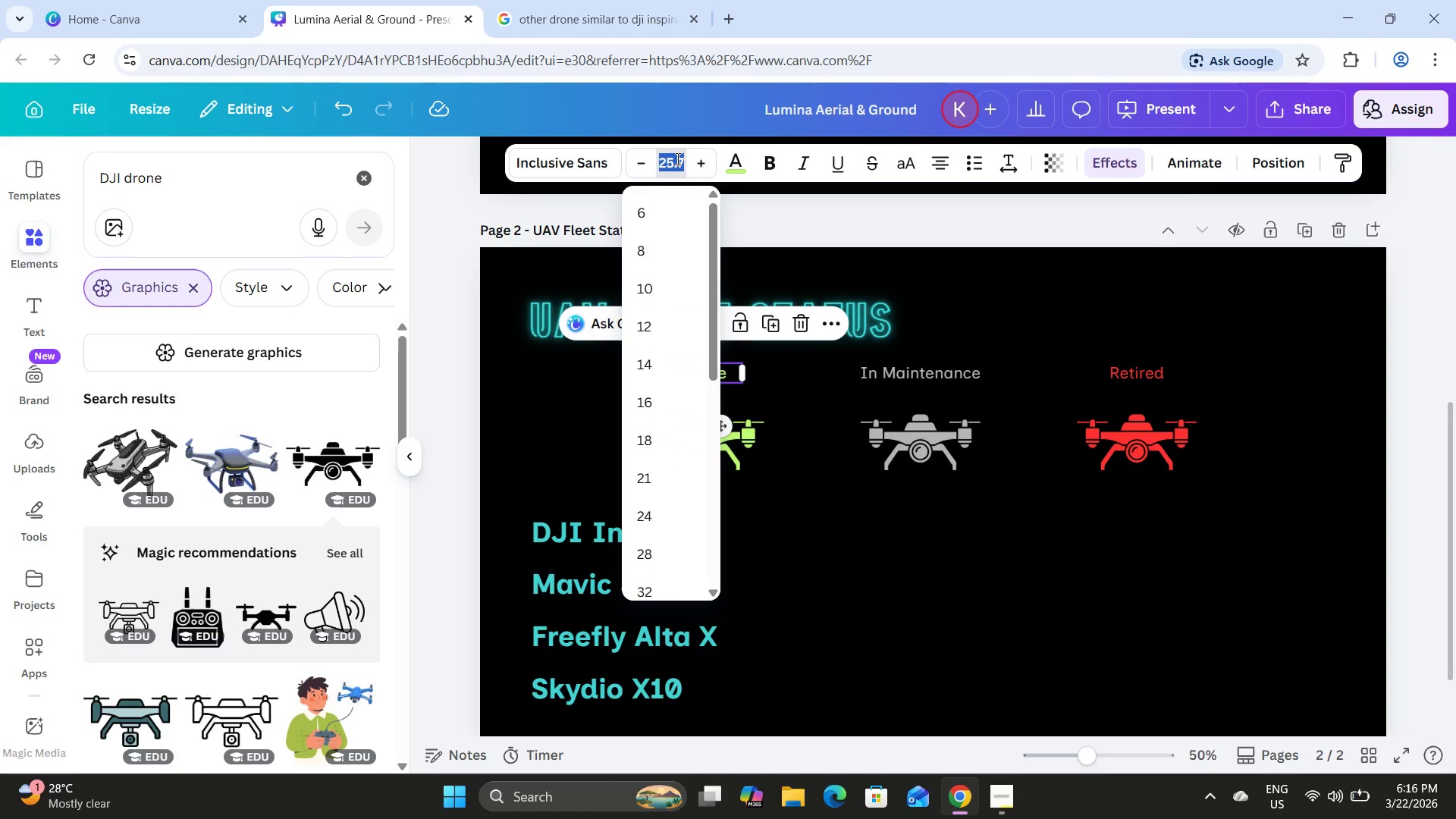 
key(Numpad3)
 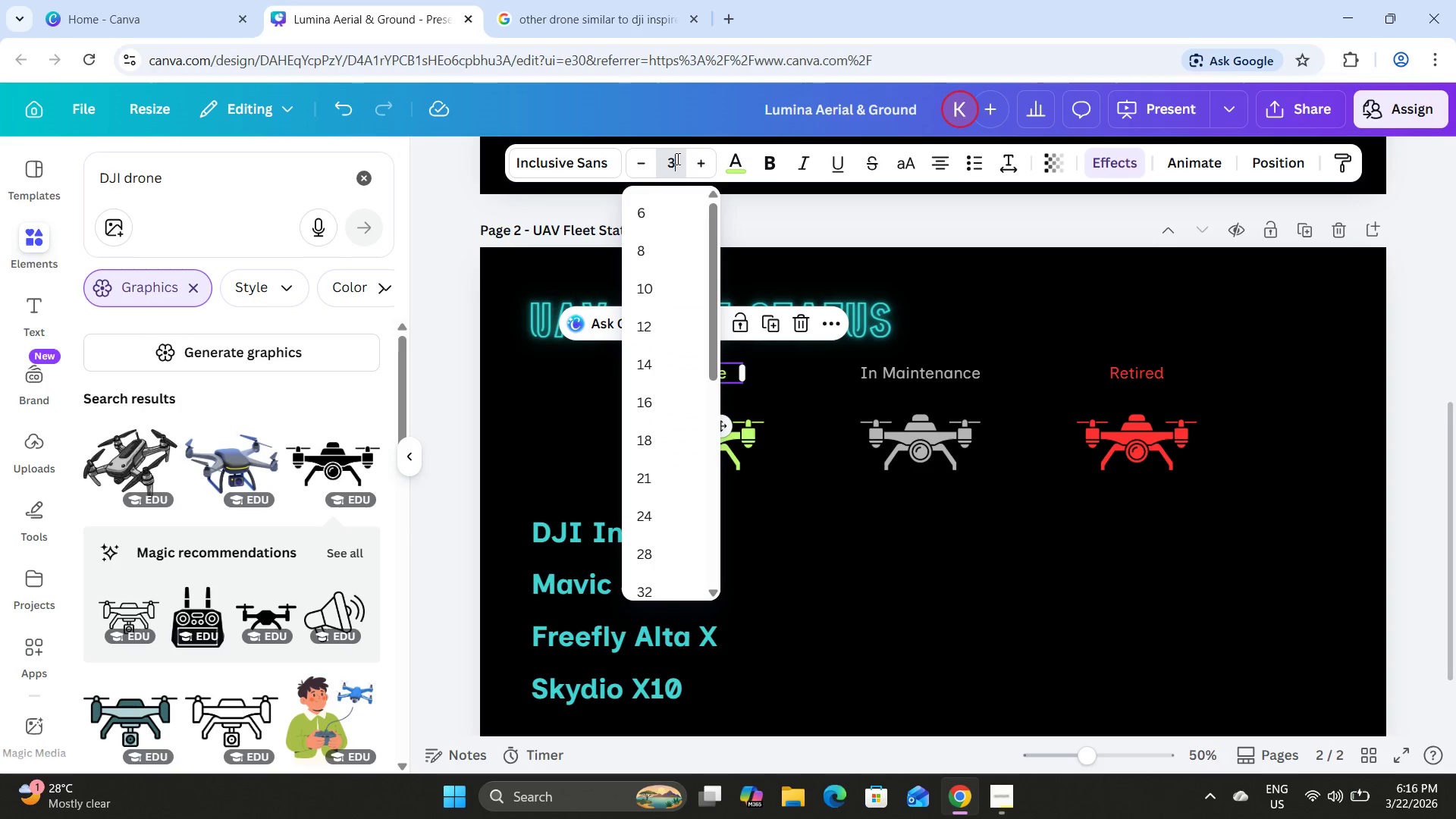 
key(Numpad0)
 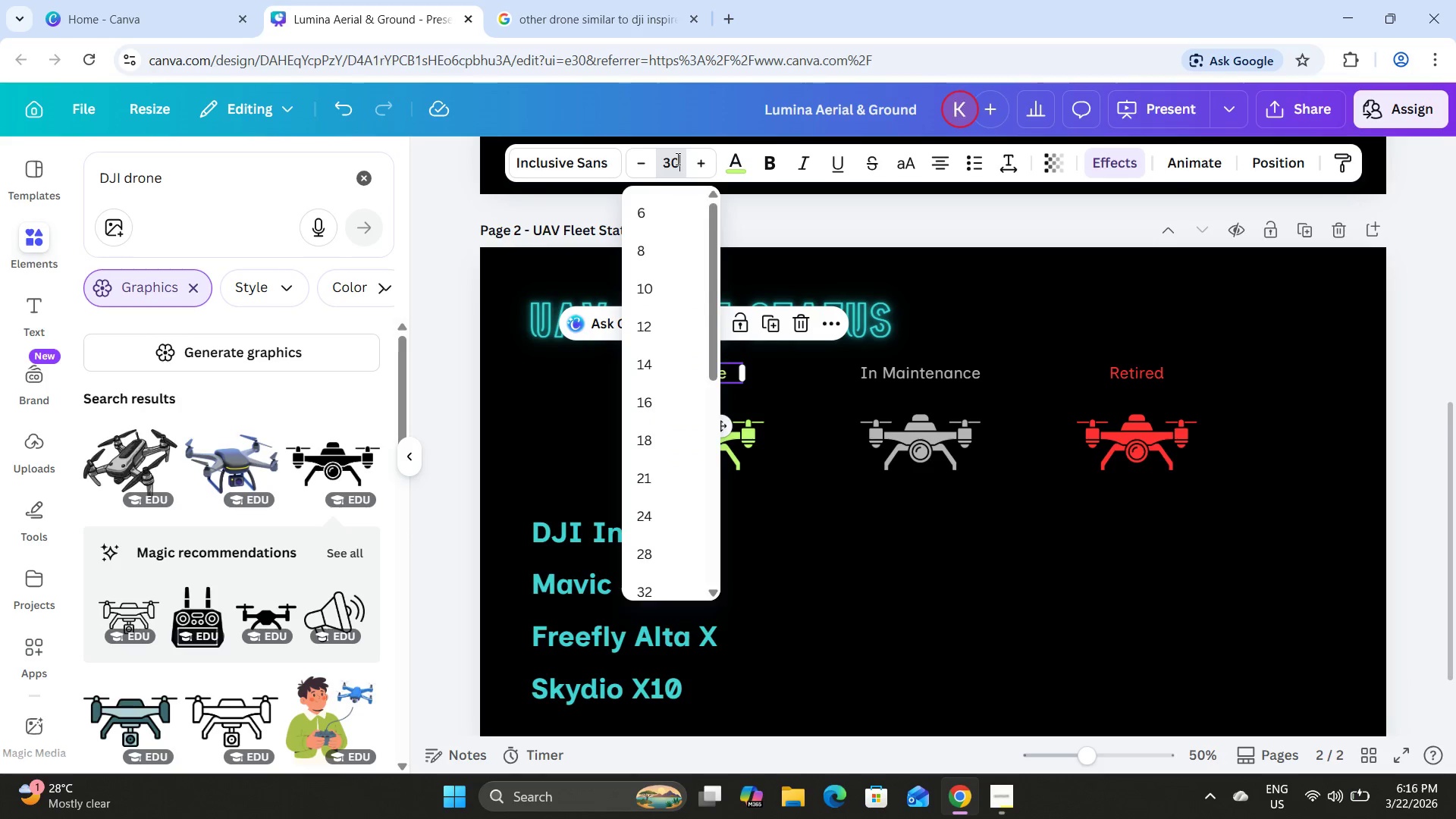 
key(NumpadEnter)
 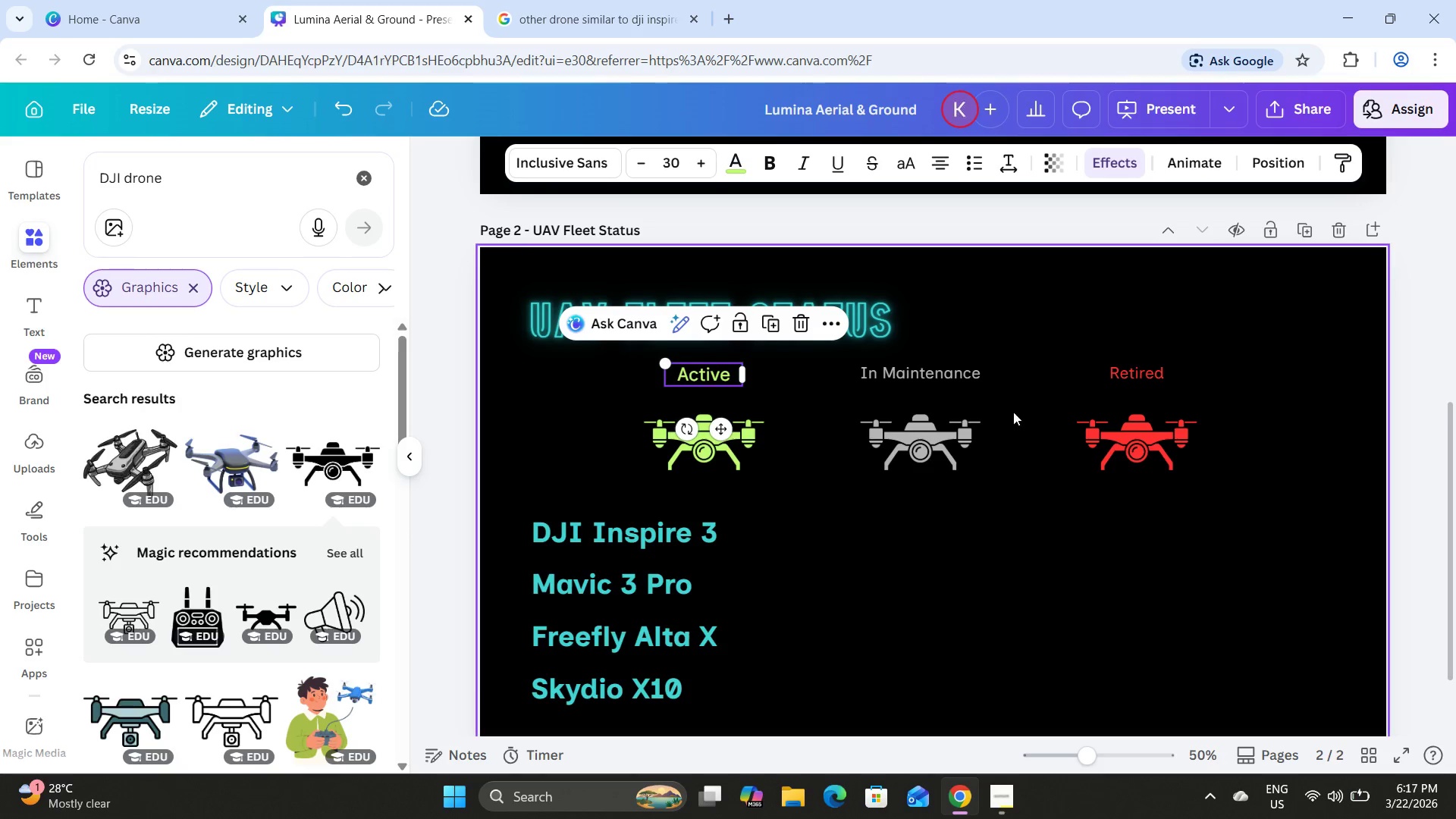 
left_click([975, 385])
 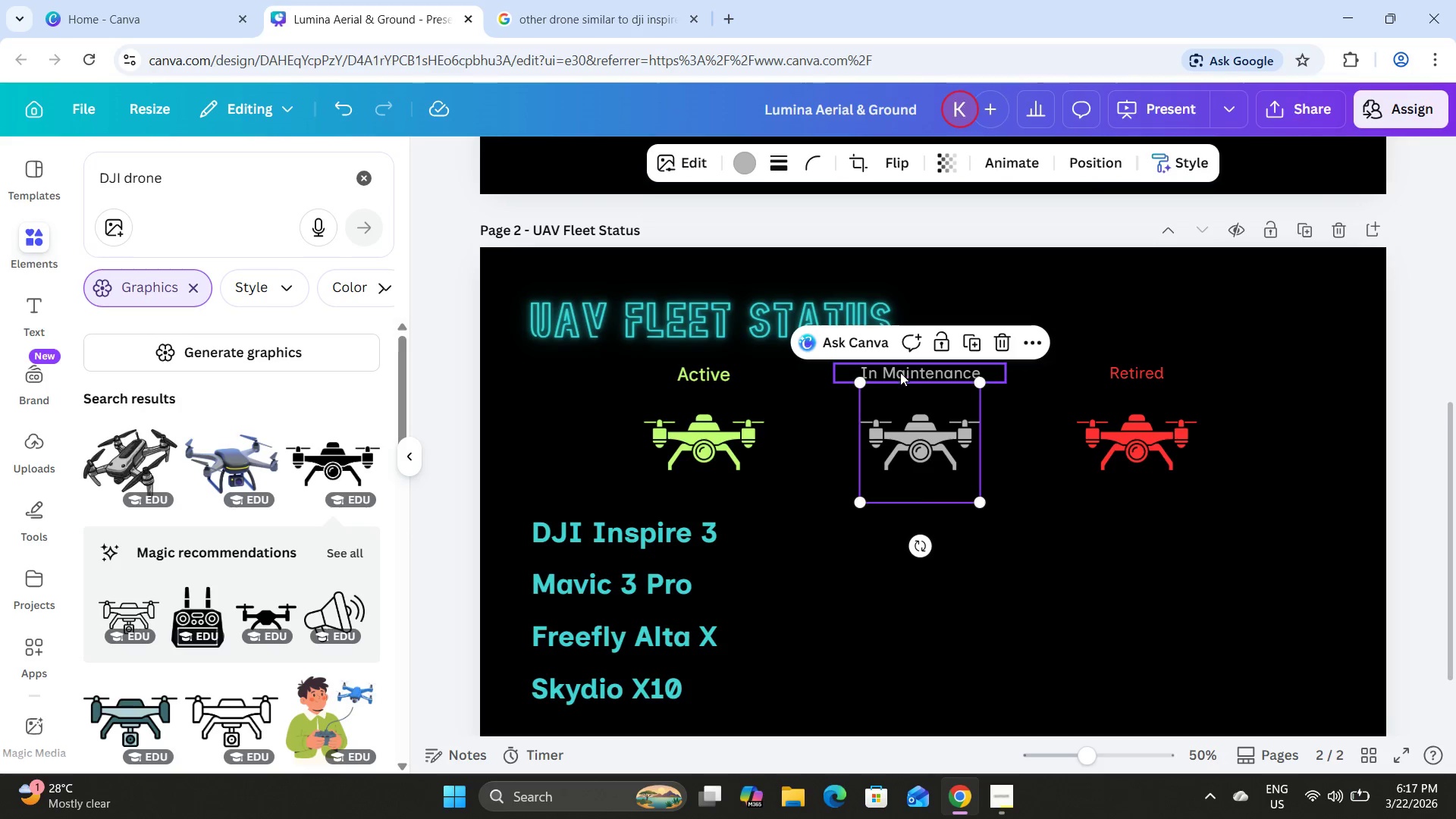 
left_click([899, 369])
 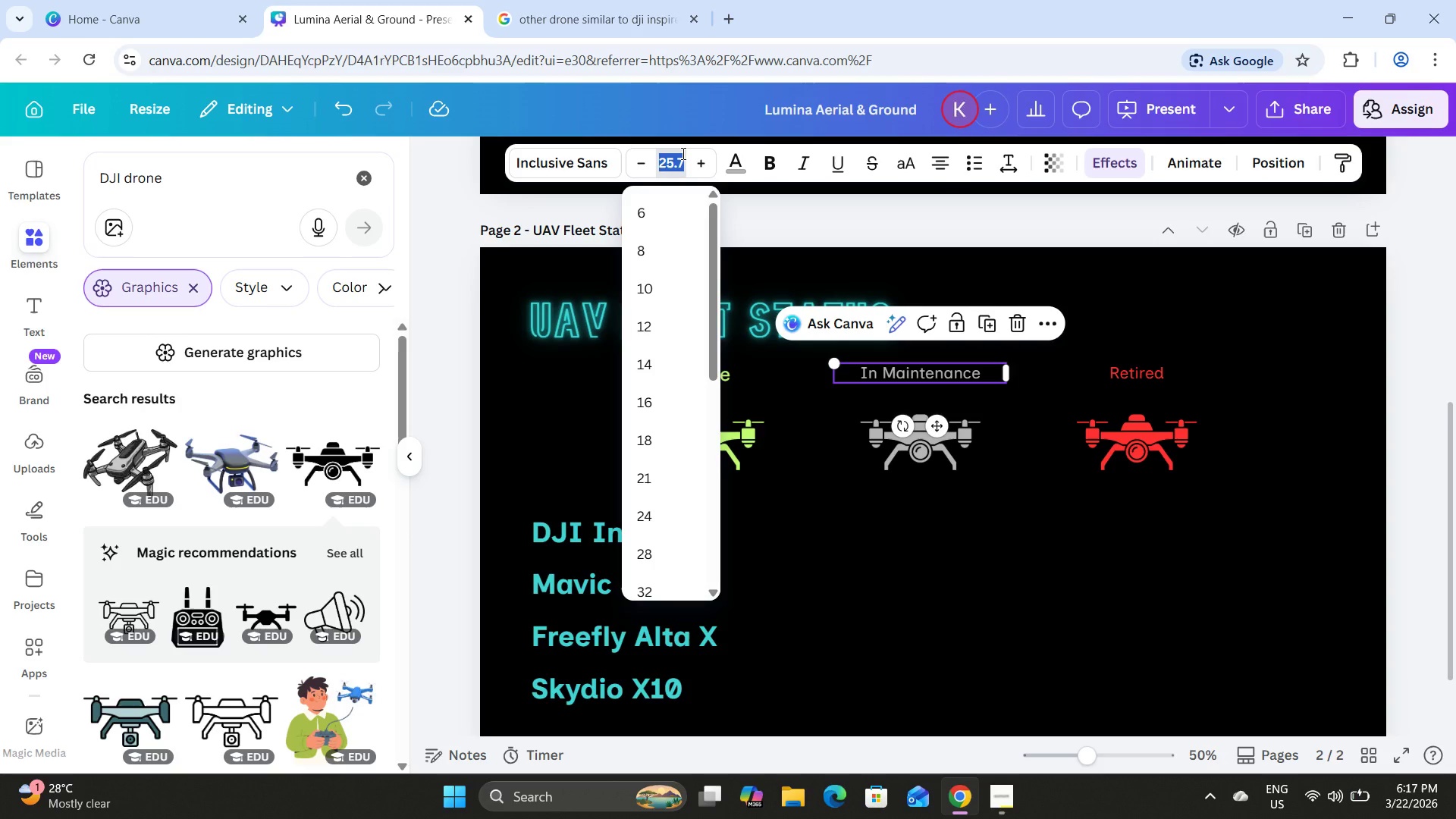 
key(Numpad3)
 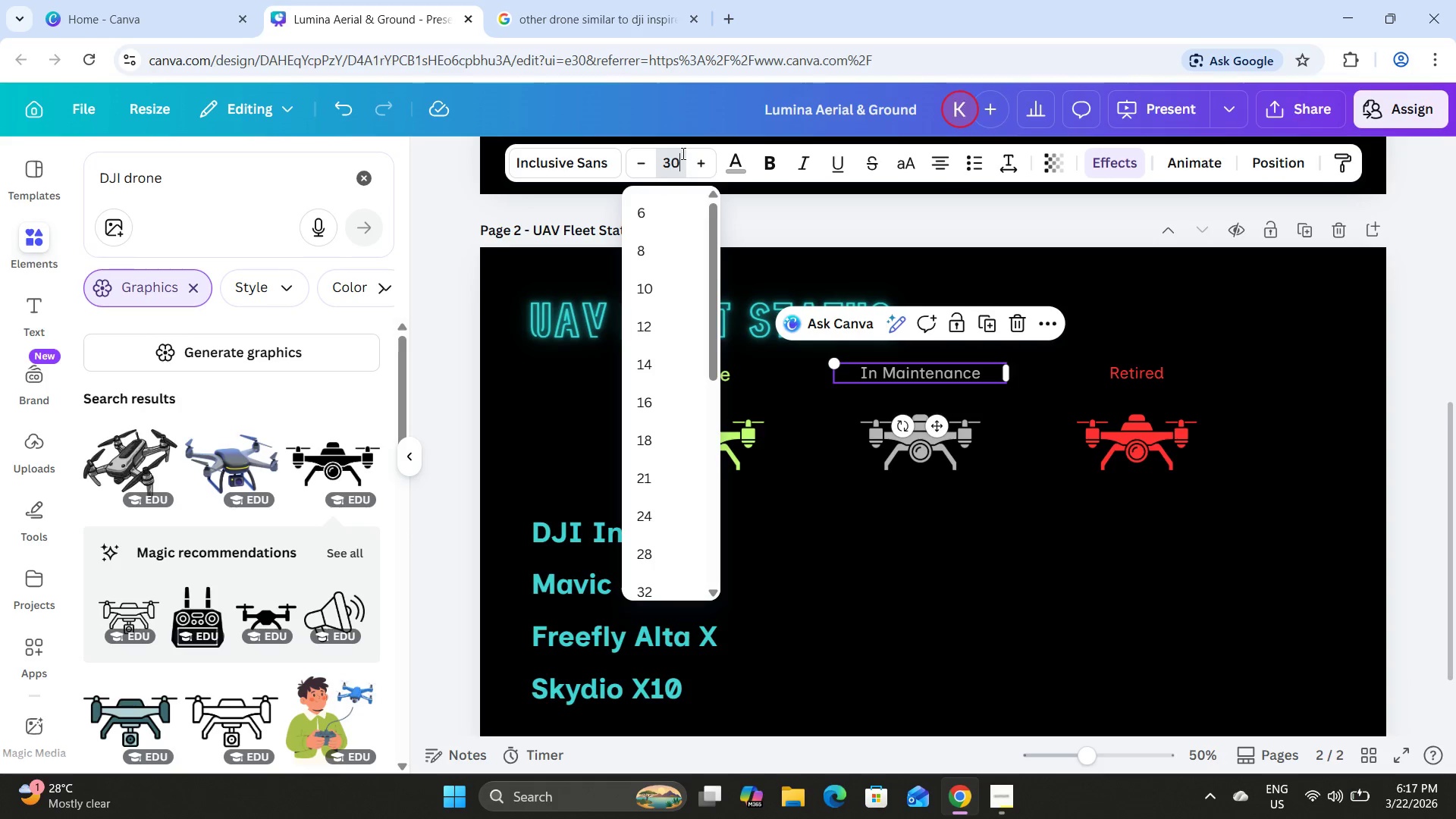 
key(Numpad0)
 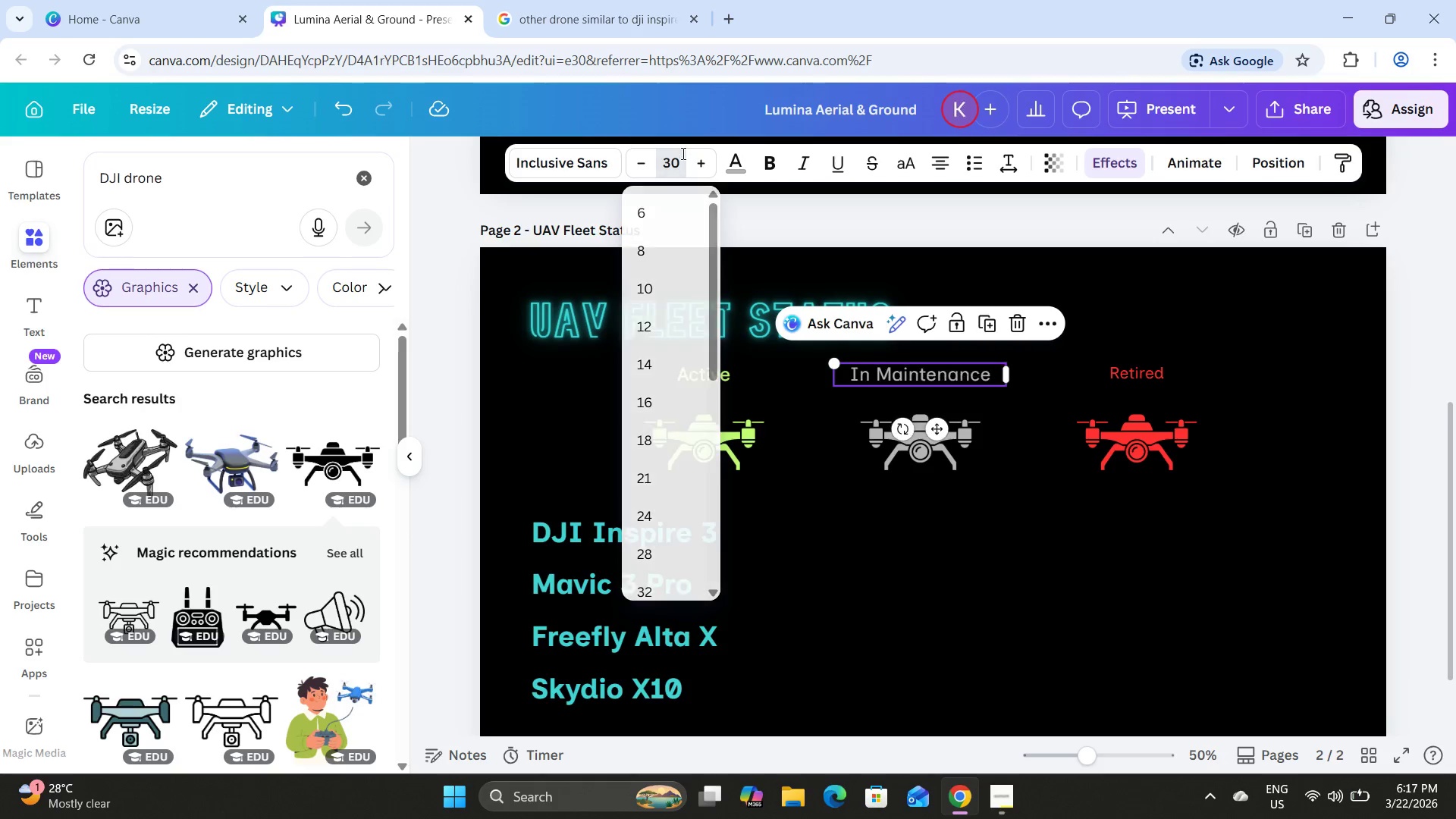 
key(NumpadEnter)
 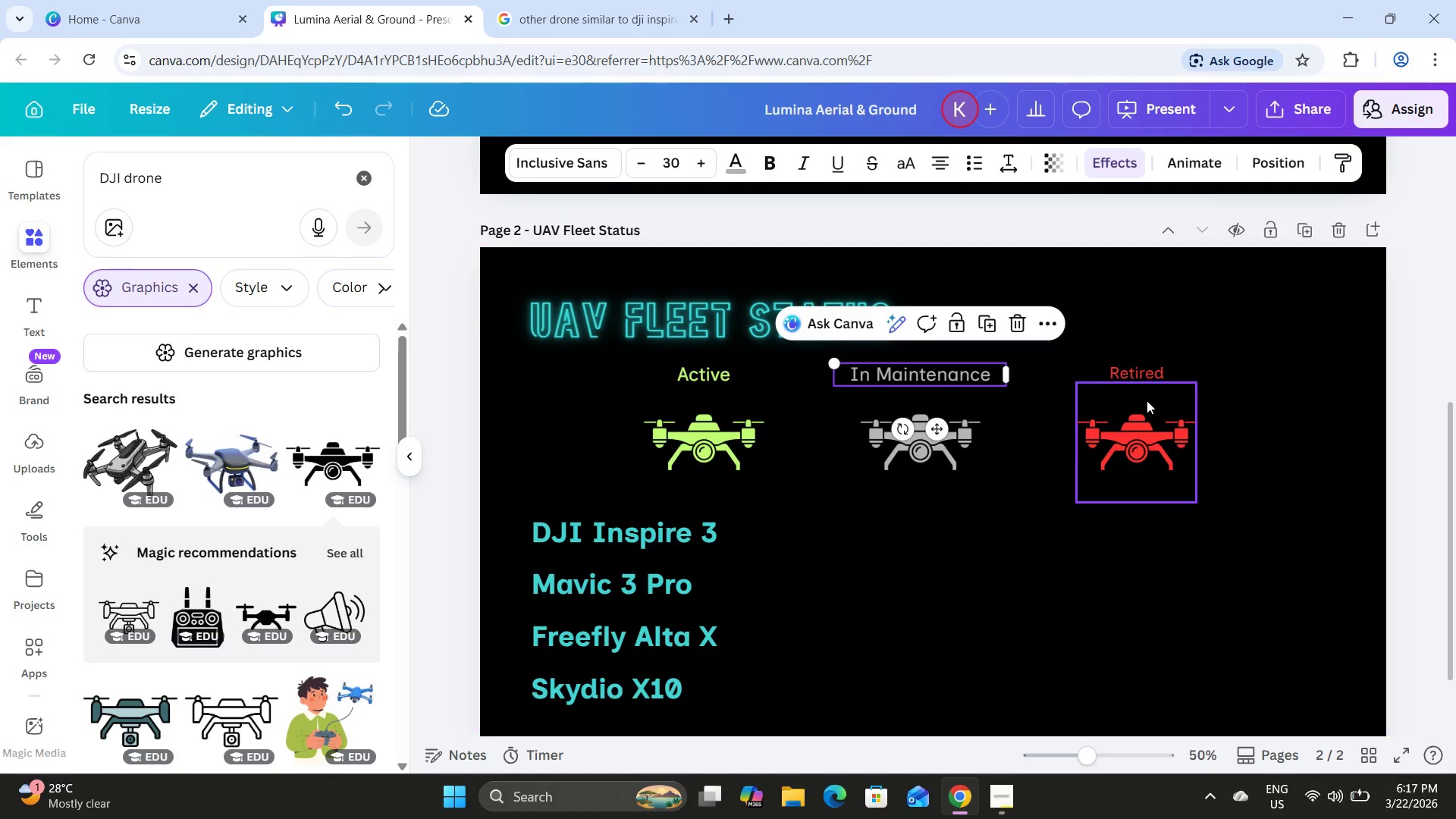 
left_click([1140, 370])
 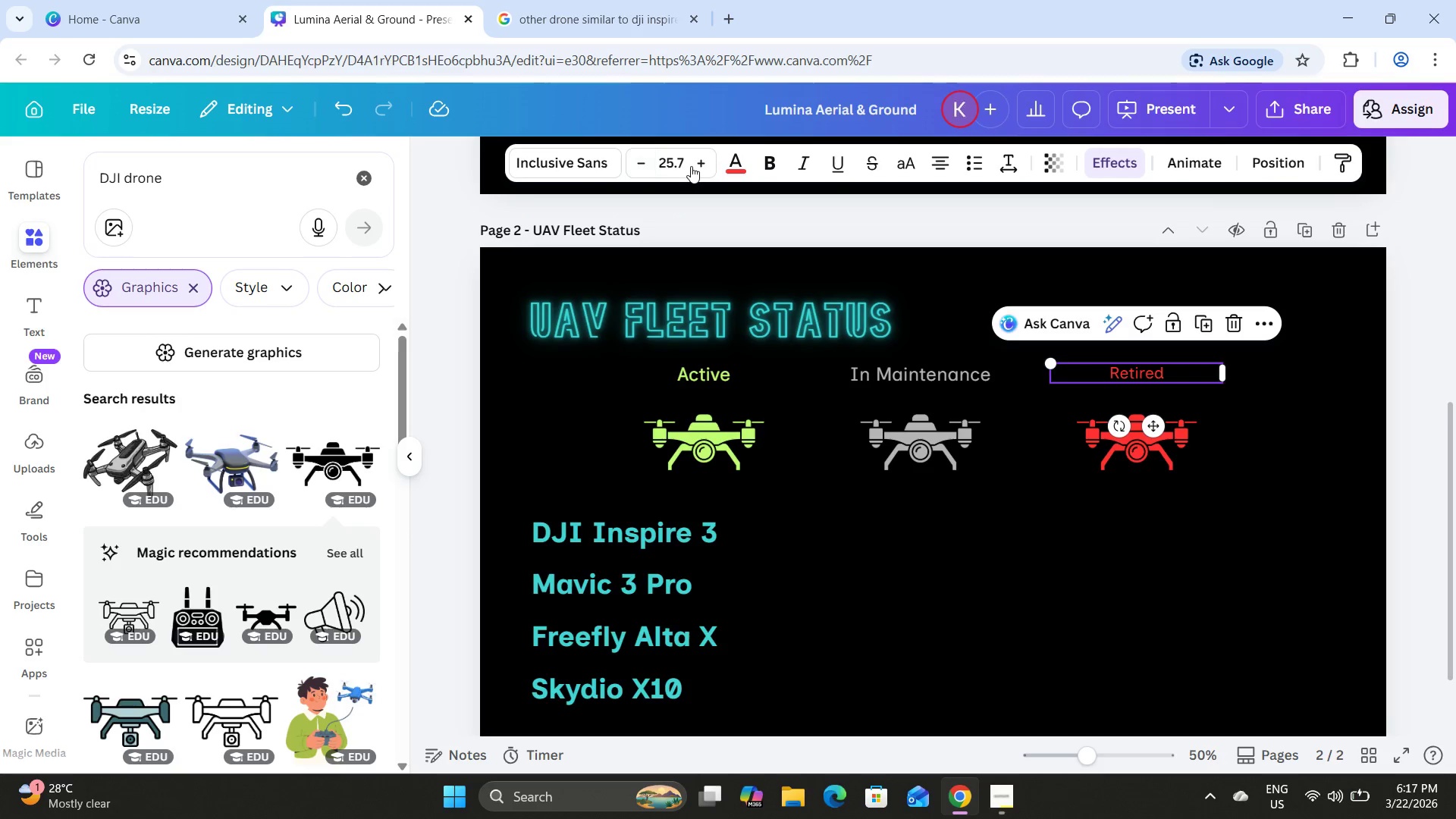 
left_click([682, 159])
 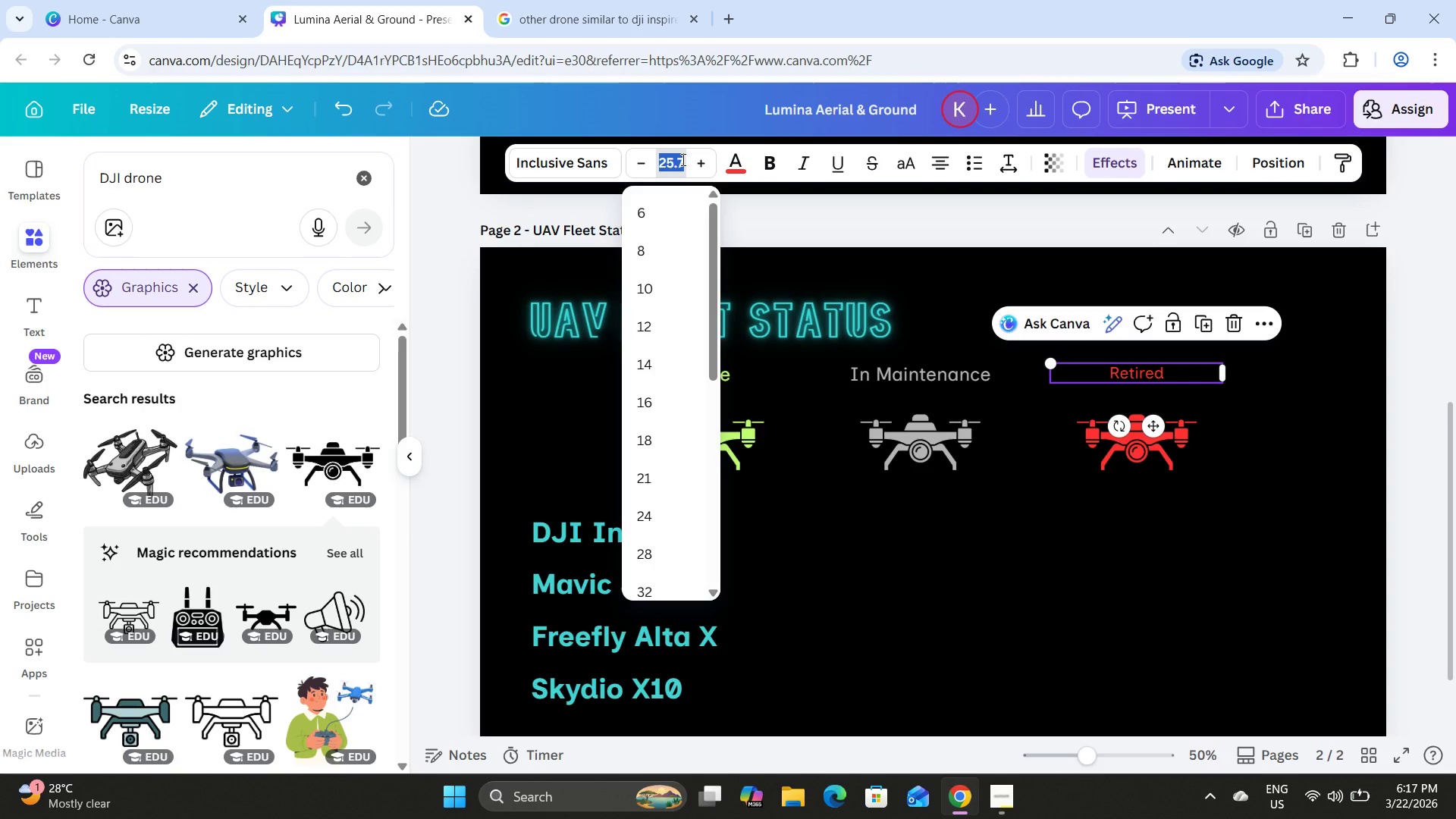 
key(Numpad3)
 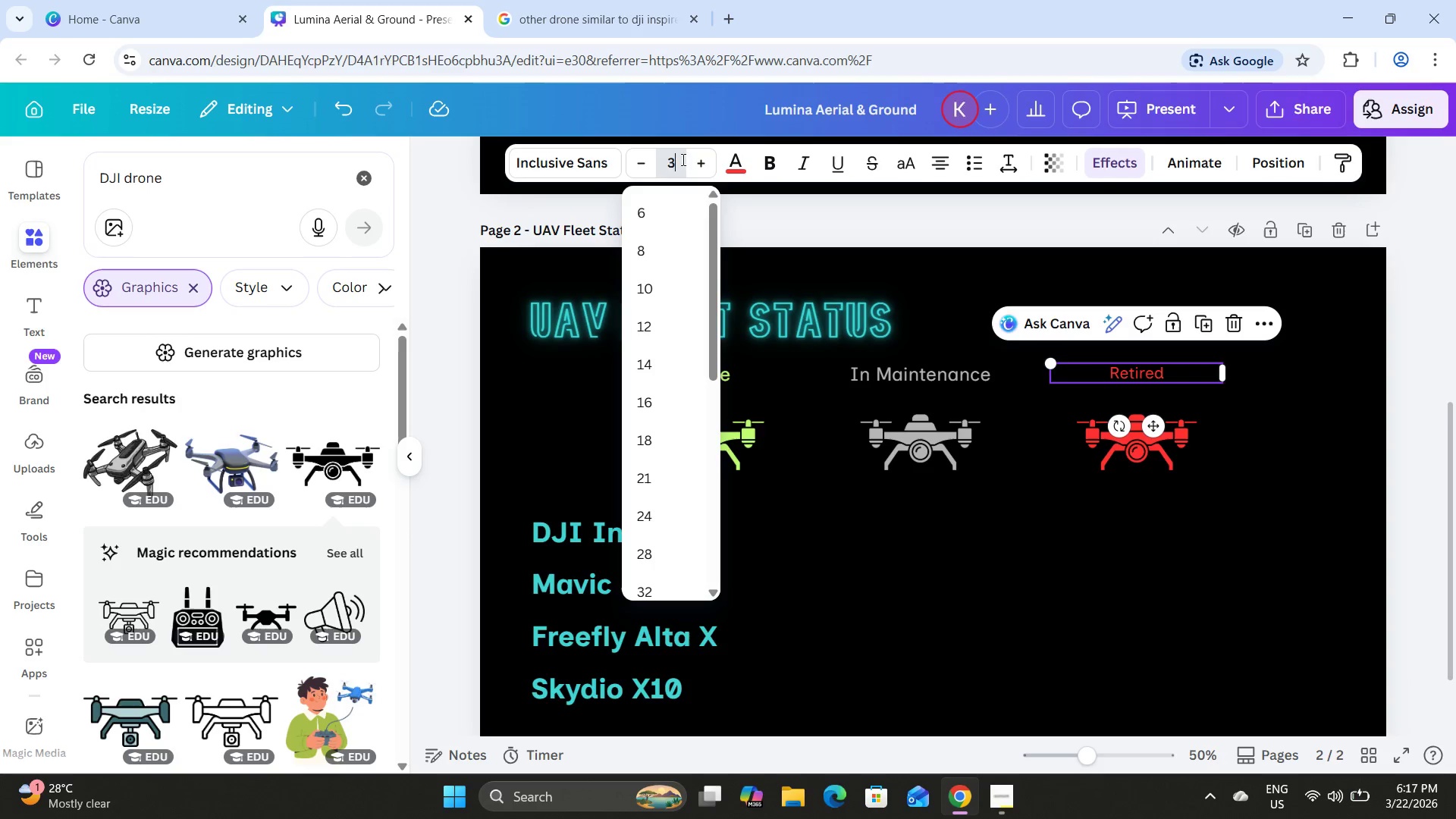 
key(Numpad0)
 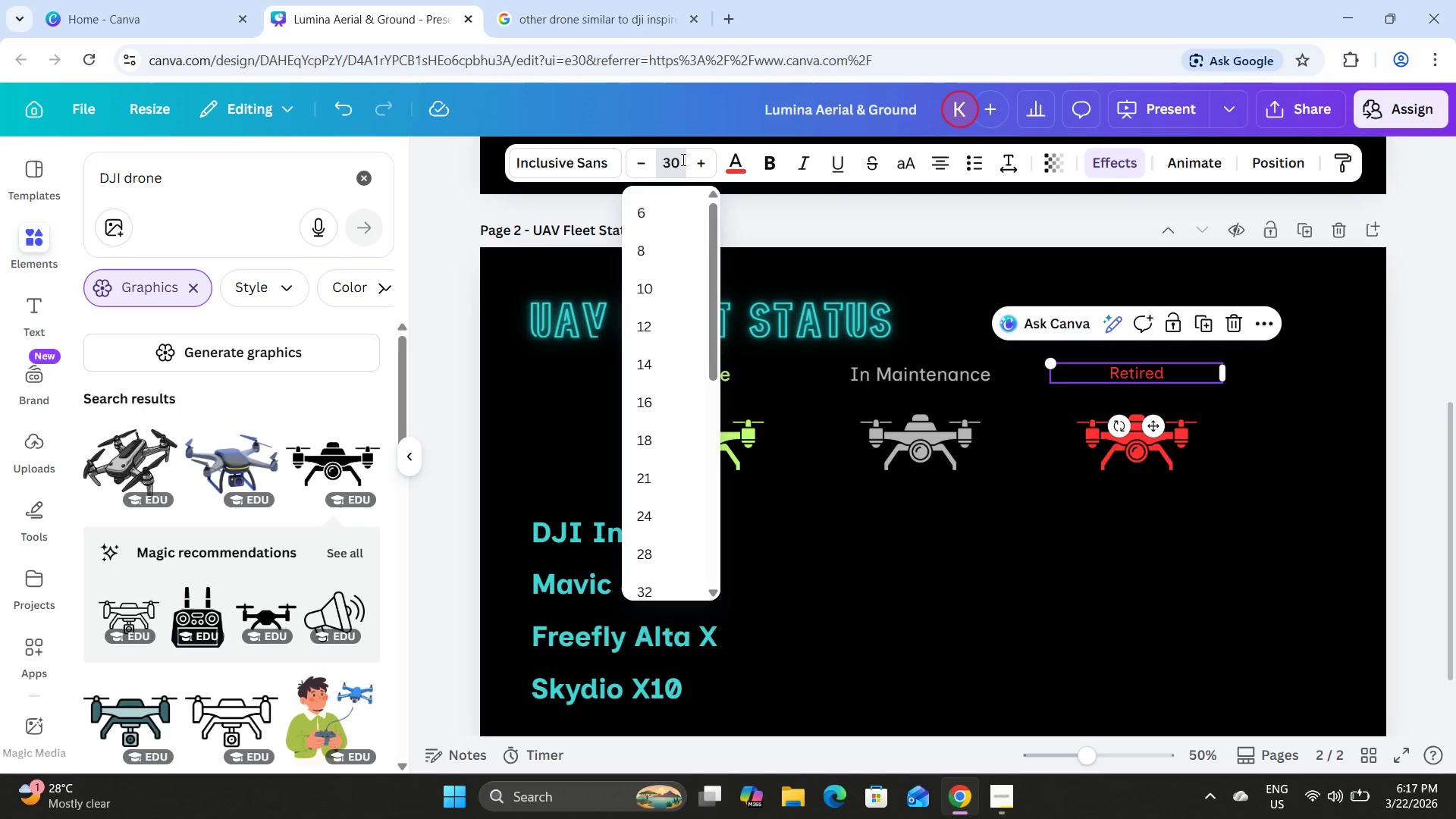 
key(NumpadEnter)
 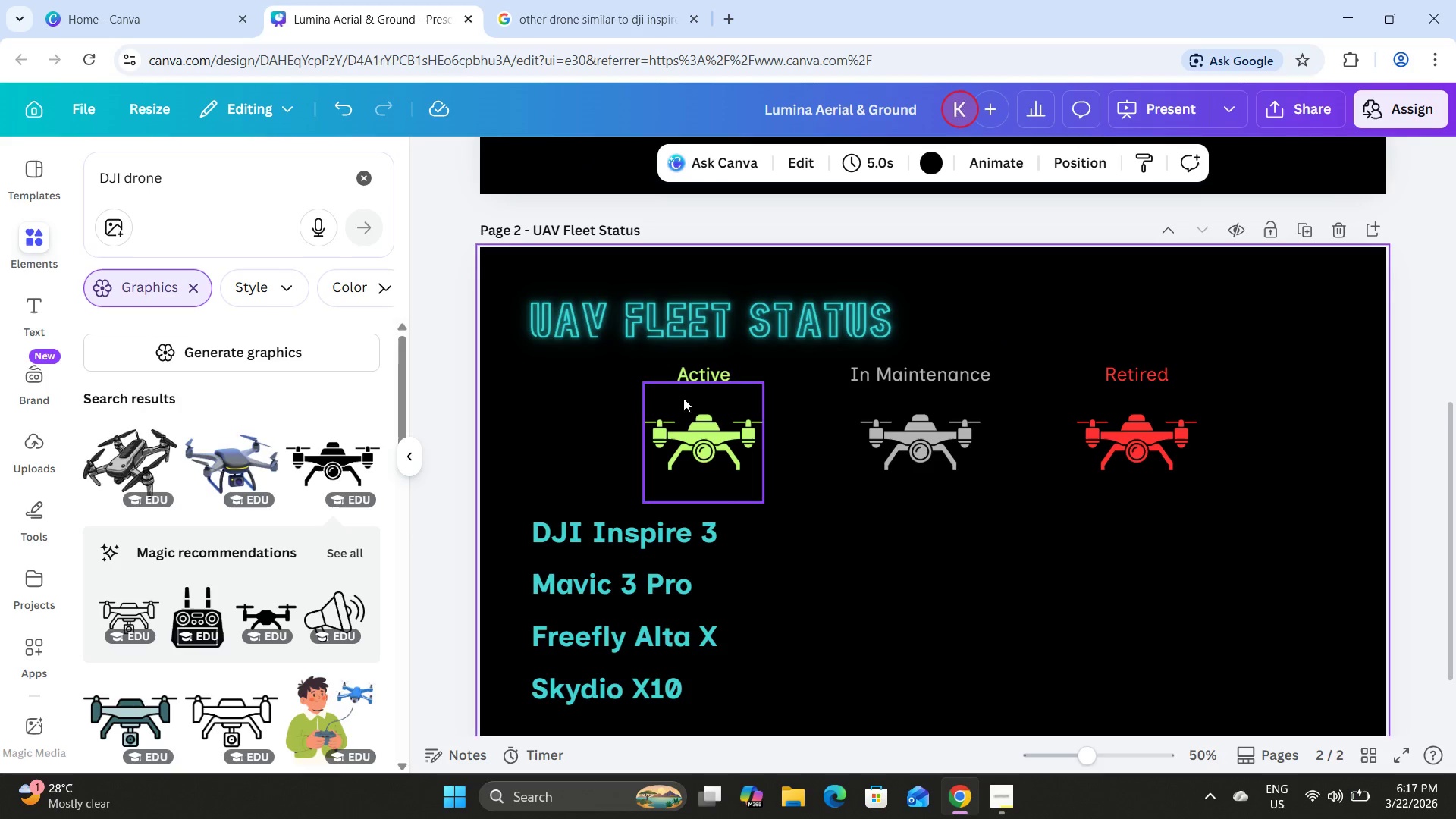 
left_click_drag(start_coordinate=[627, 367], to_coordinate=[1190, 472])
 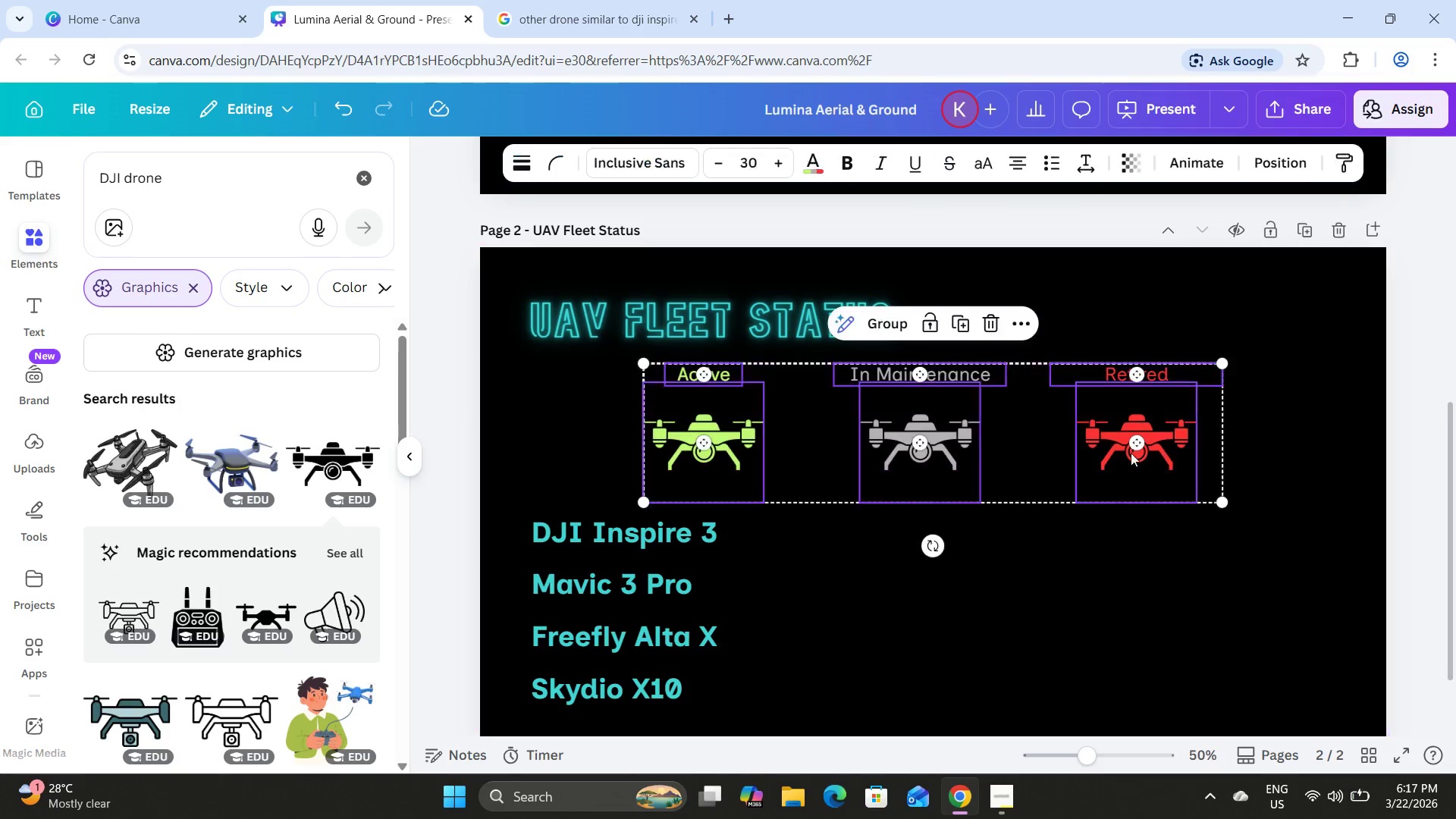 
left_click_drag(start_coordinate=[1131, 451], to_coordinate=[1150, 441])
 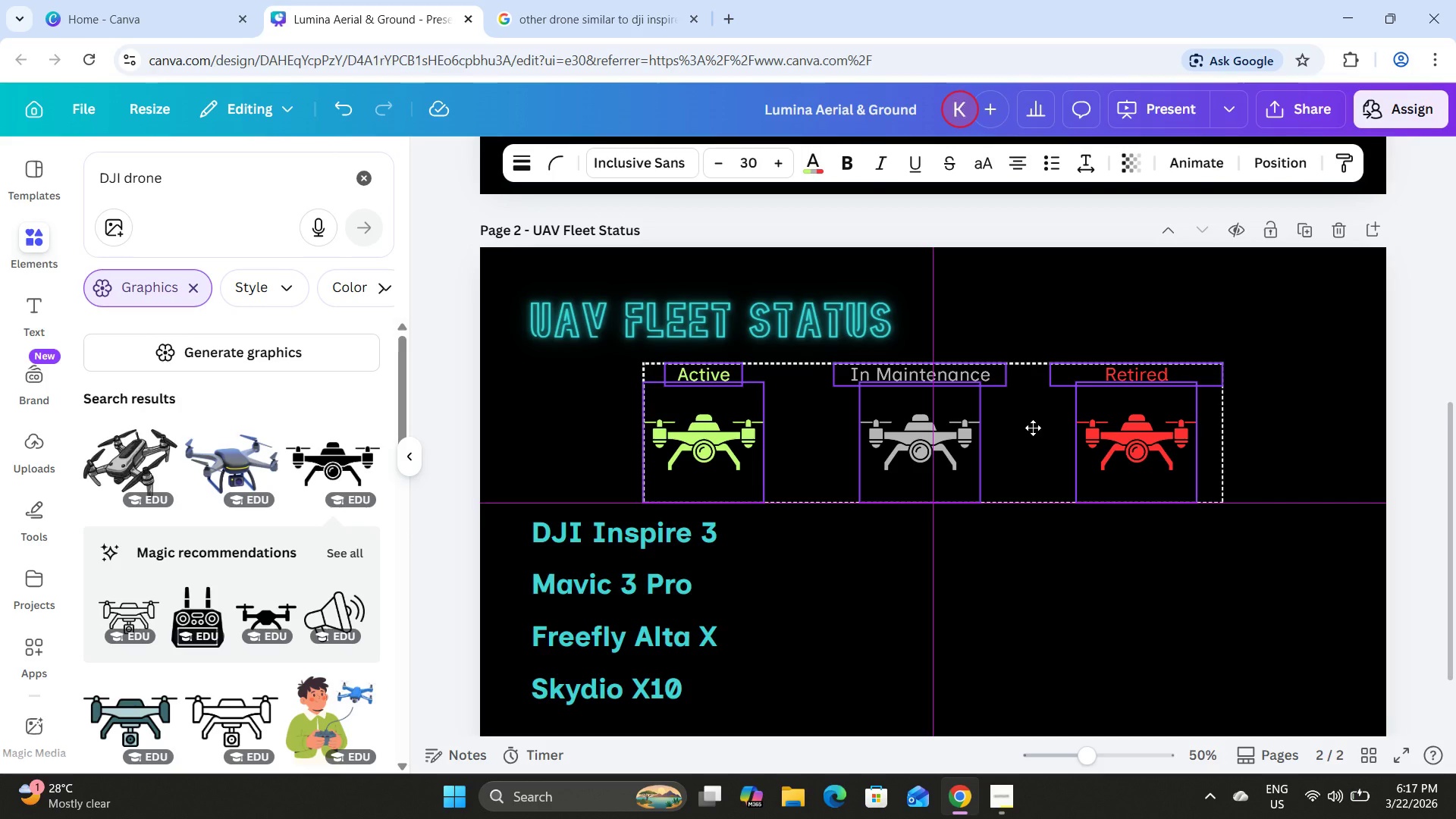 
left_click([1012, 582])
 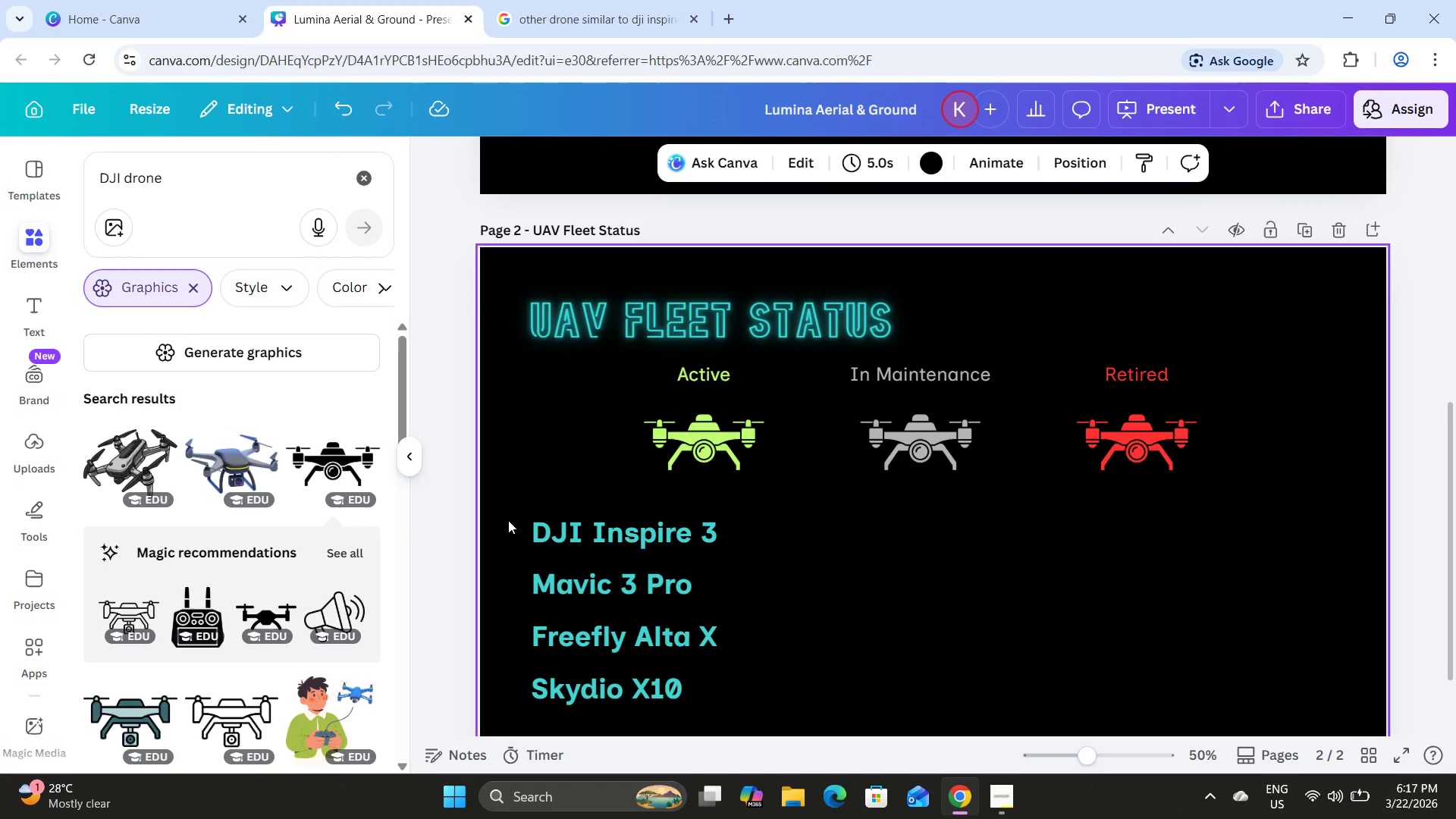 
left_click_drag(start_coordinate=[505, 513], to_coordinate=[730, 721])
 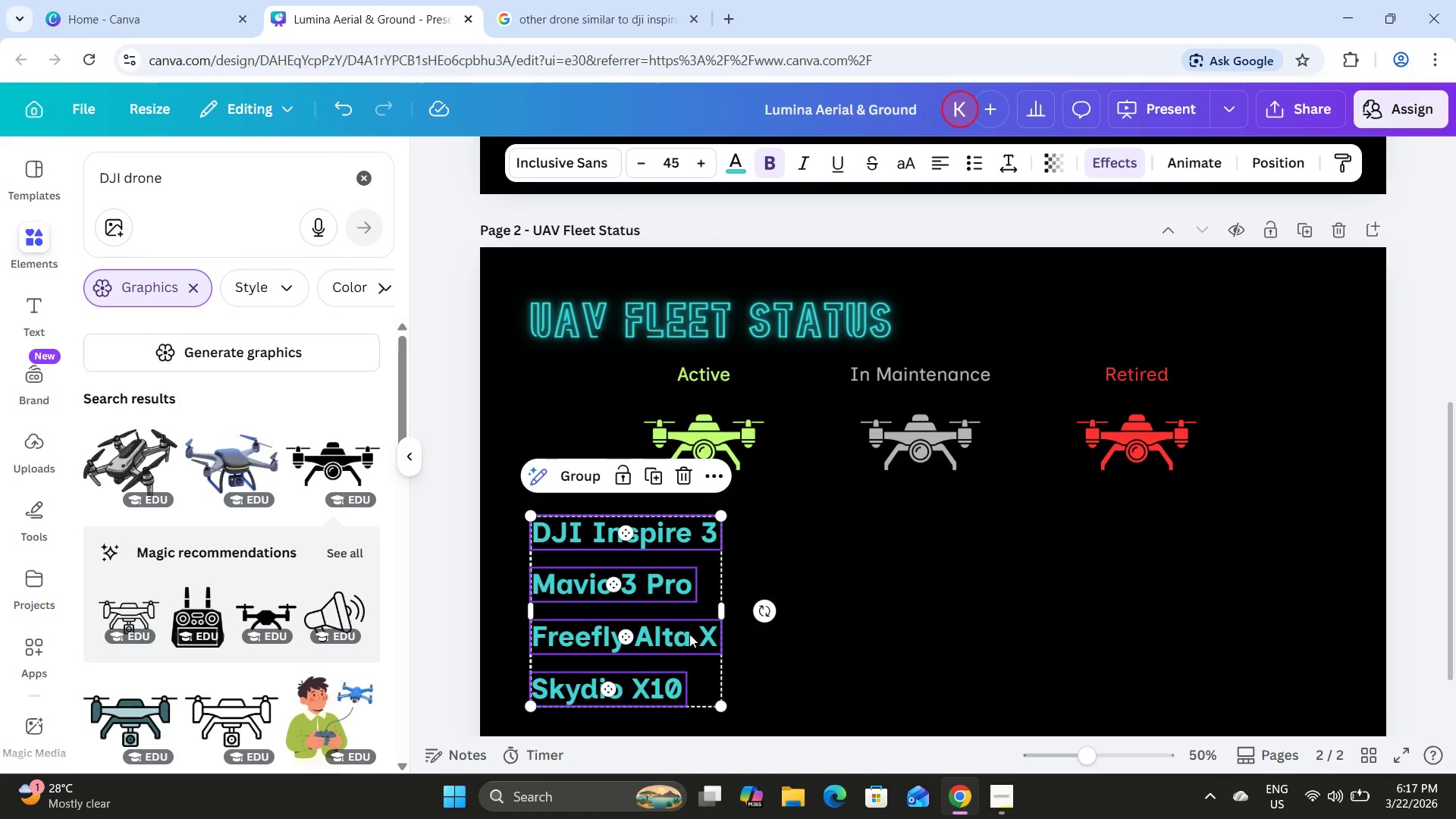 
left_click_drag(start_coordinate=[689, 633], to_coordinate=[689, 629])
 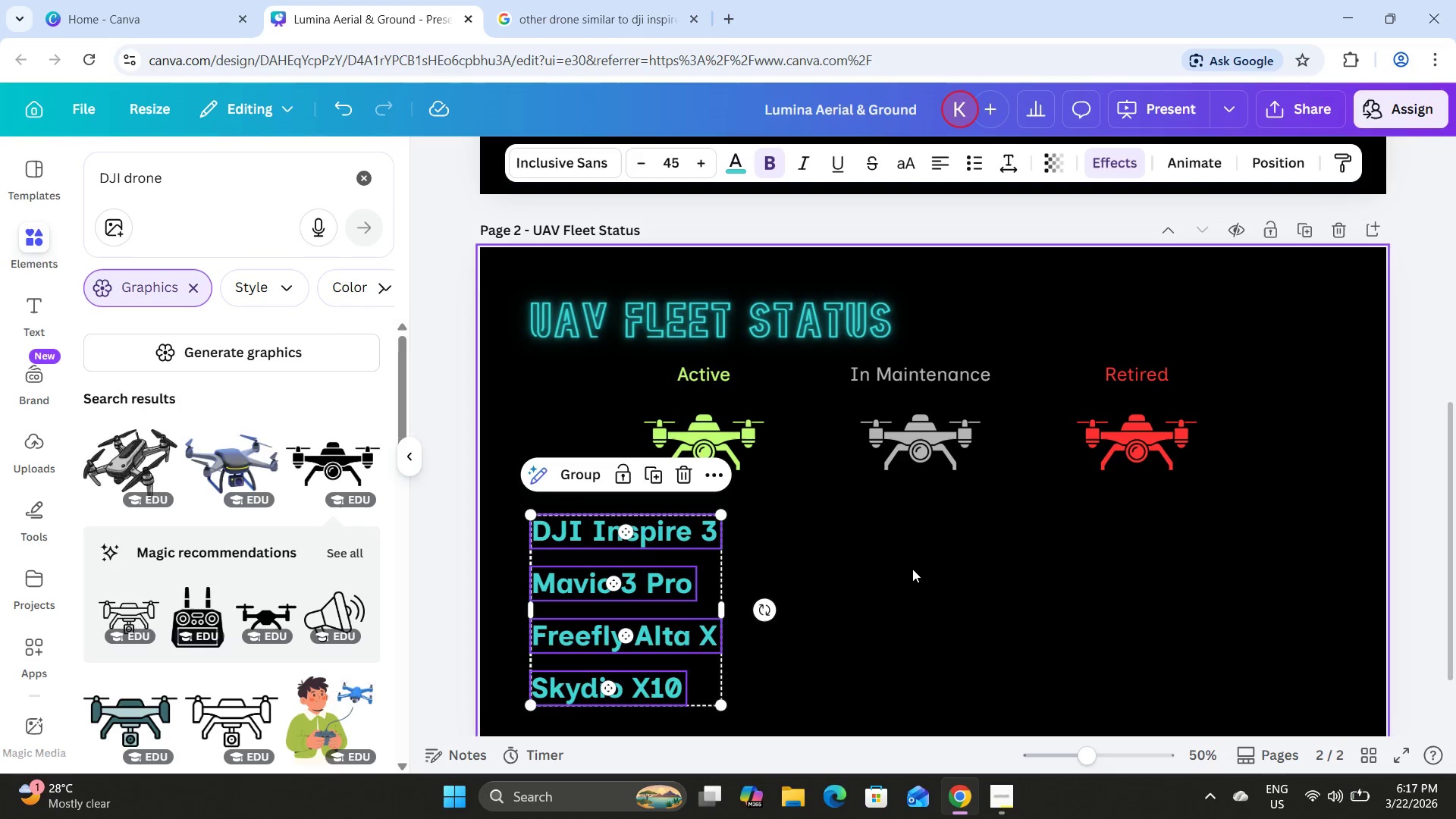 
left_click([912, 569])
 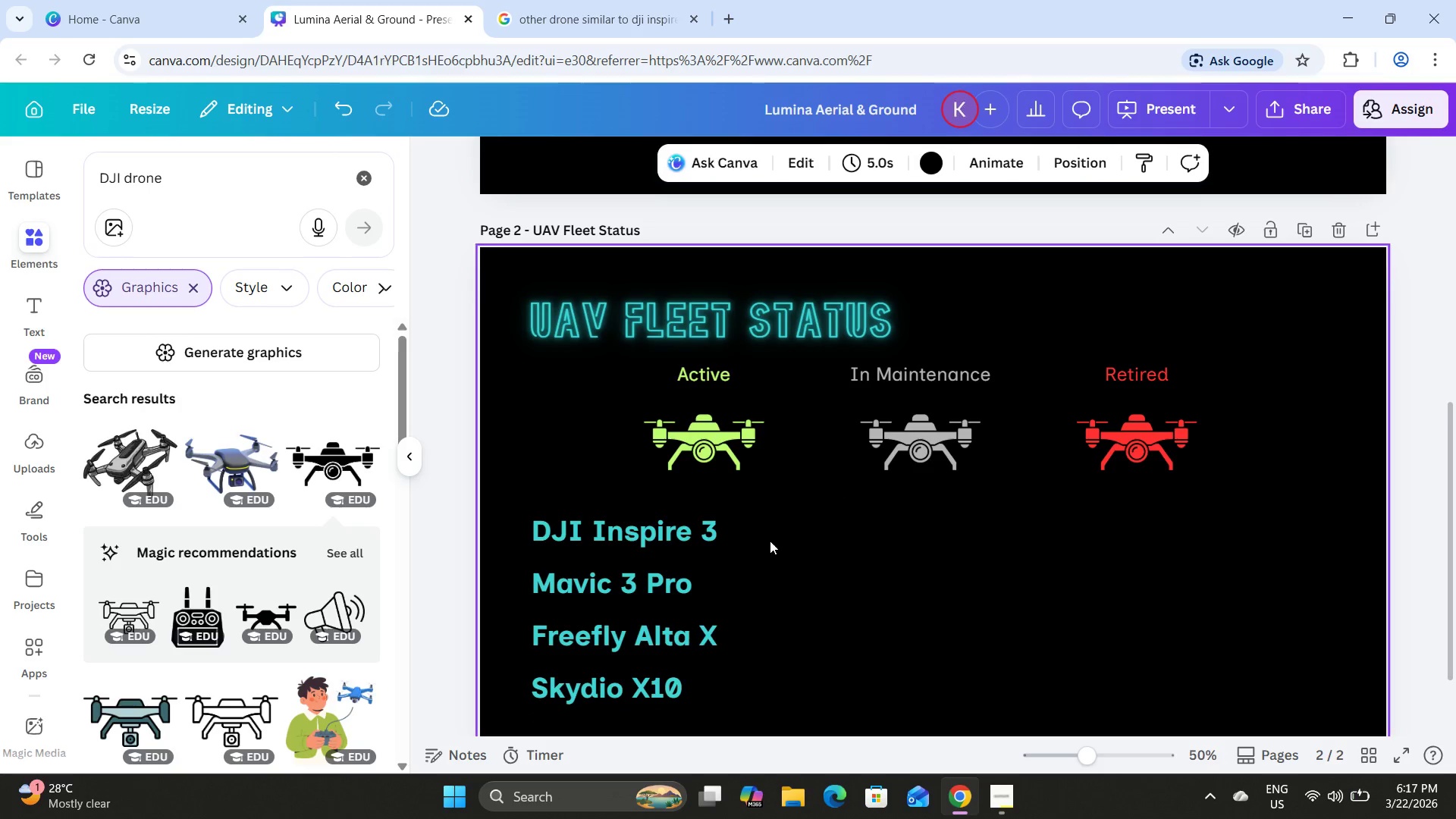 
left_click([698, 522])
 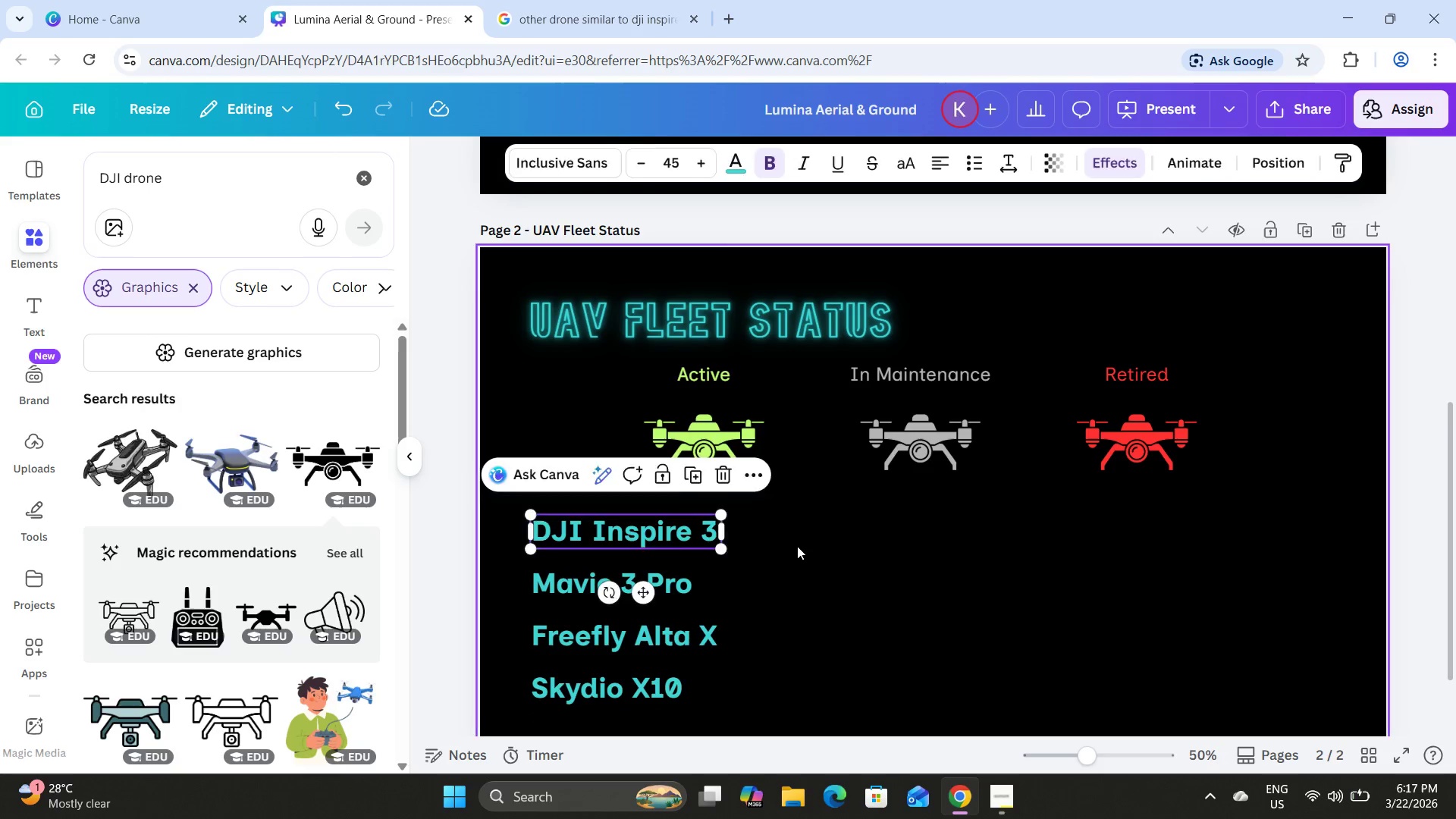 
double_click([632, 525])
 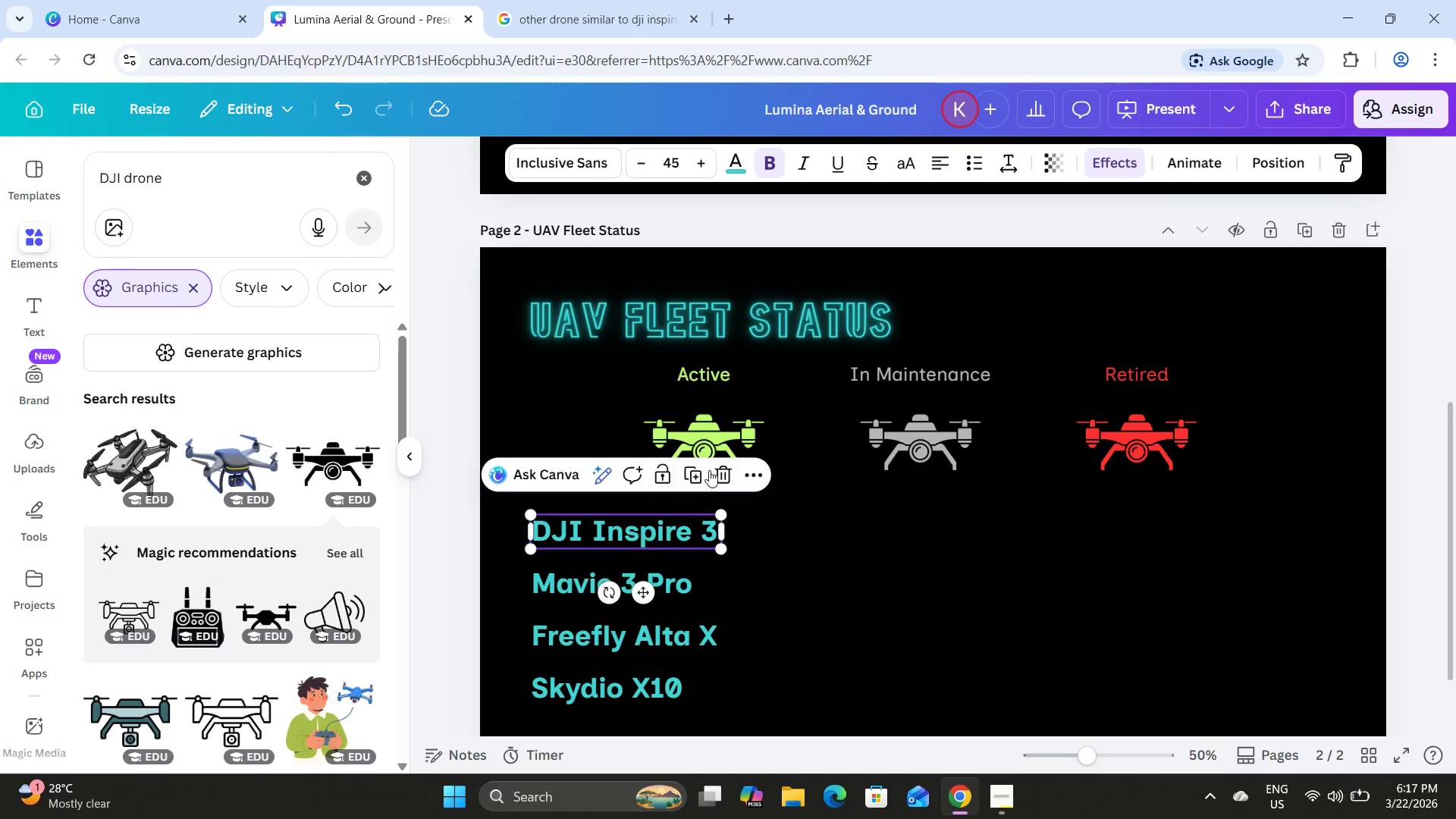 
left_click([692, 472])
 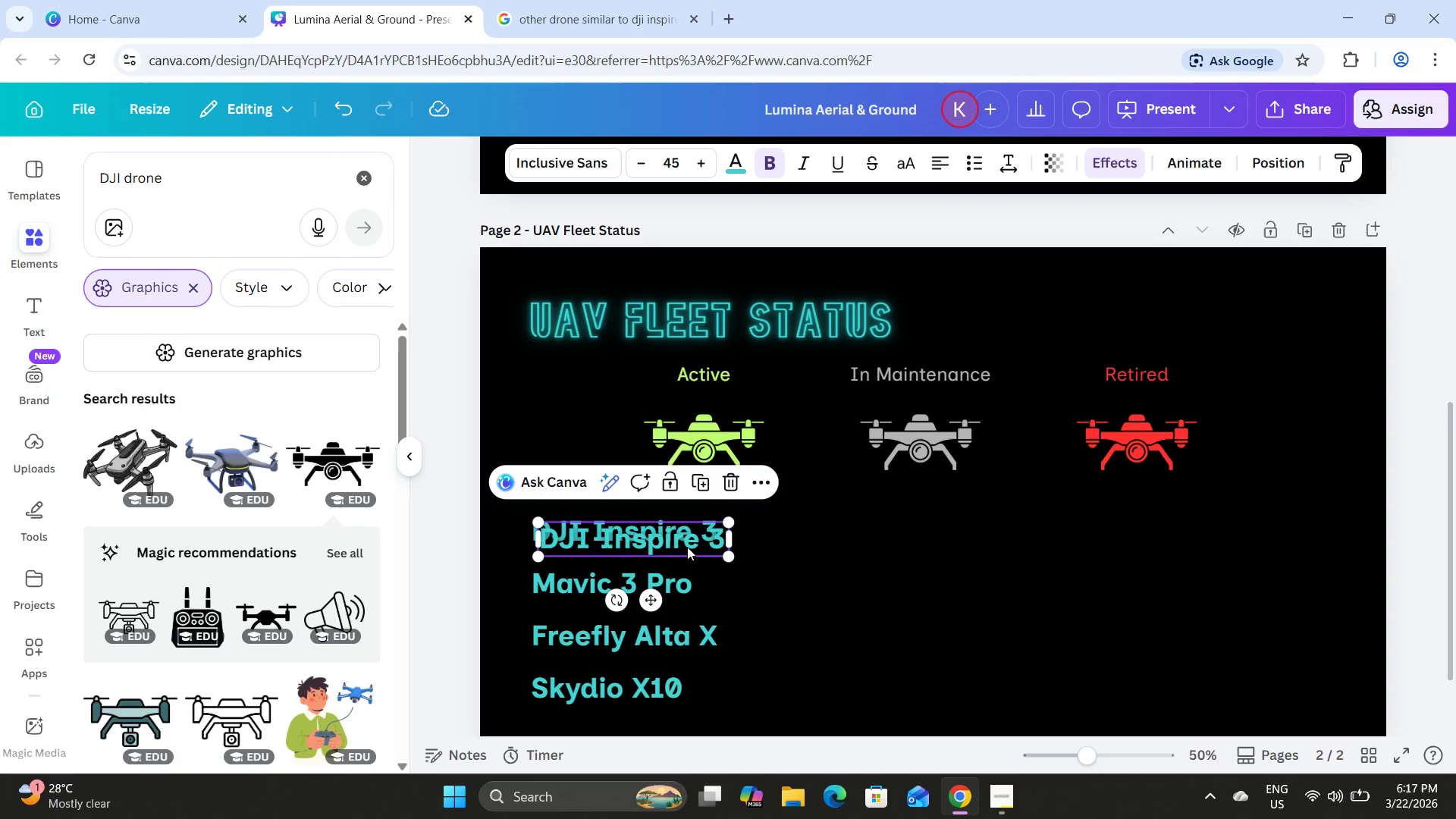 
left_click_drag(start_coordinate=[688, 544], to_coordinate=[945, 535])
 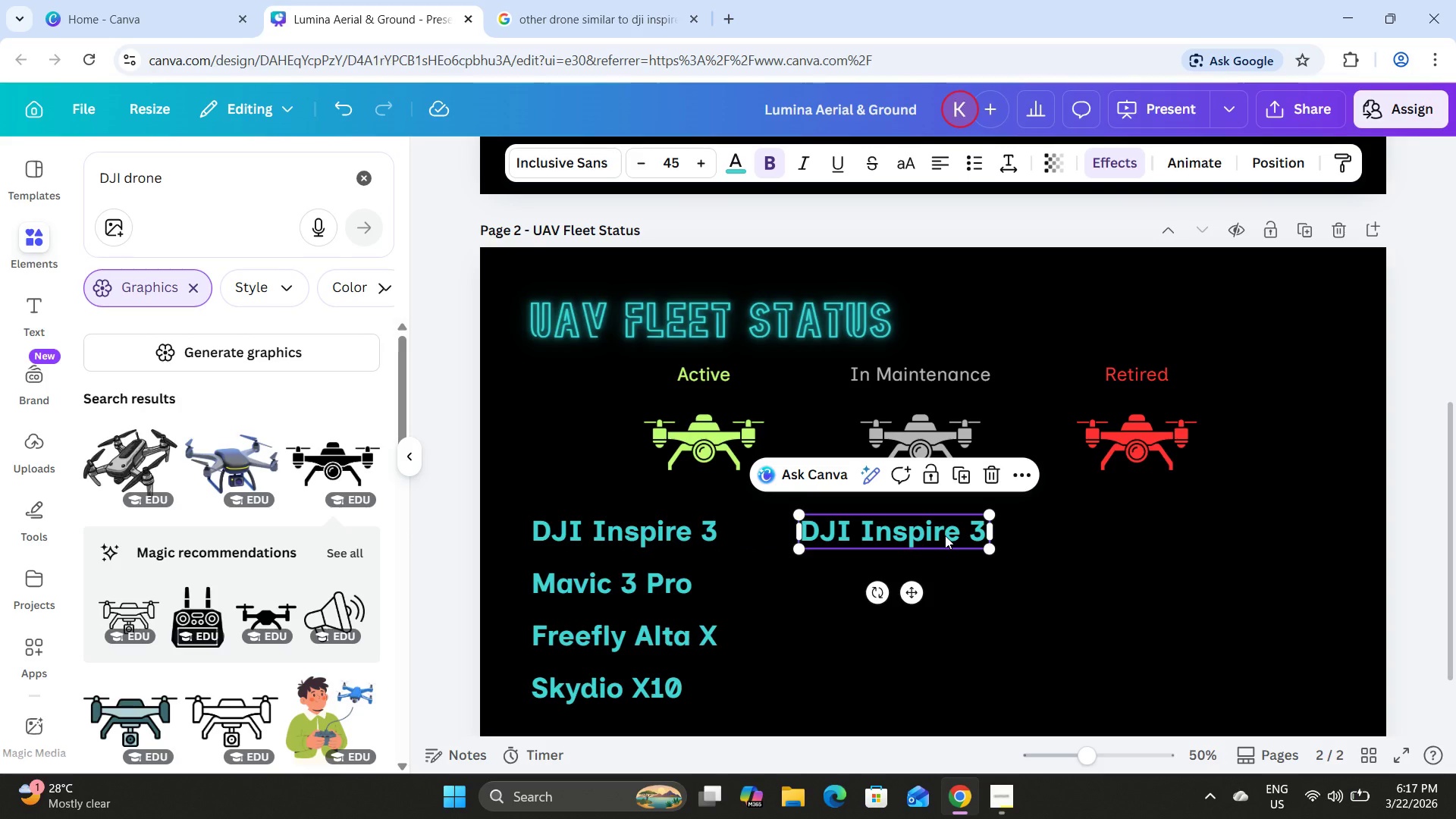 
left_click([945, 535])
 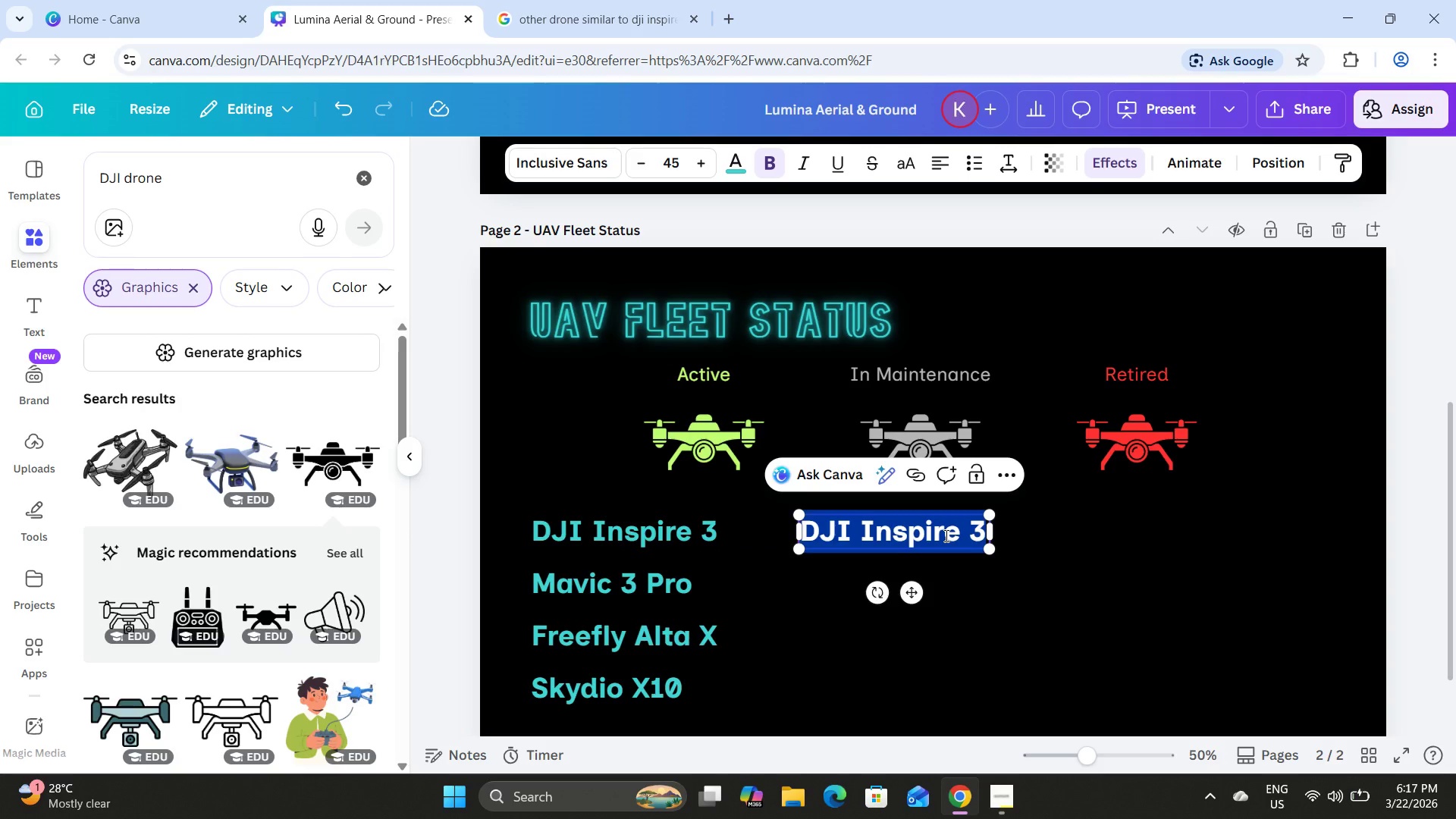 
key(4)
 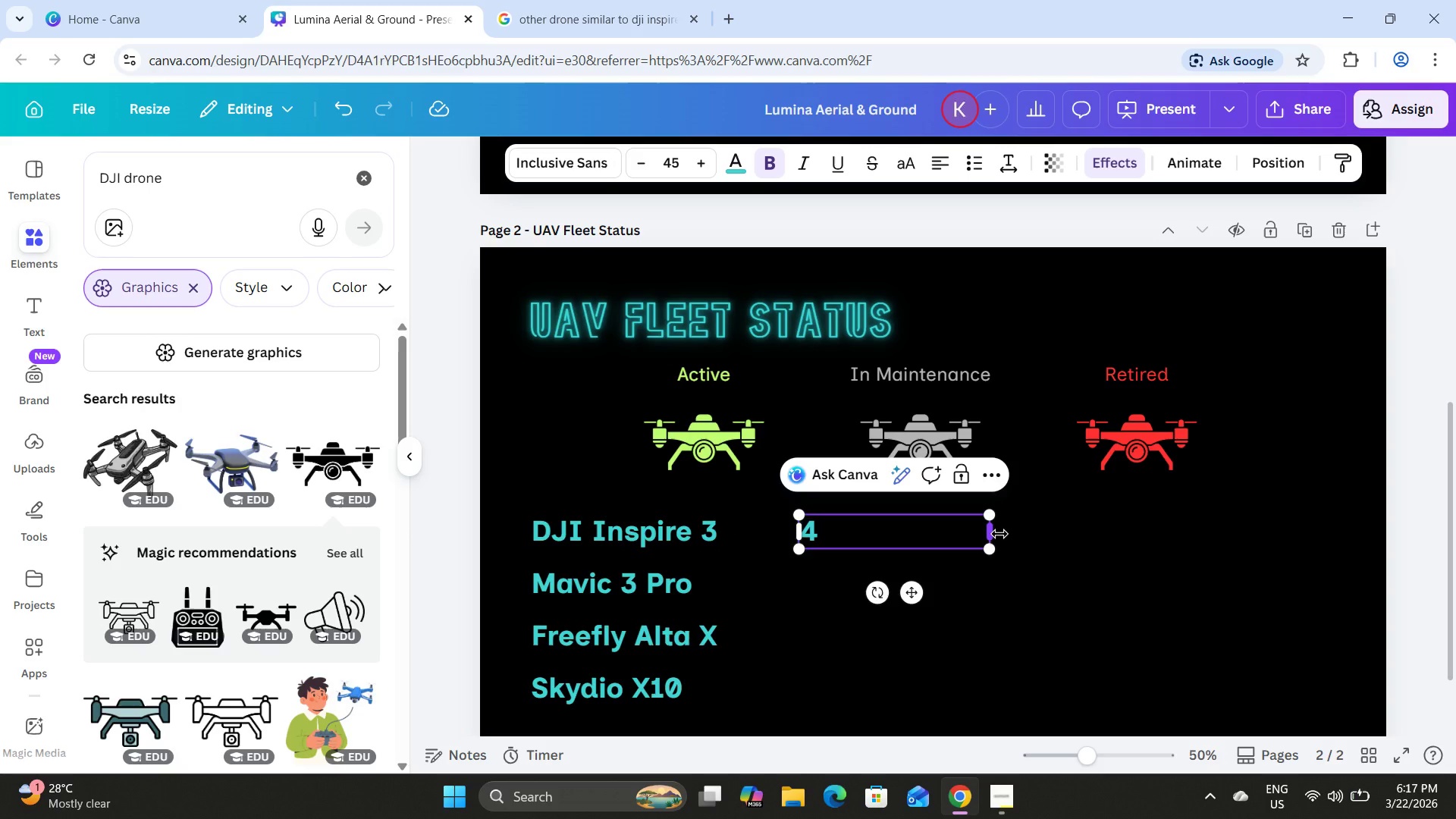 
left_click_drag(start_coordinate=[999, 534], to_coordinate=[832, 552])
 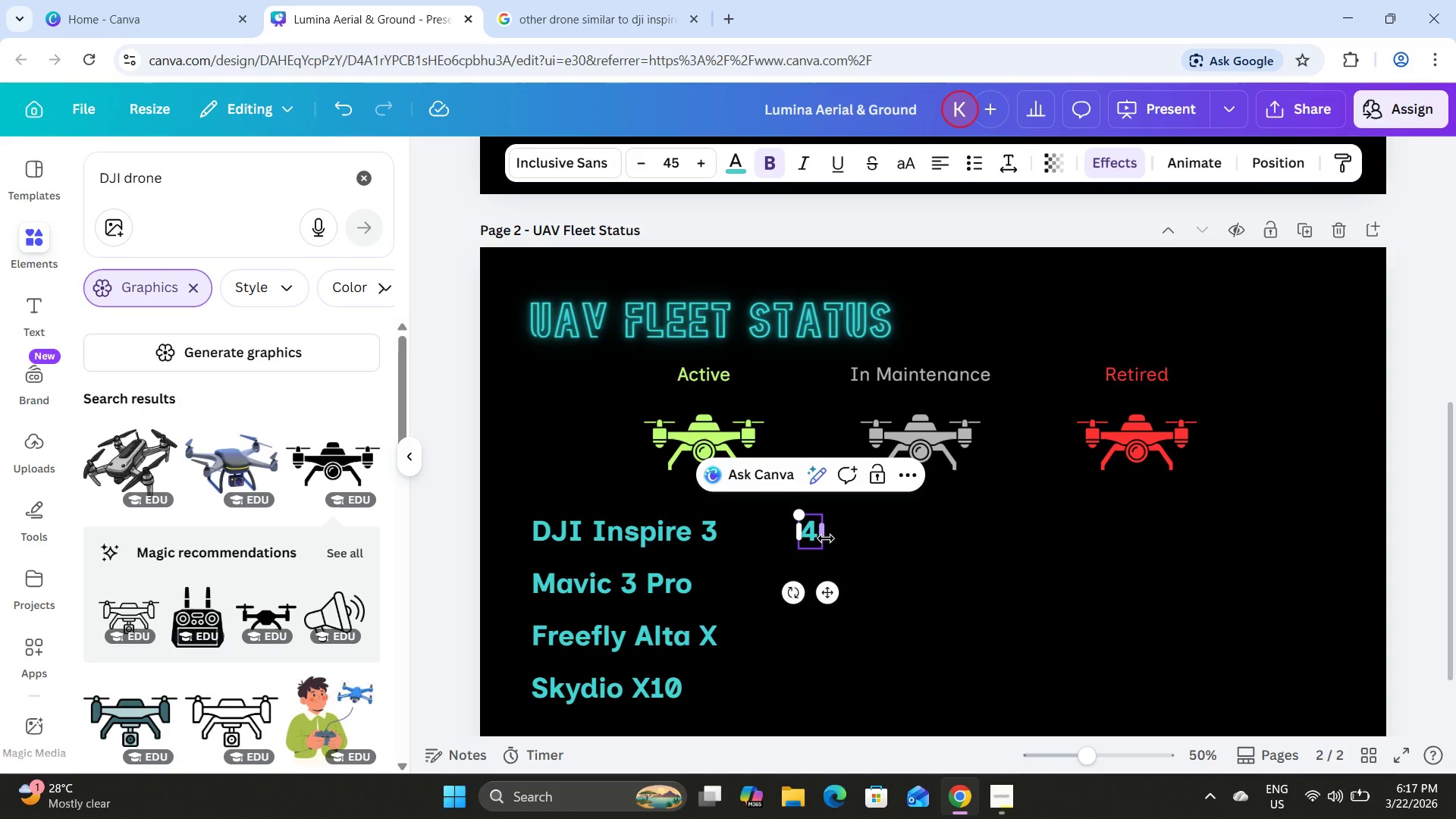 
left_click_drag(start_coordinate=[826, 538], to_coordinate=[831, 538])
 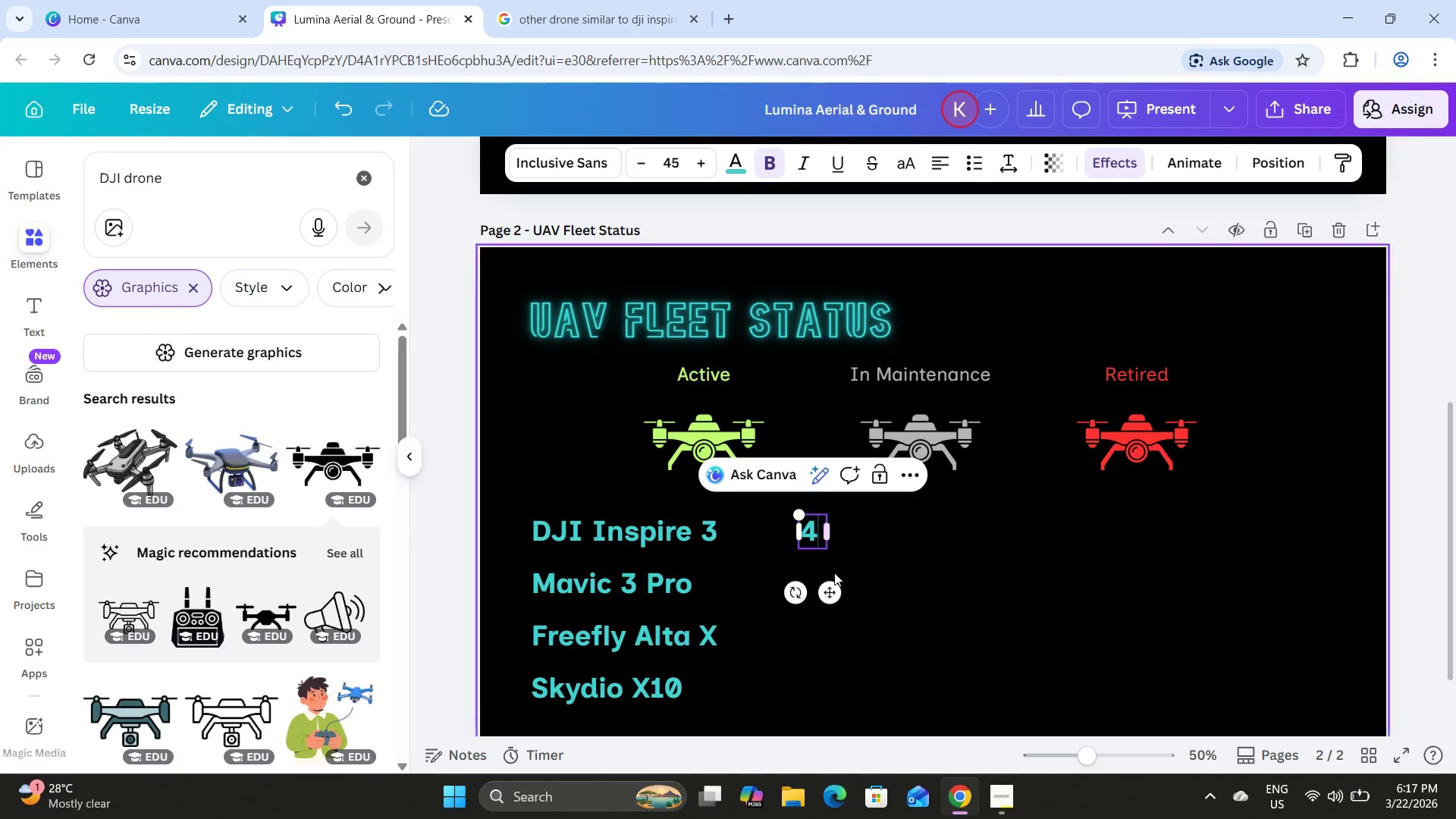 
left_click([834, 573])
 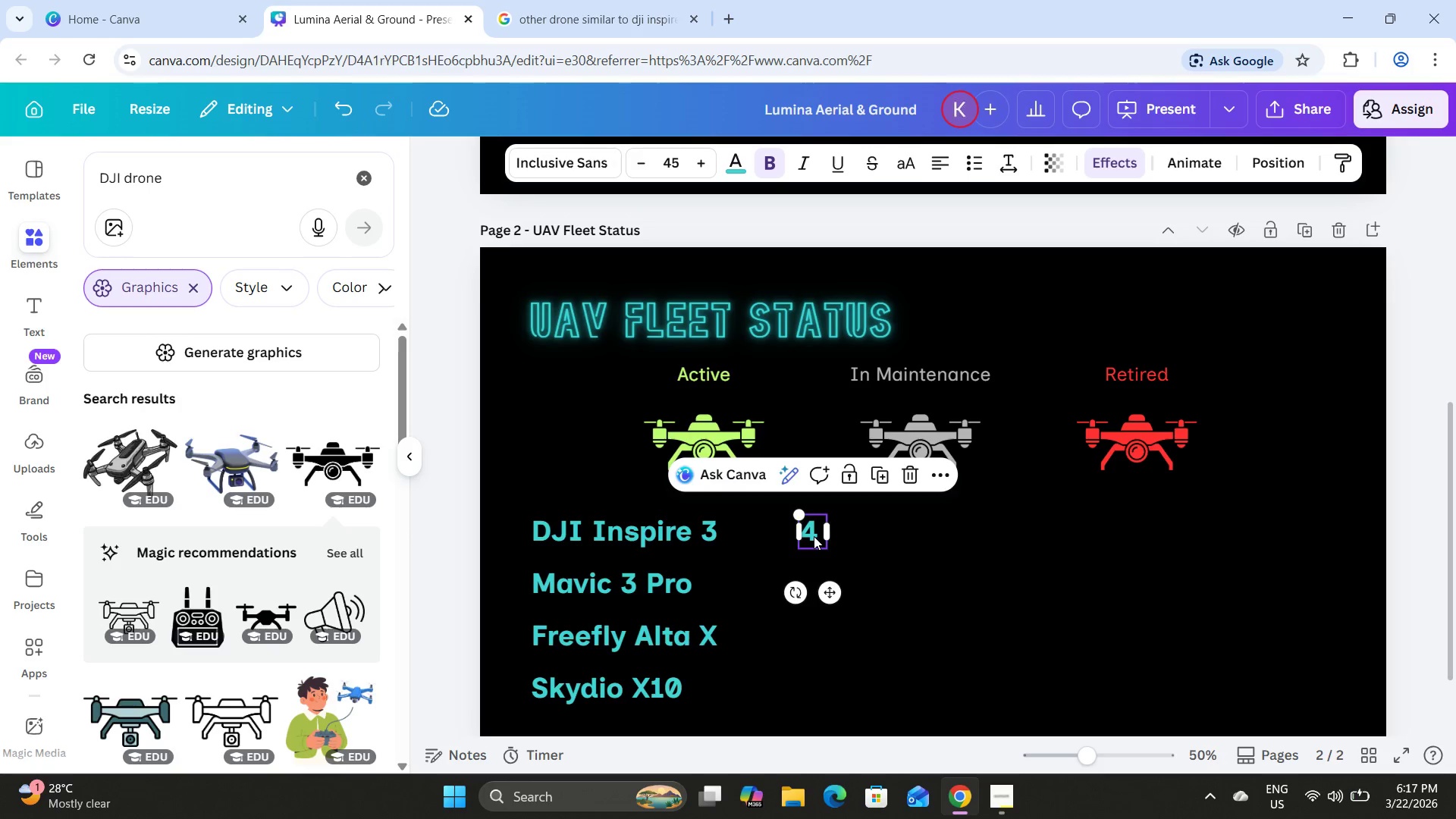 
double_click([814, 535])
 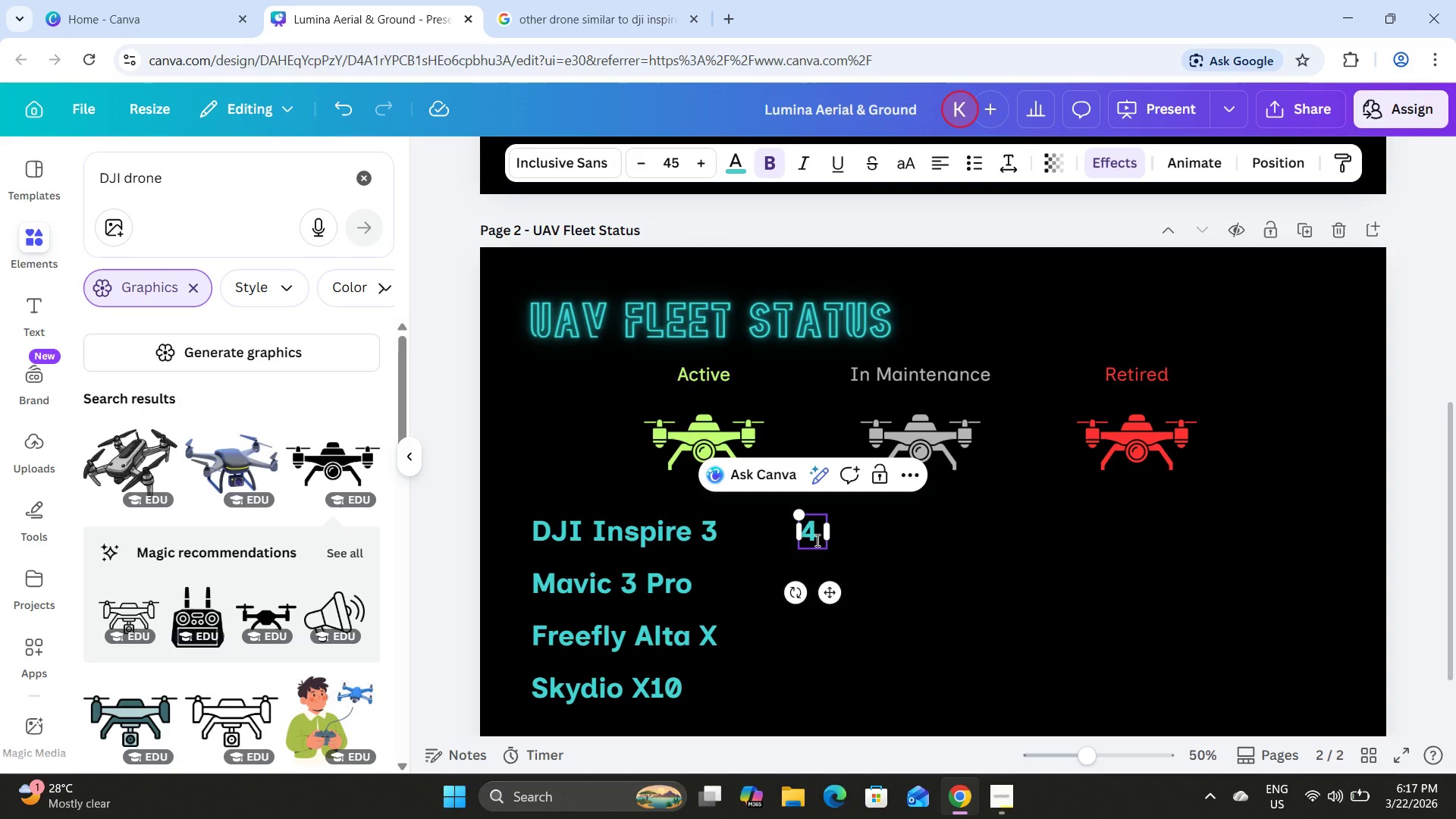 
double_click([814, 532])
 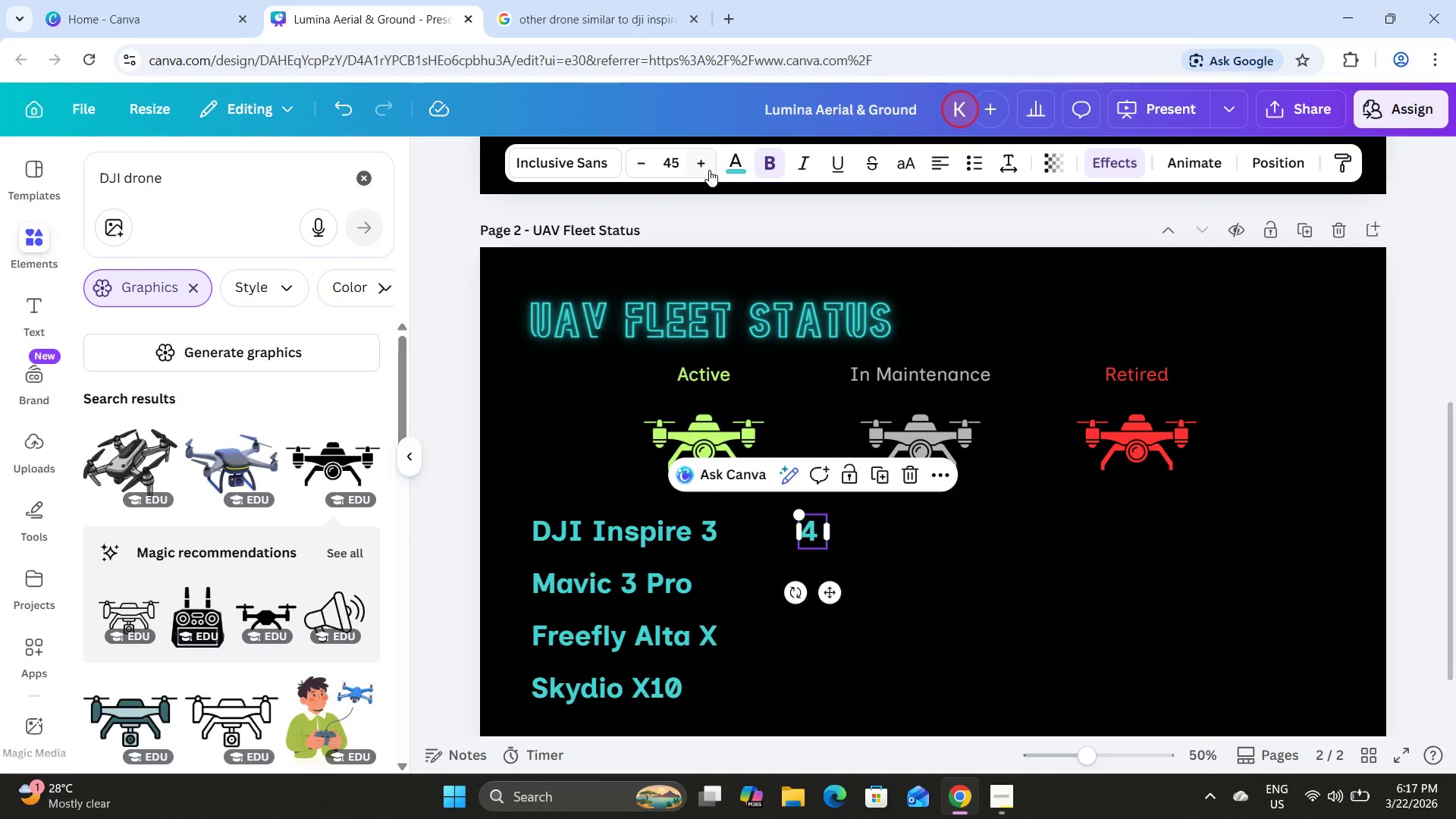 
left_click([726, 161])
 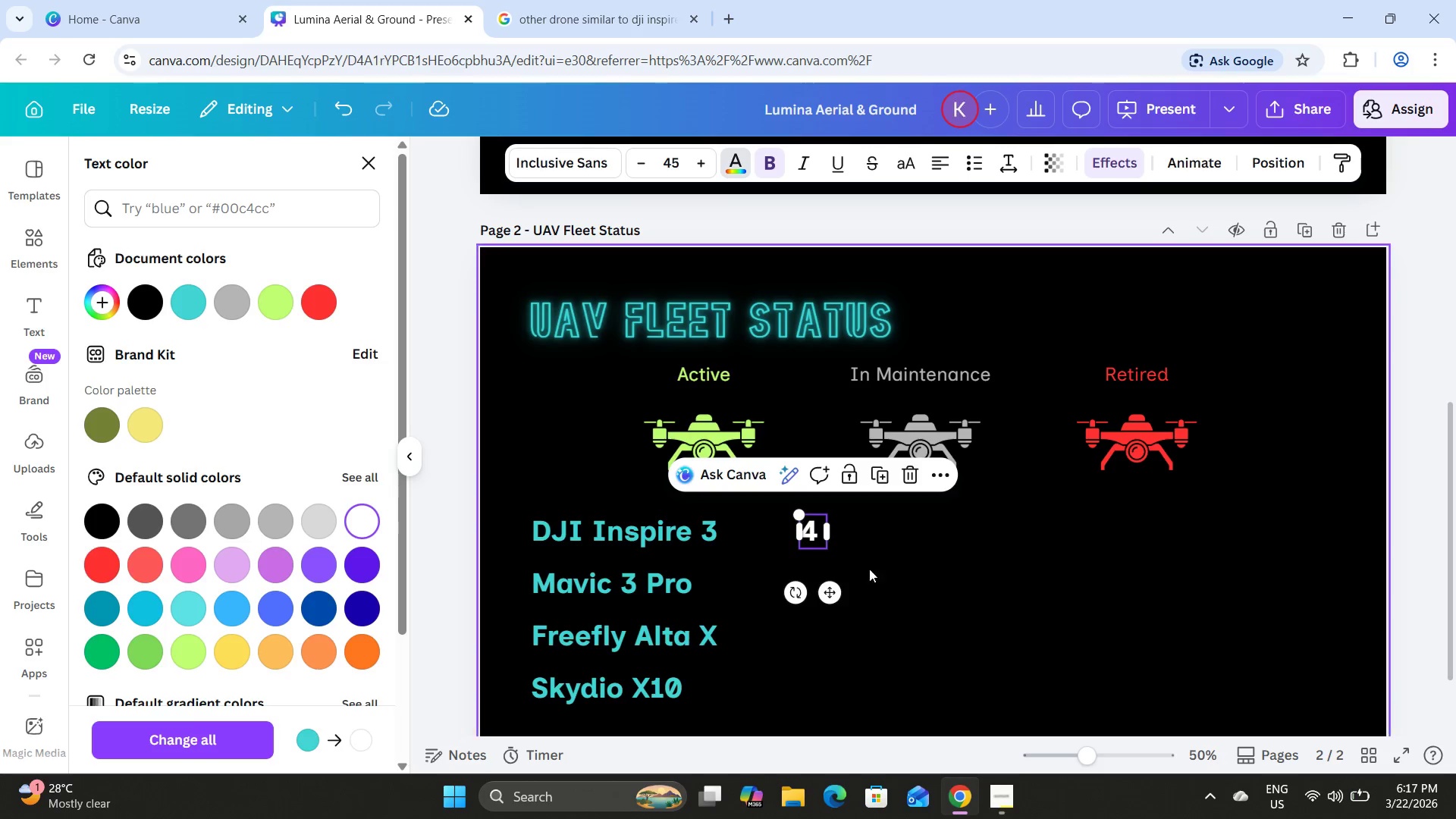 
wait(7.0)
 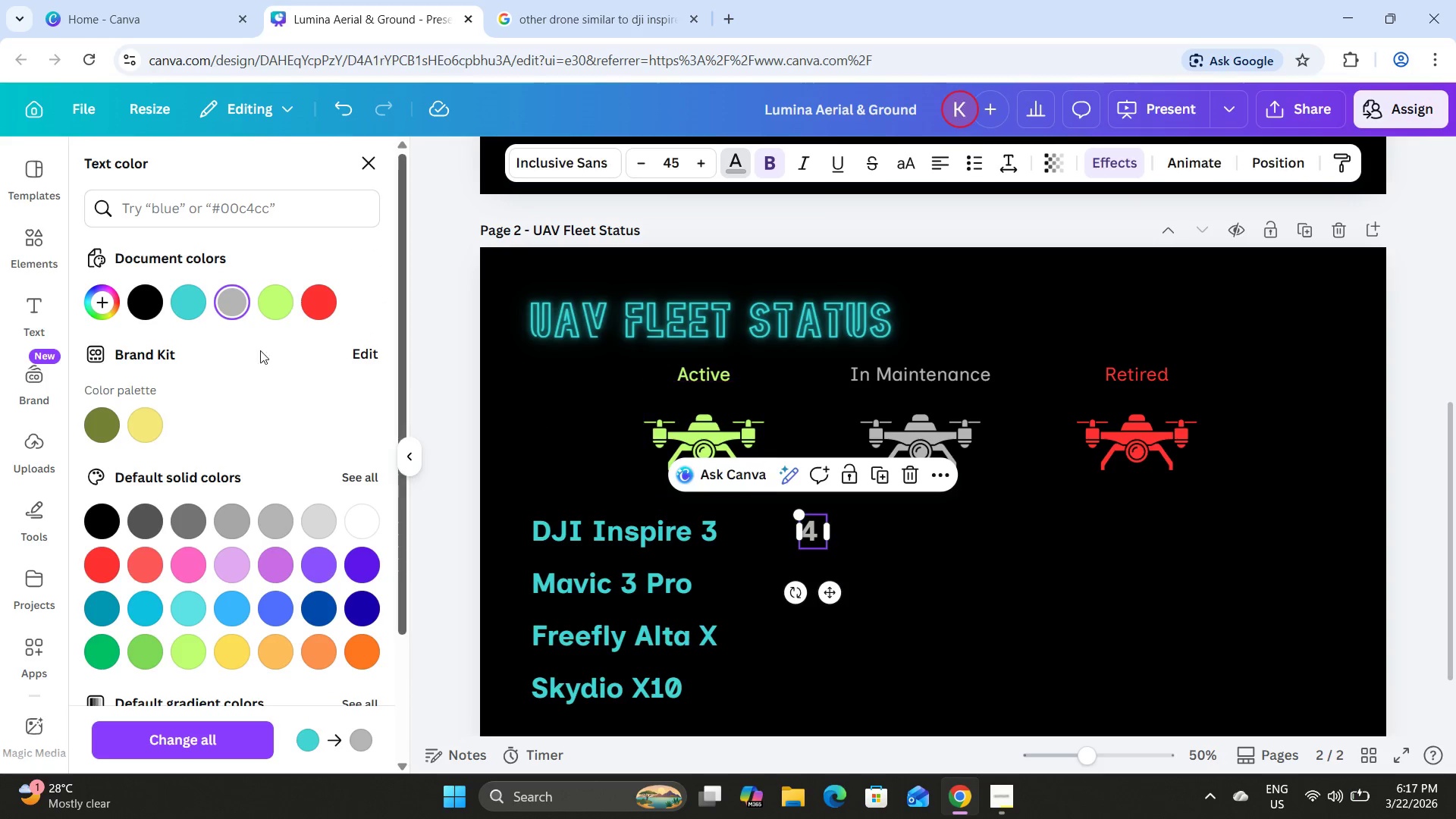 
left_click([696, 427])
 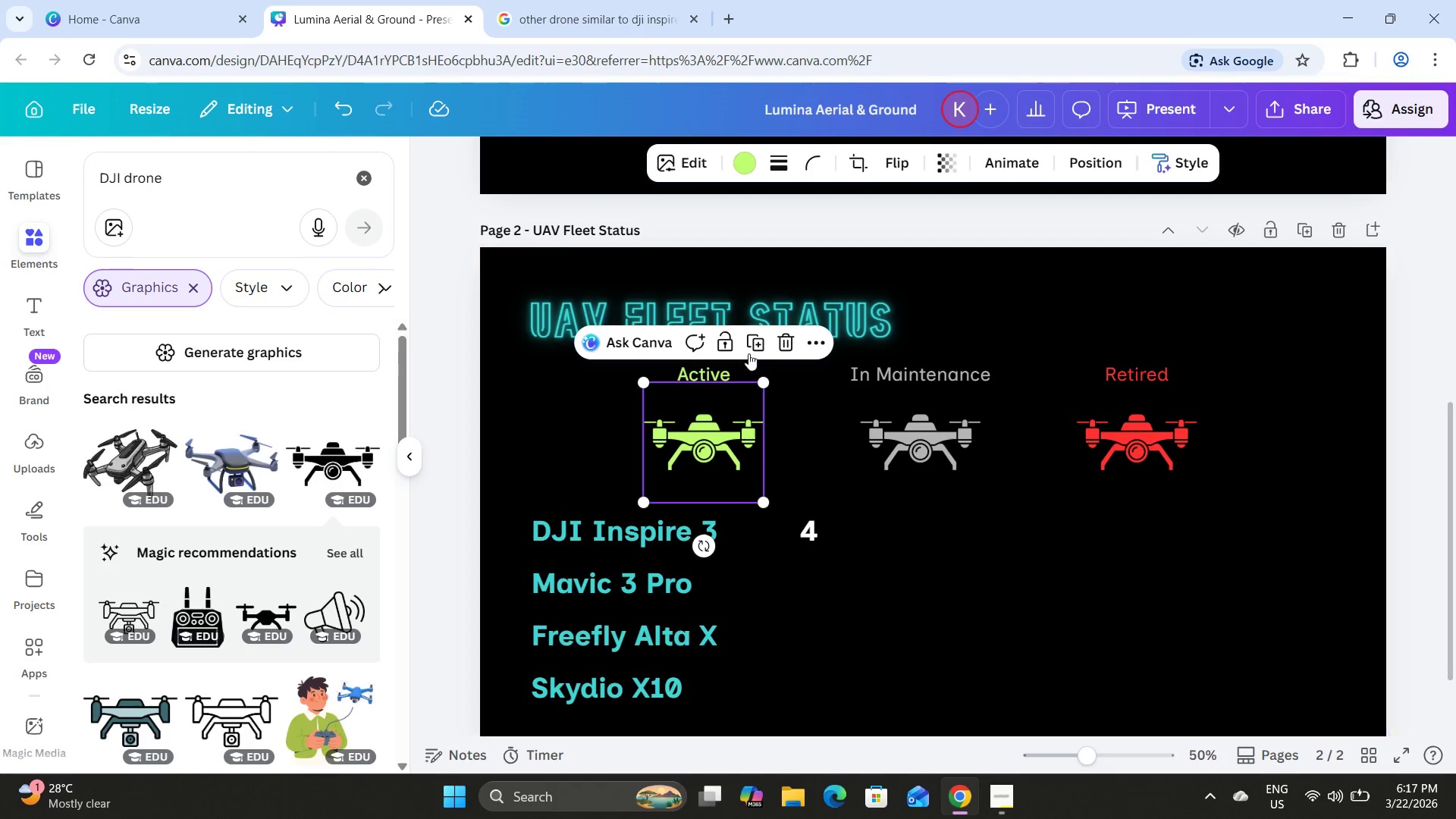 
left_click([755, 342])
 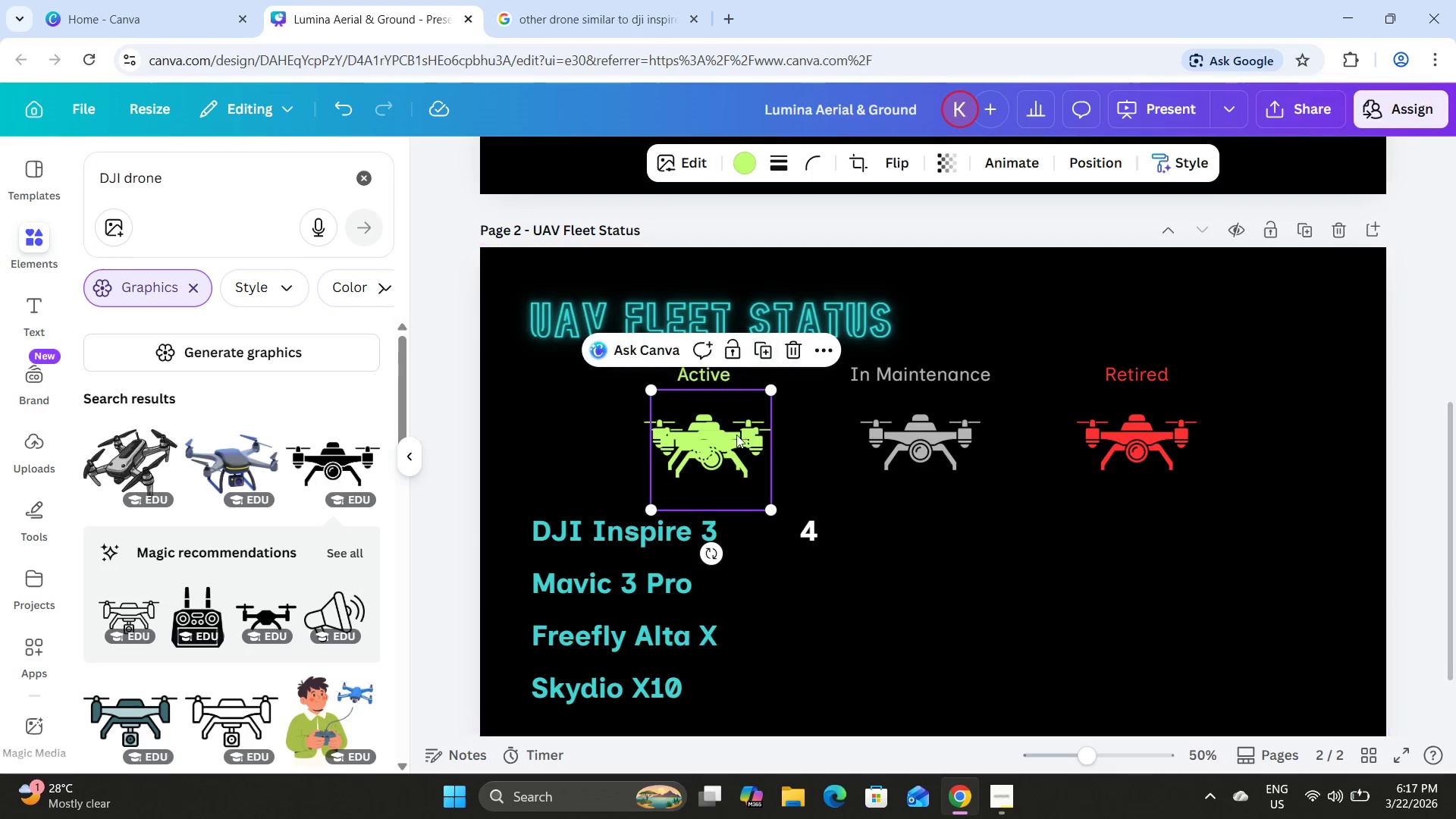 
left_click_drag(start_coordinate=[723, 431], to_coordinate=[902, 524])
 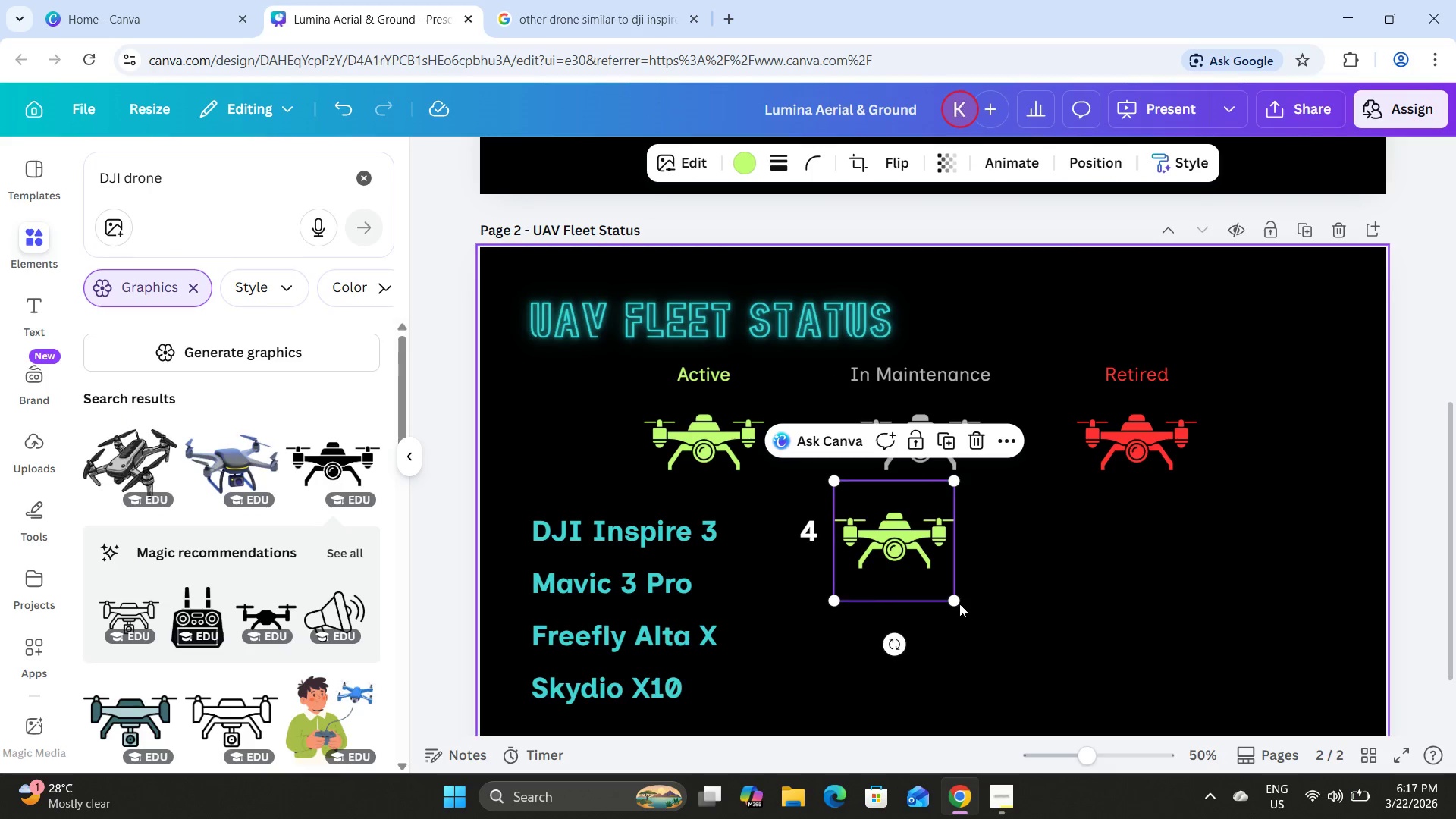 
left_click_drag(start_coordinate=[956, 601], to_coordinate=[877, 538])
 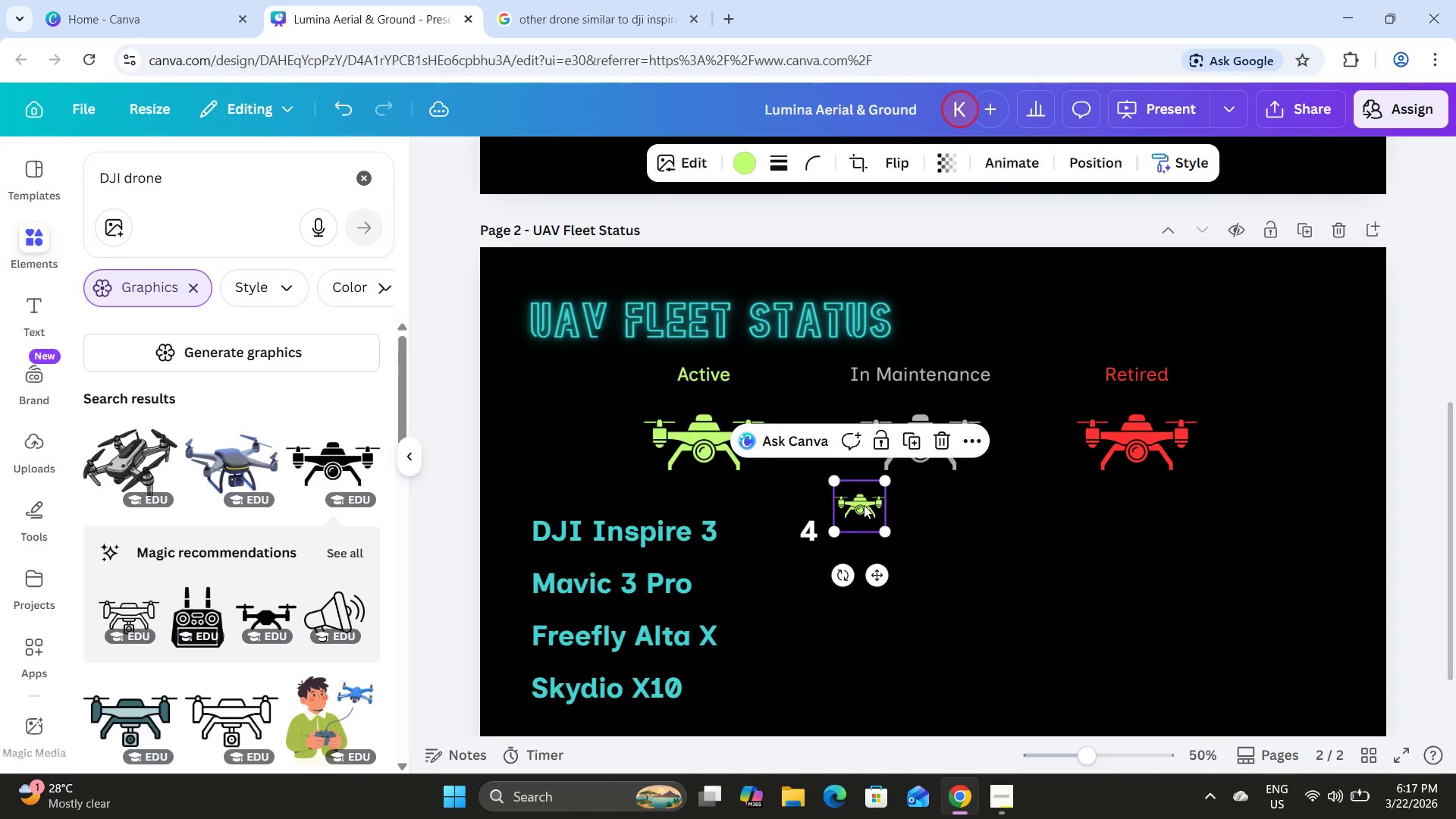 
left_click_drag(start_coordinate=[864, 505], to_coordinate=[850, 520])
 